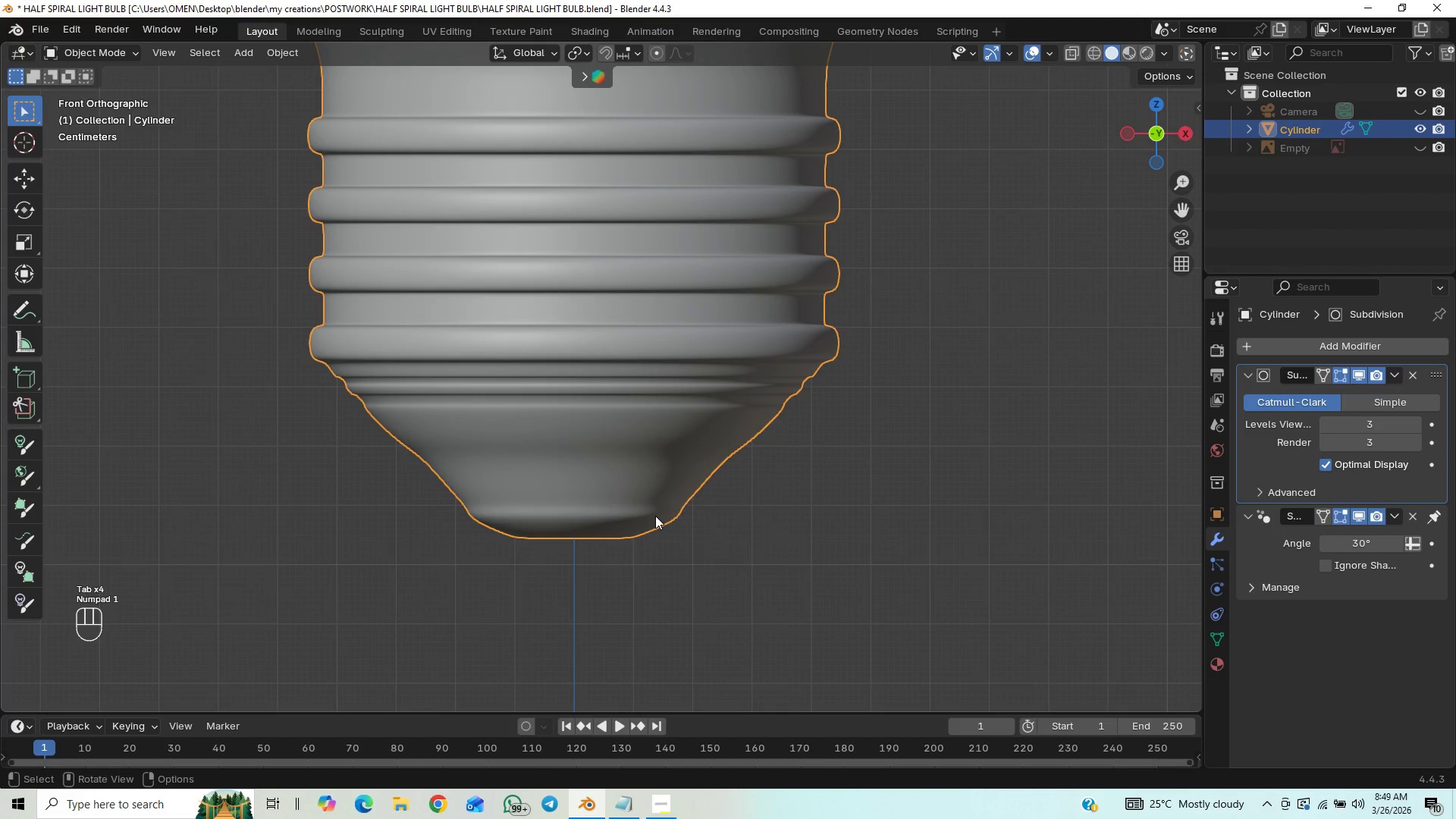 
key(Tab)
 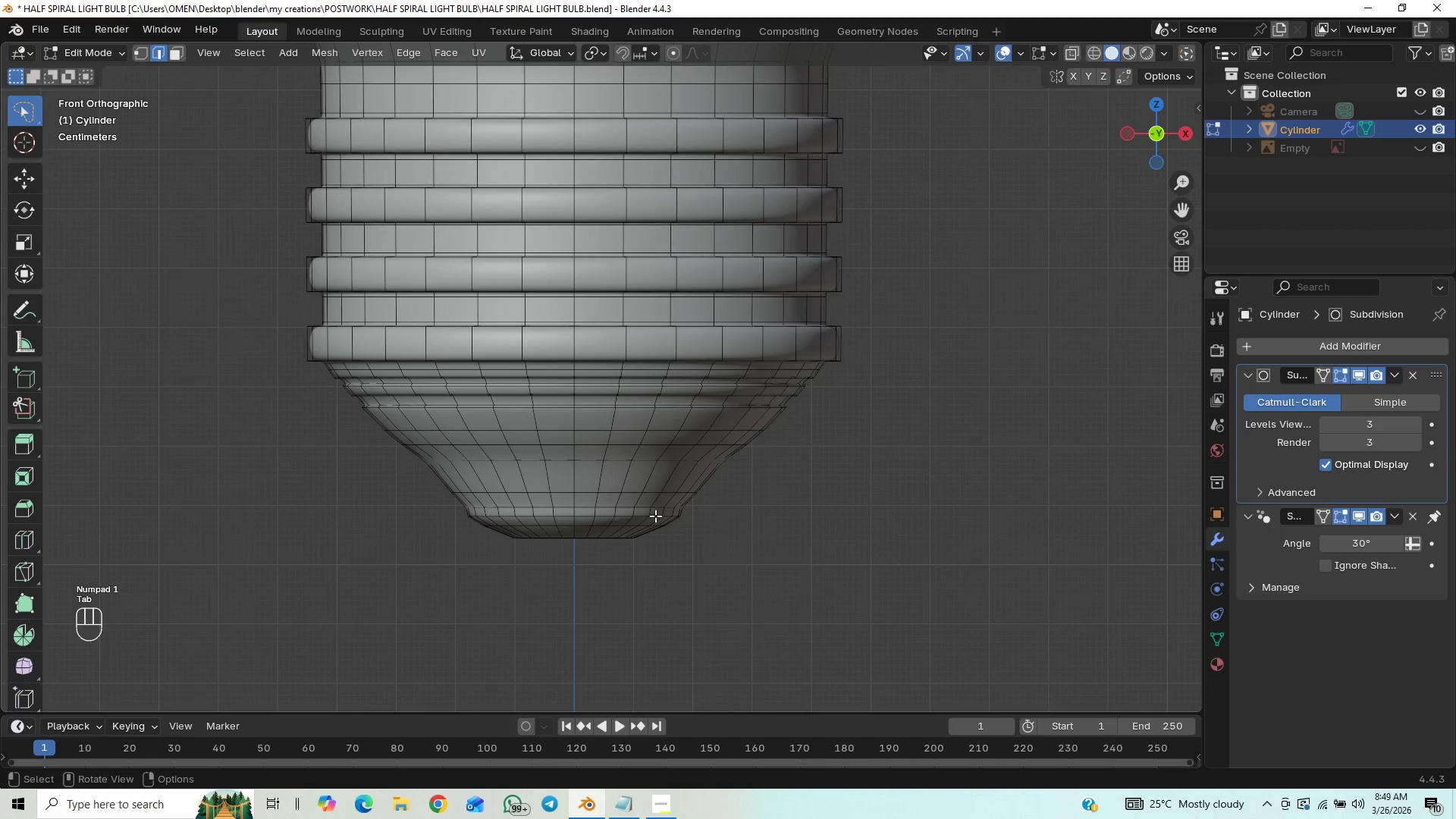 
key(Tab)
 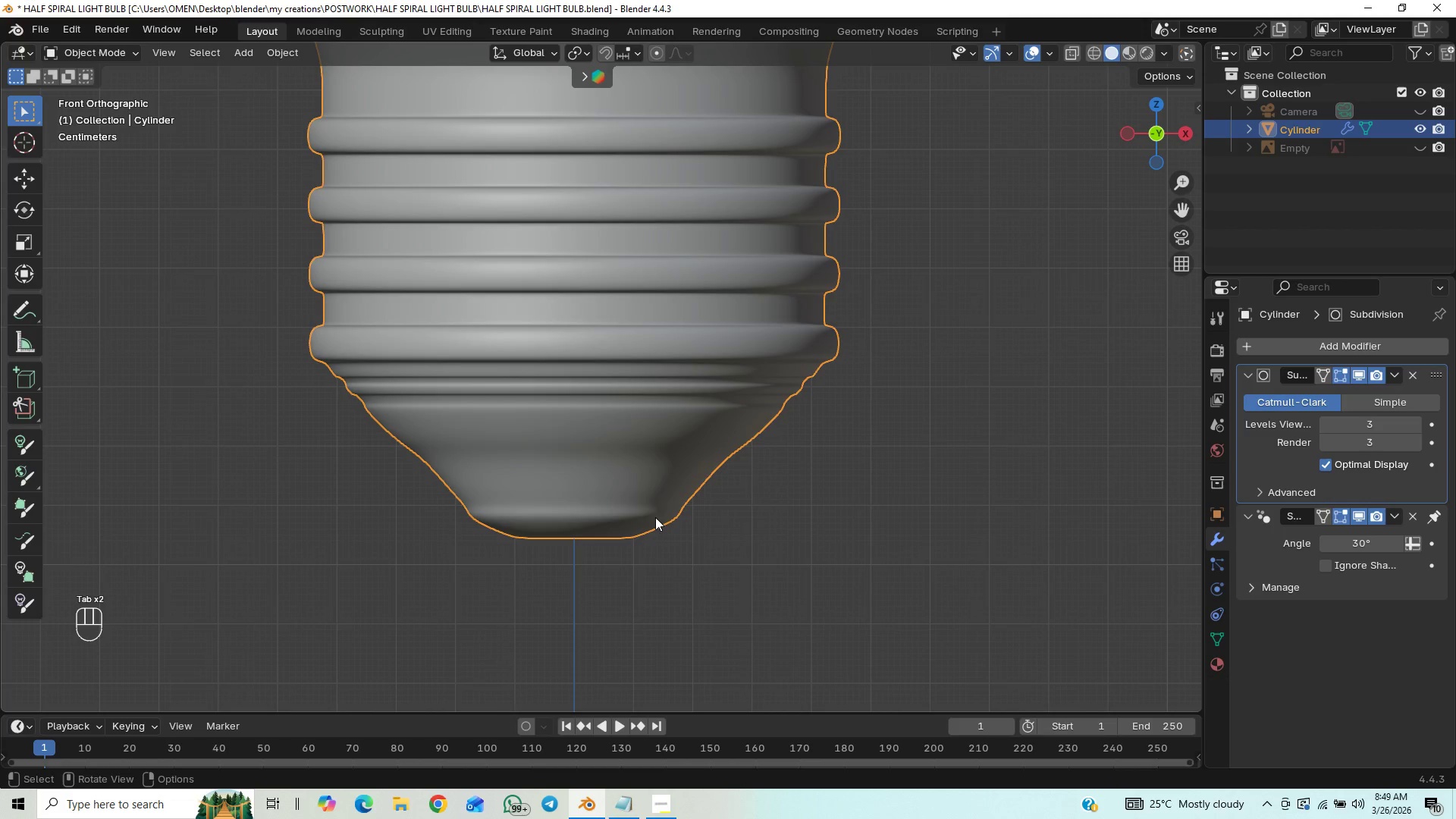 
key(Tab)
 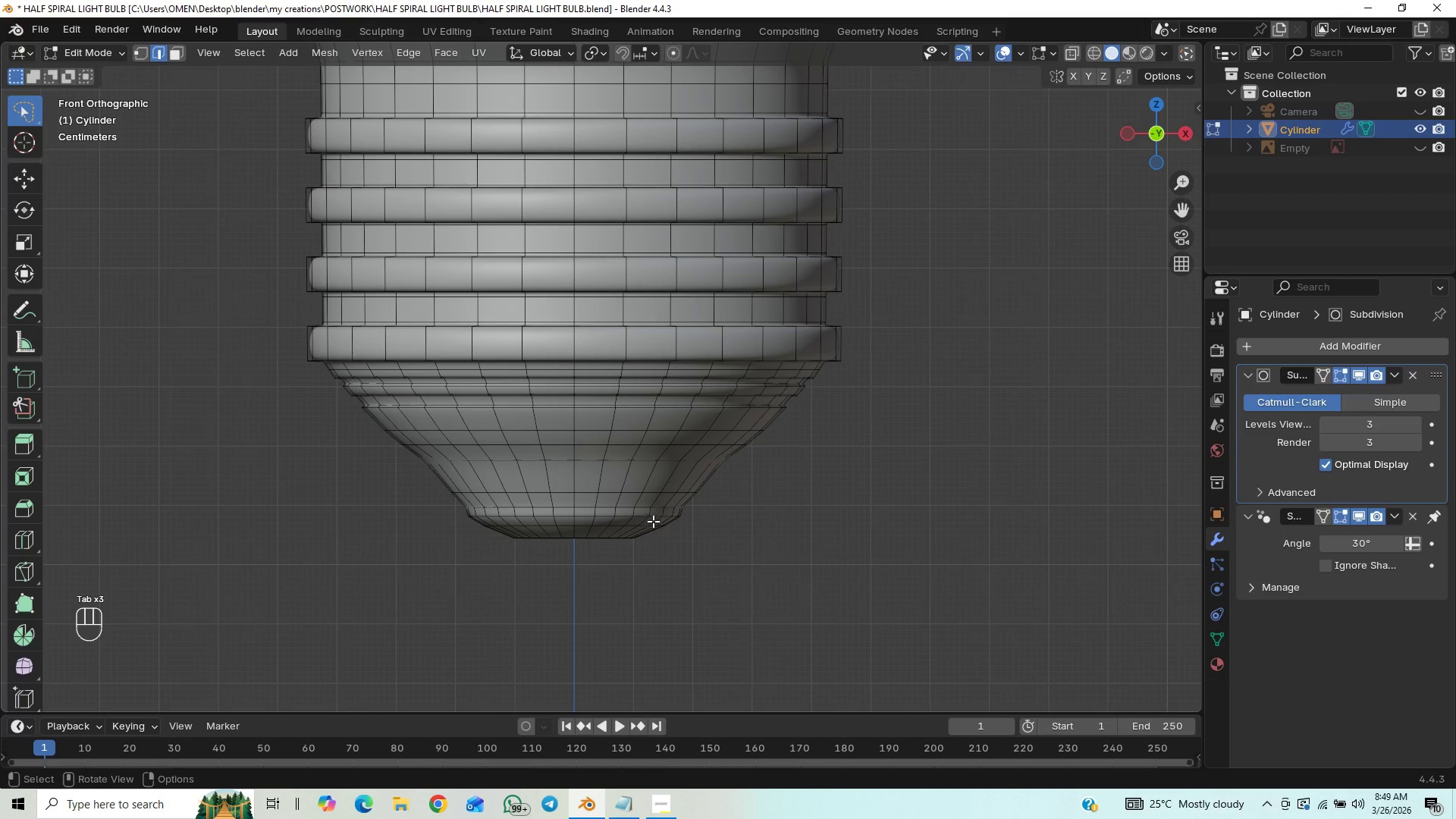 
key(Control+R)
 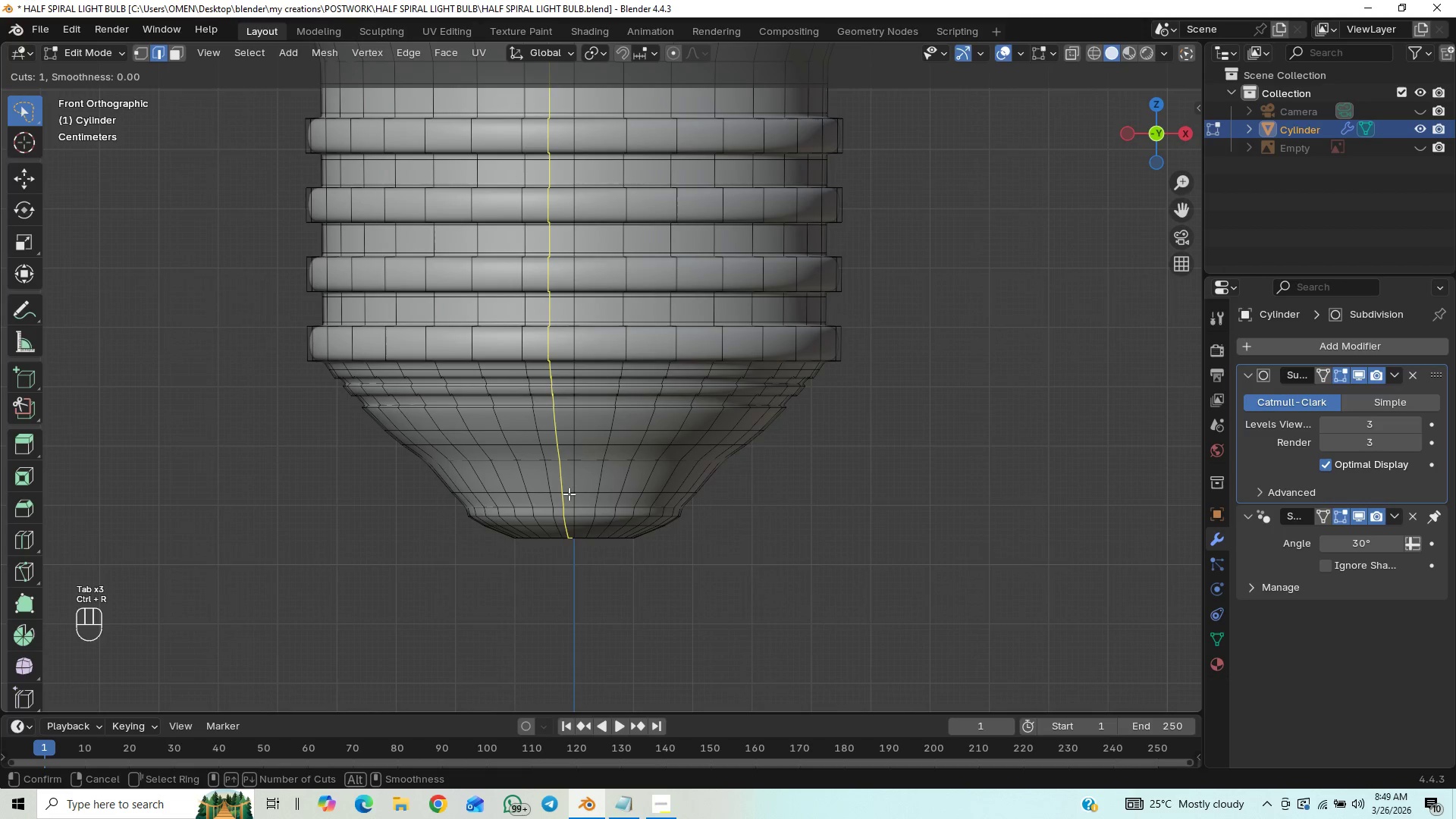 
left_click_drag(start_coordinate=[574, 500], to_coordinate=[579, 531])
 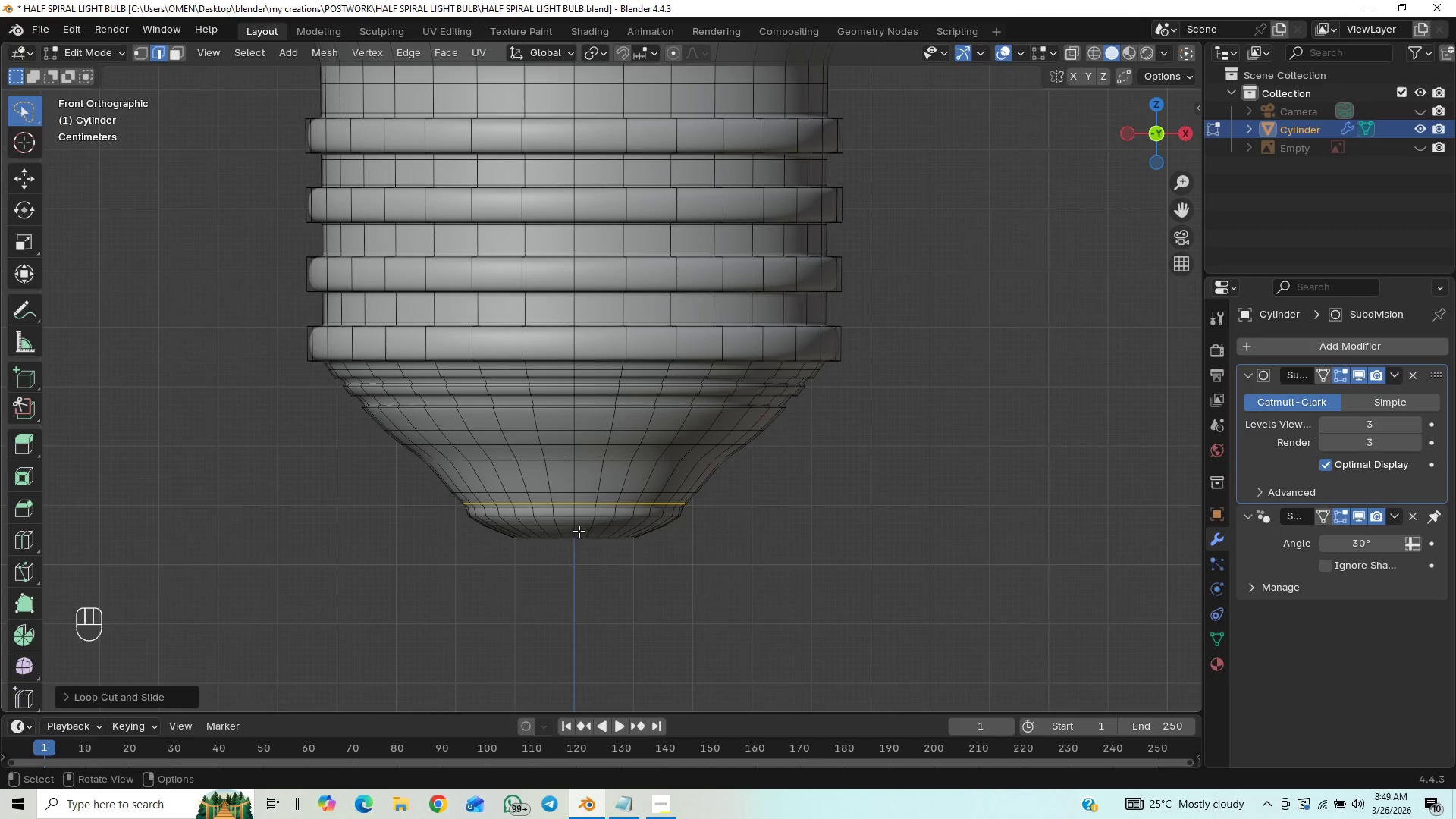 
hold_key(key=ShiftLeft, duration=1.53)
 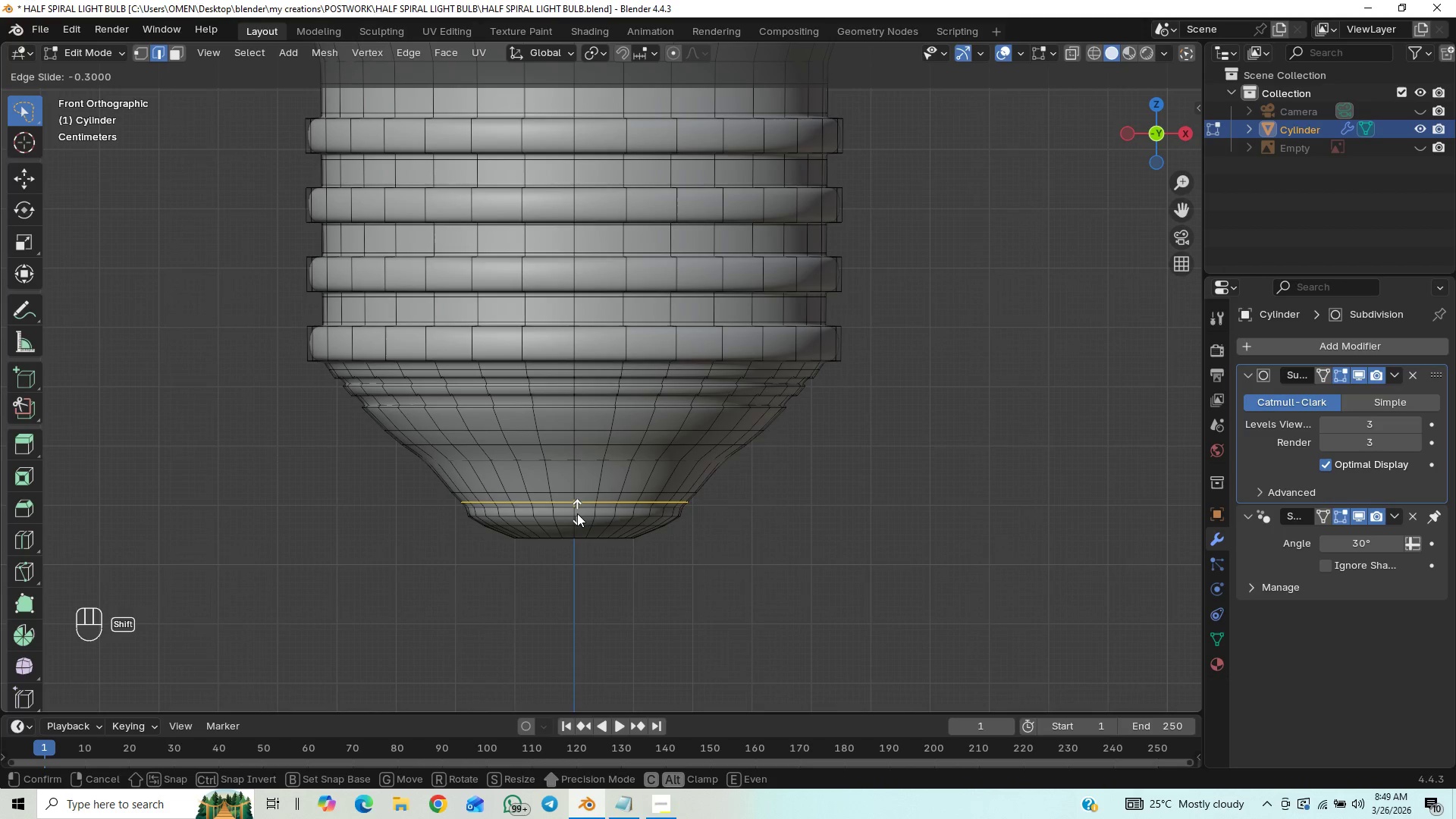 
hold_key(key=ShiftLeft, duration=1.5)
 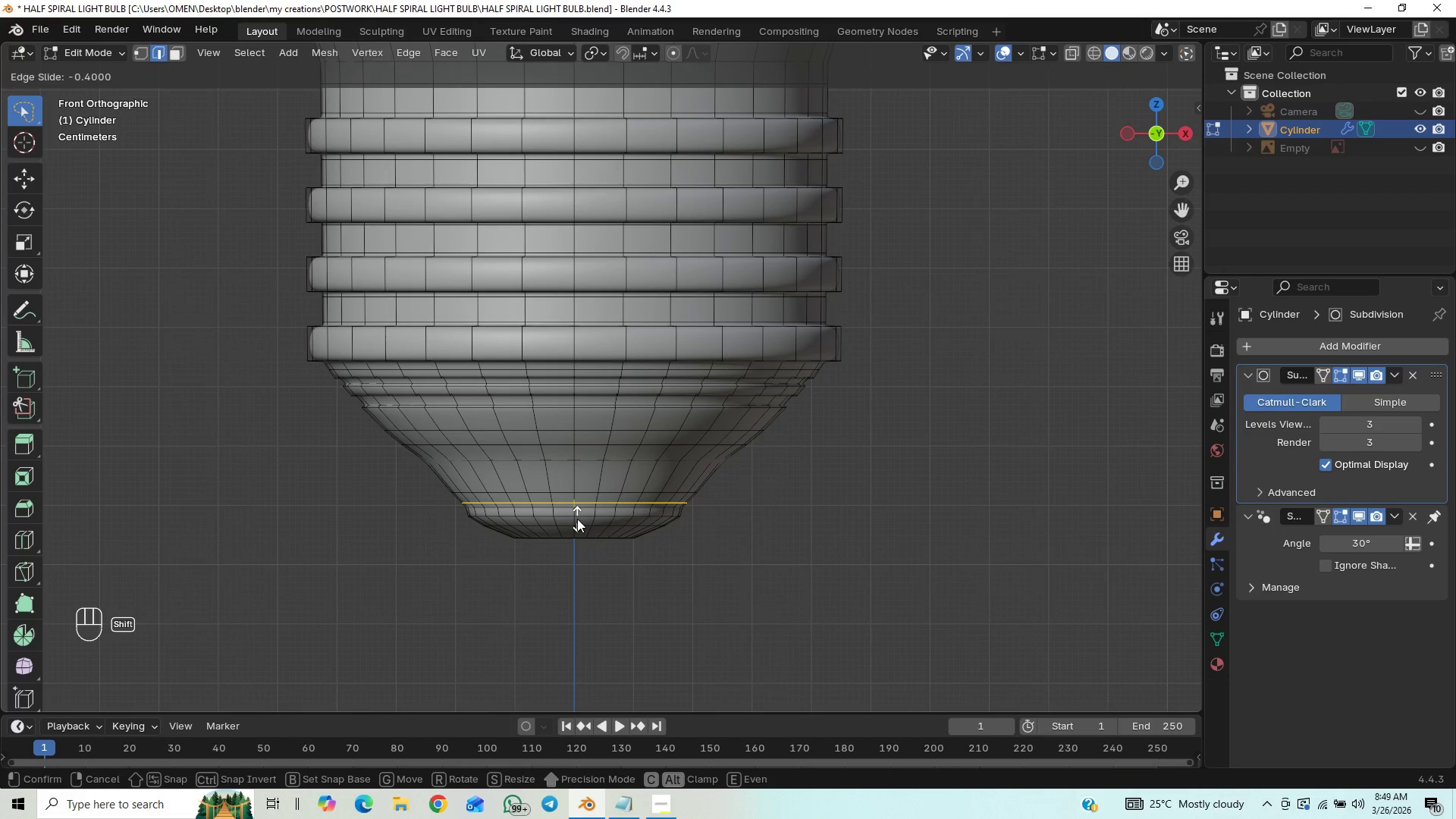 
hold_key(key=ShiftLeft, duration=1.52)
 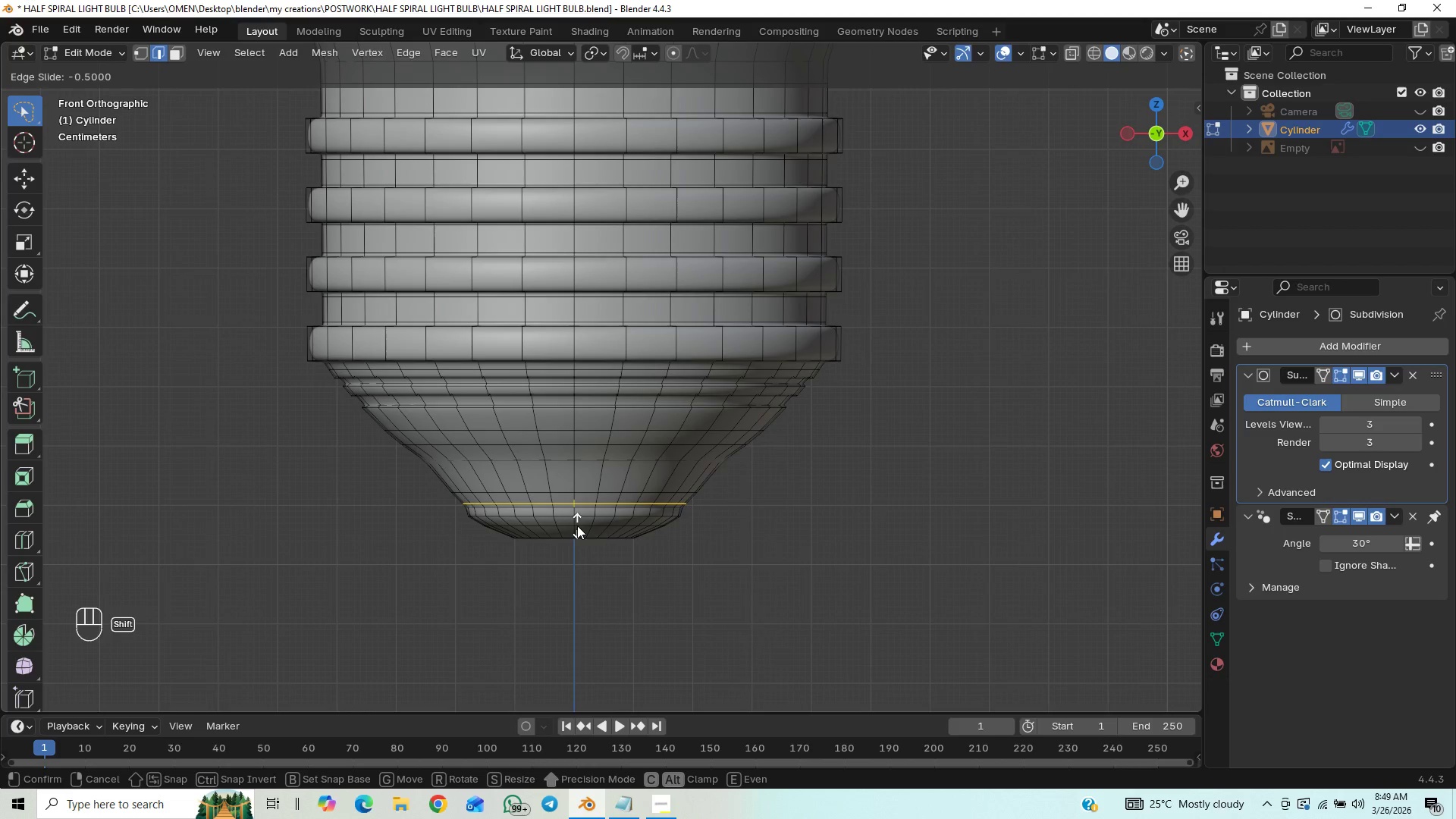 
hold_key(key=ShiftLeft, duration=1.5)
 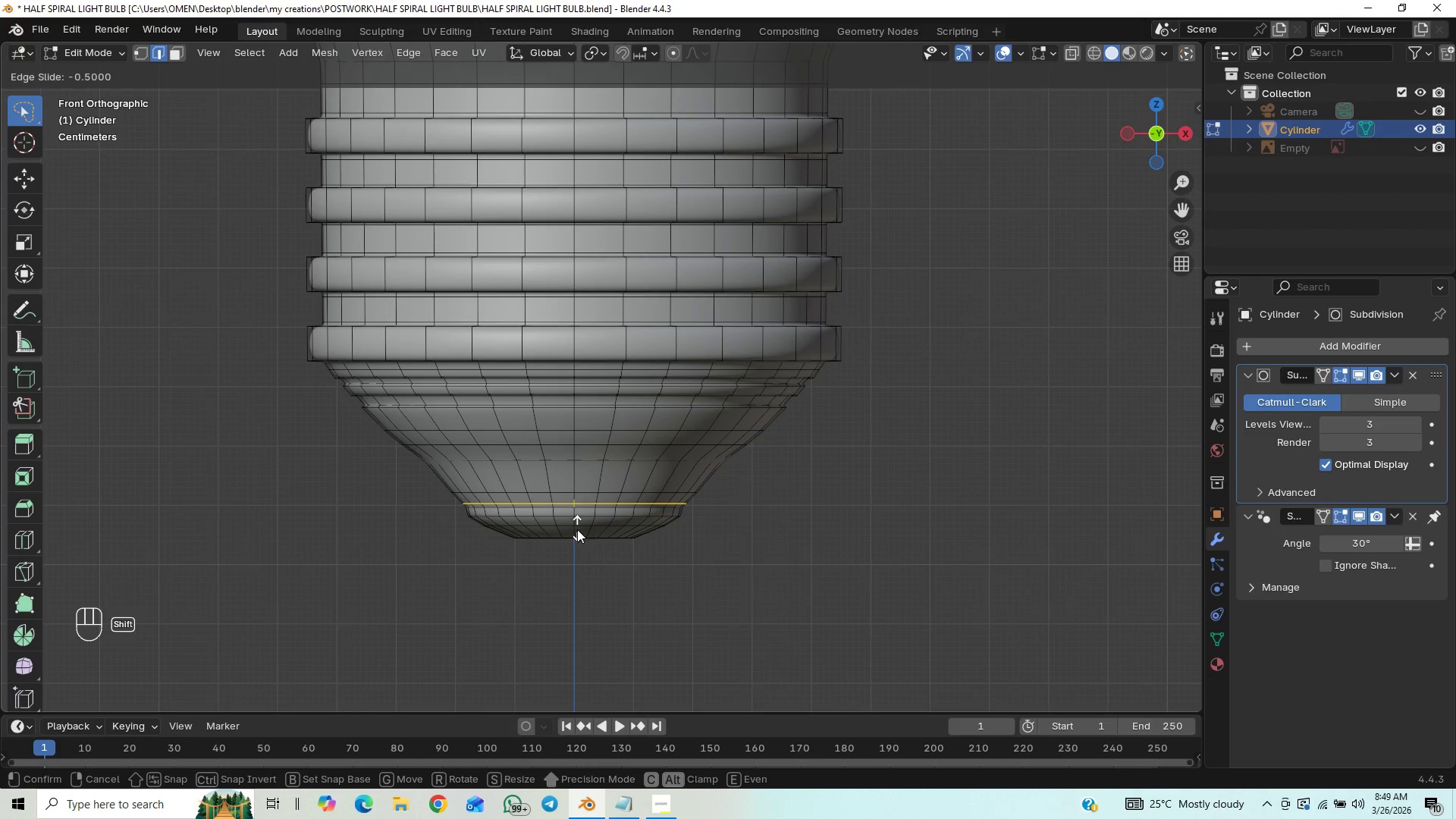 
hold_key(key=ShiftLeft, duration=1.51)
 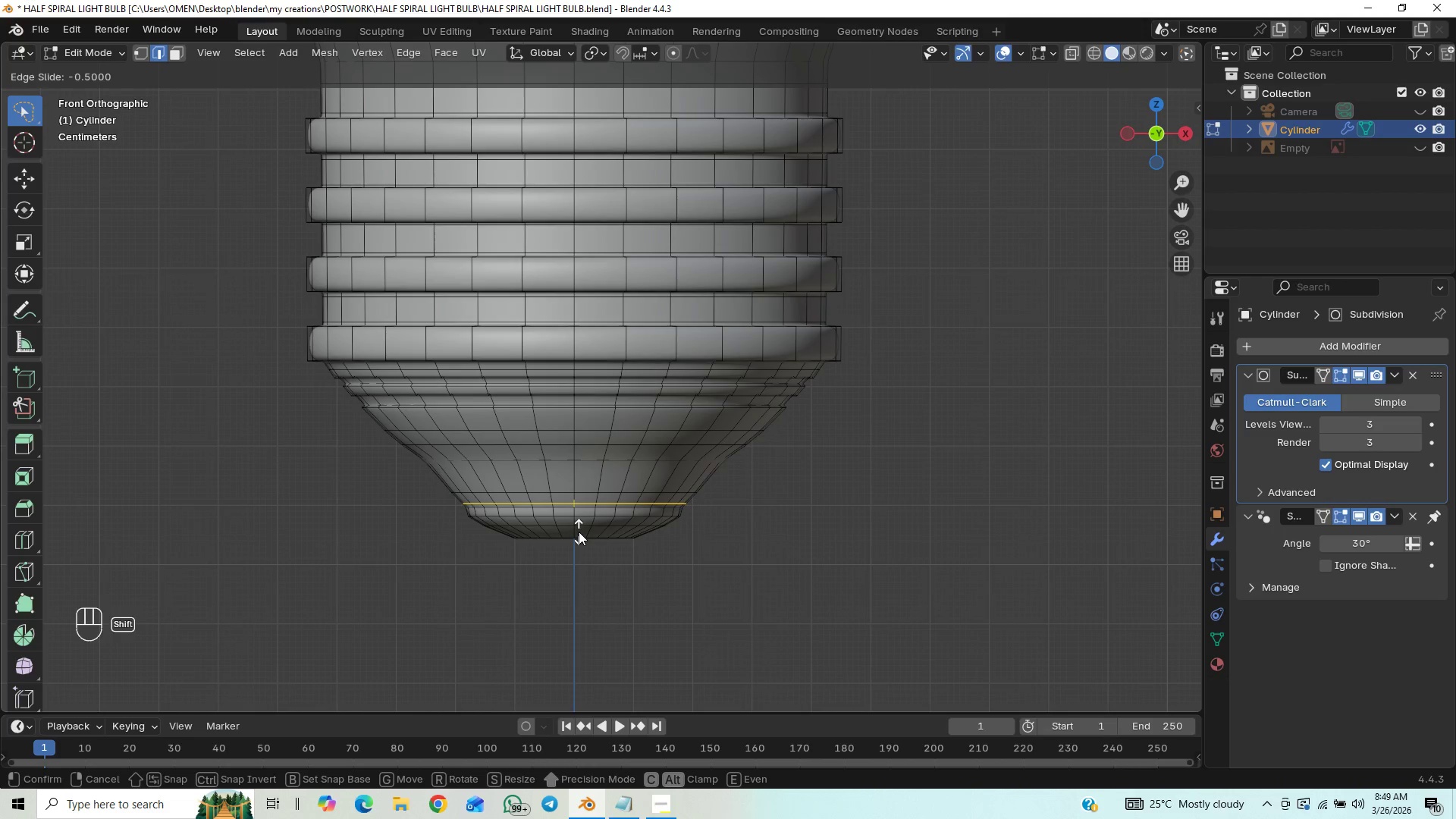 
hold_key(key=ShiftLeft, duration=1.5)
 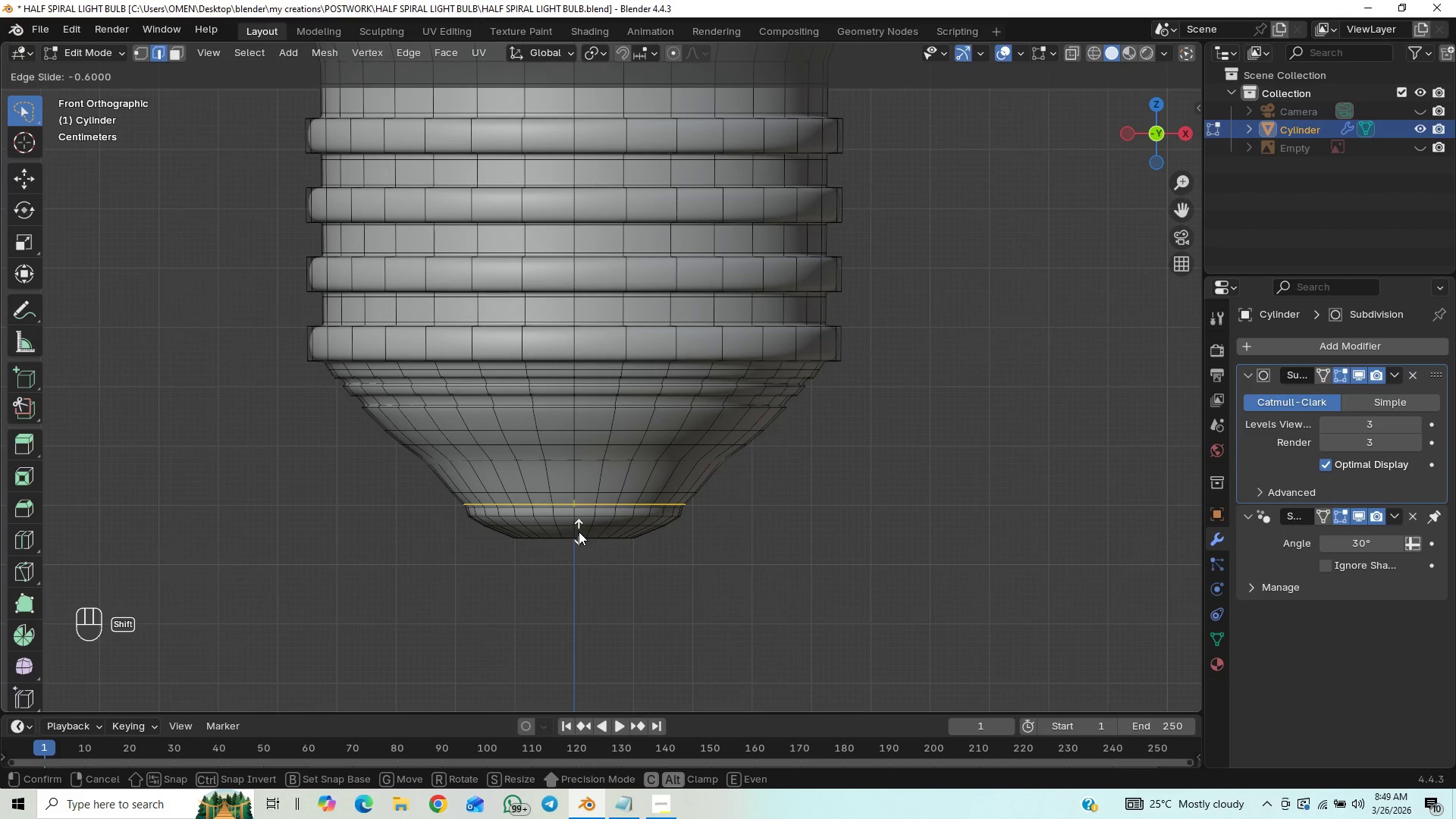 
hold_key(key=ShiftLeft, duration=1.52)
left_click([579, 531])
 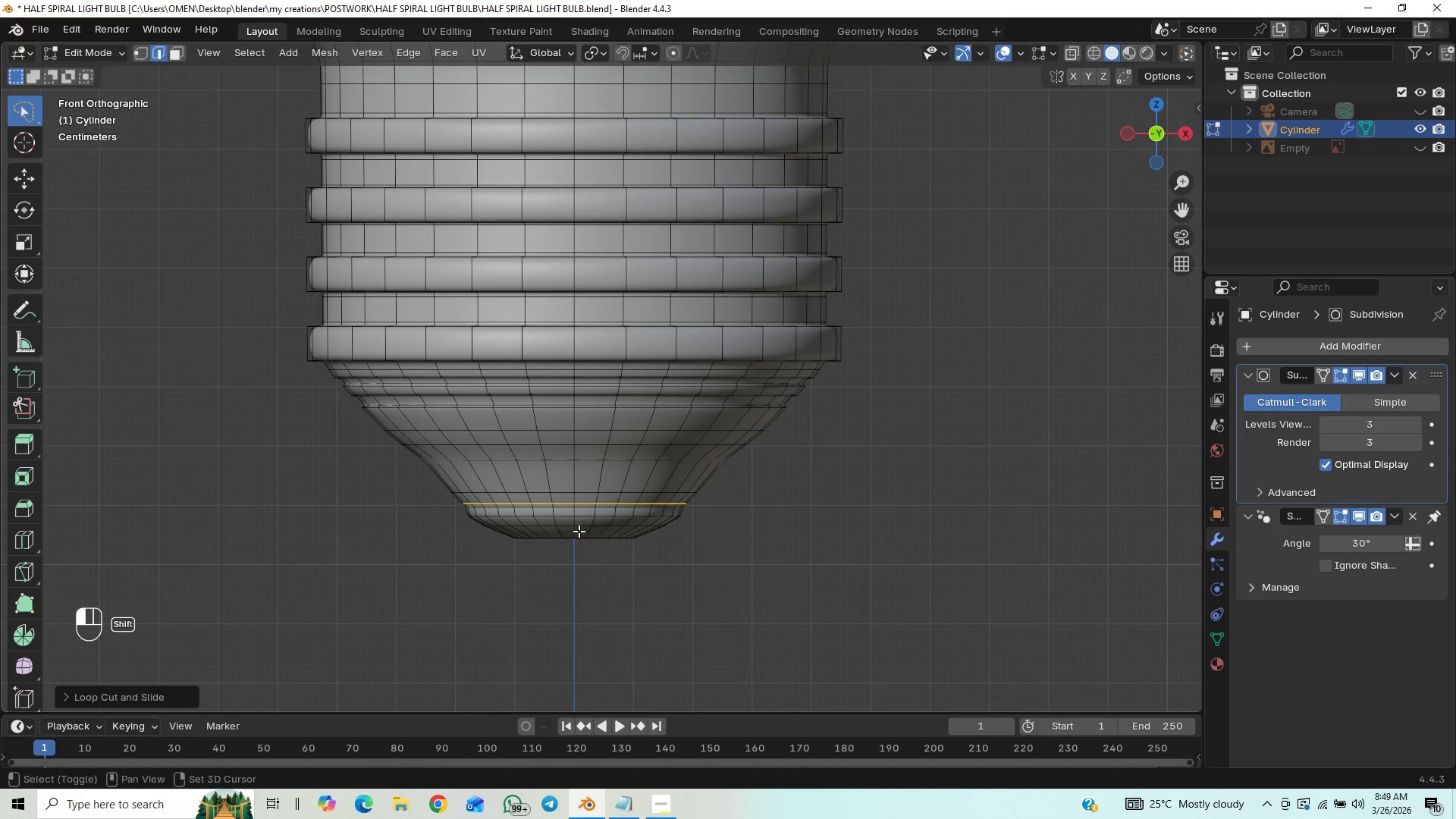 
key(Shift+ShiftLeft)
 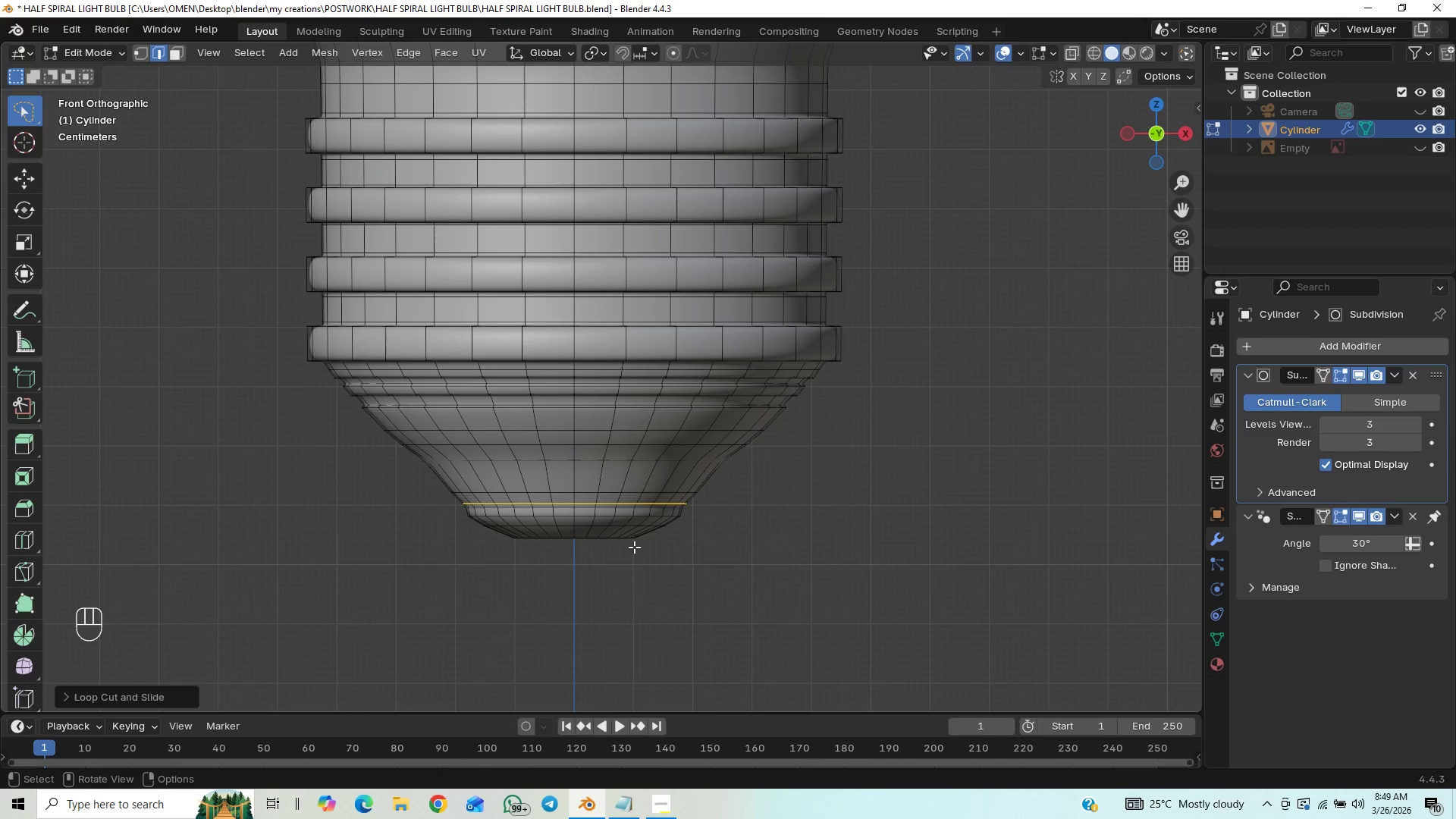 
key(Tab)
 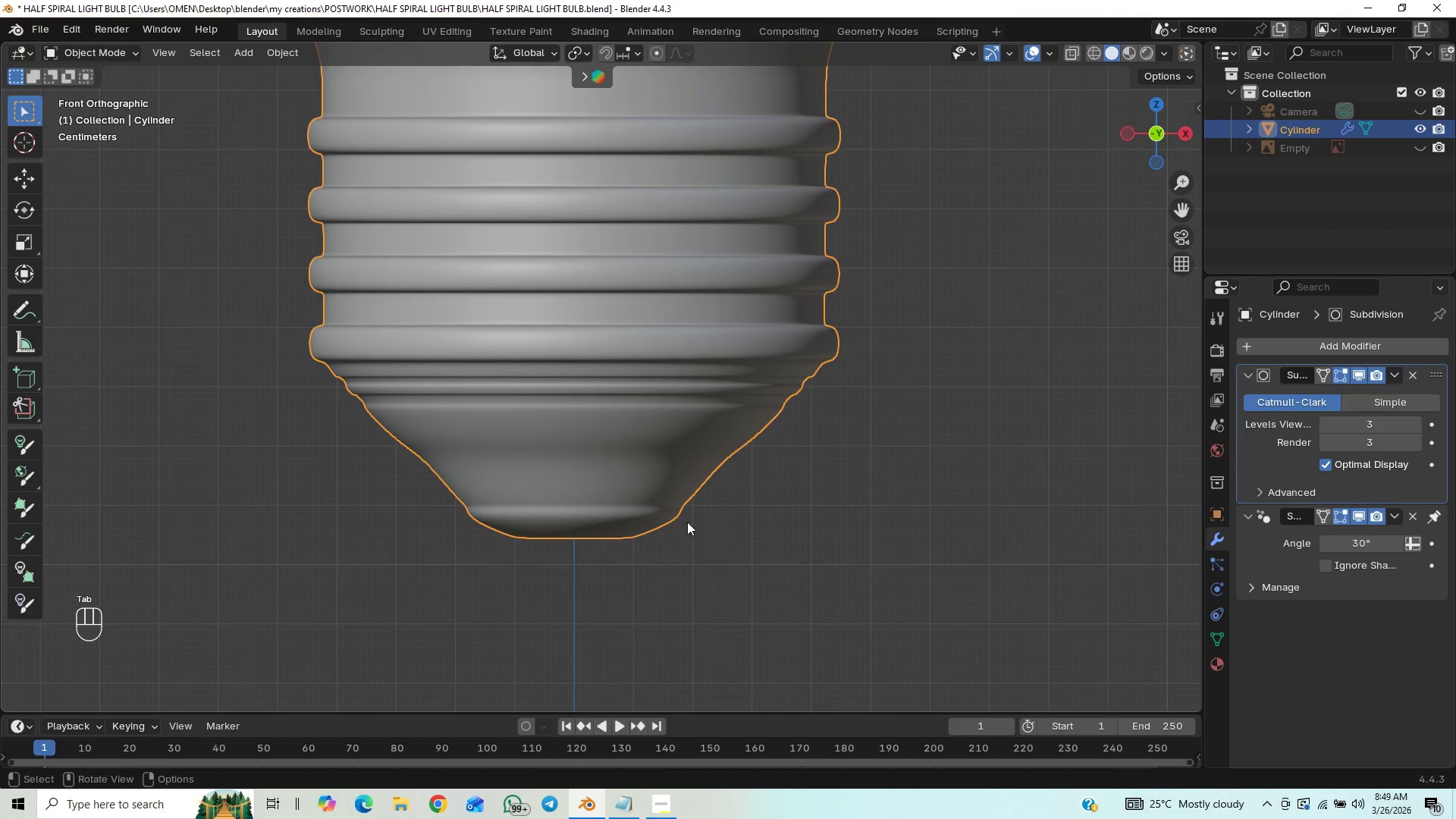 
key(Tab)
 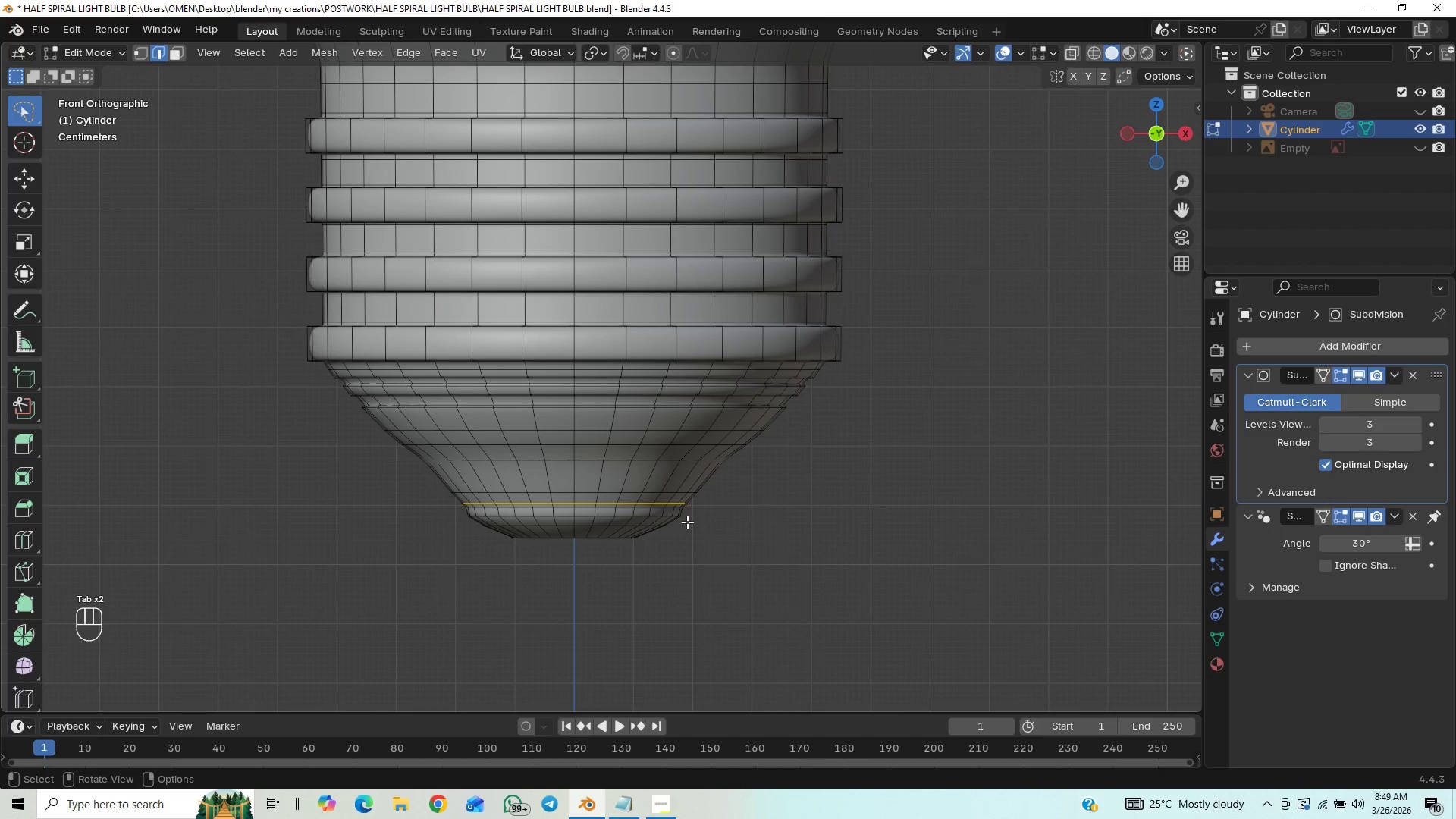 
key(Tab)
 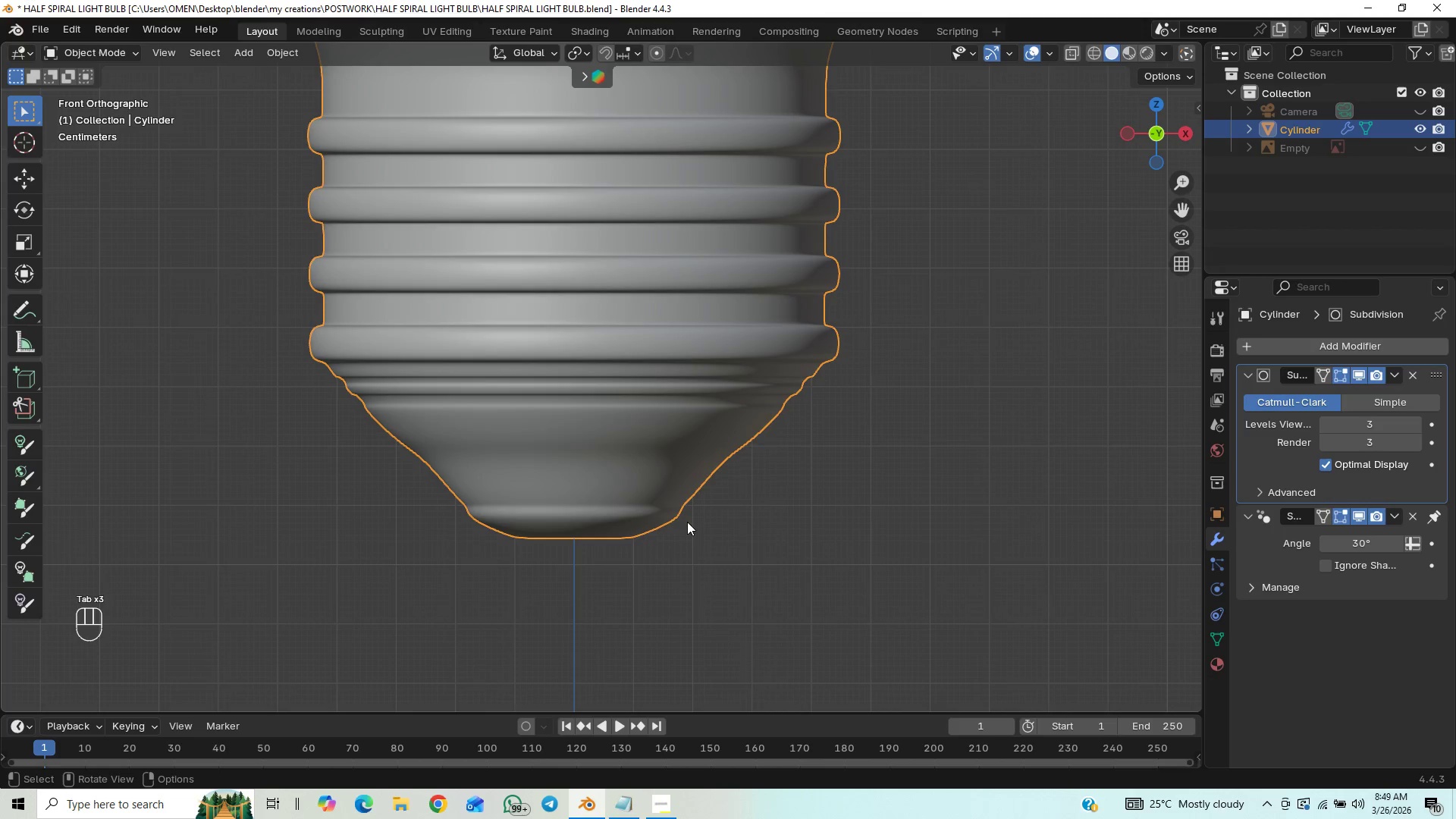 
key(Tab)
 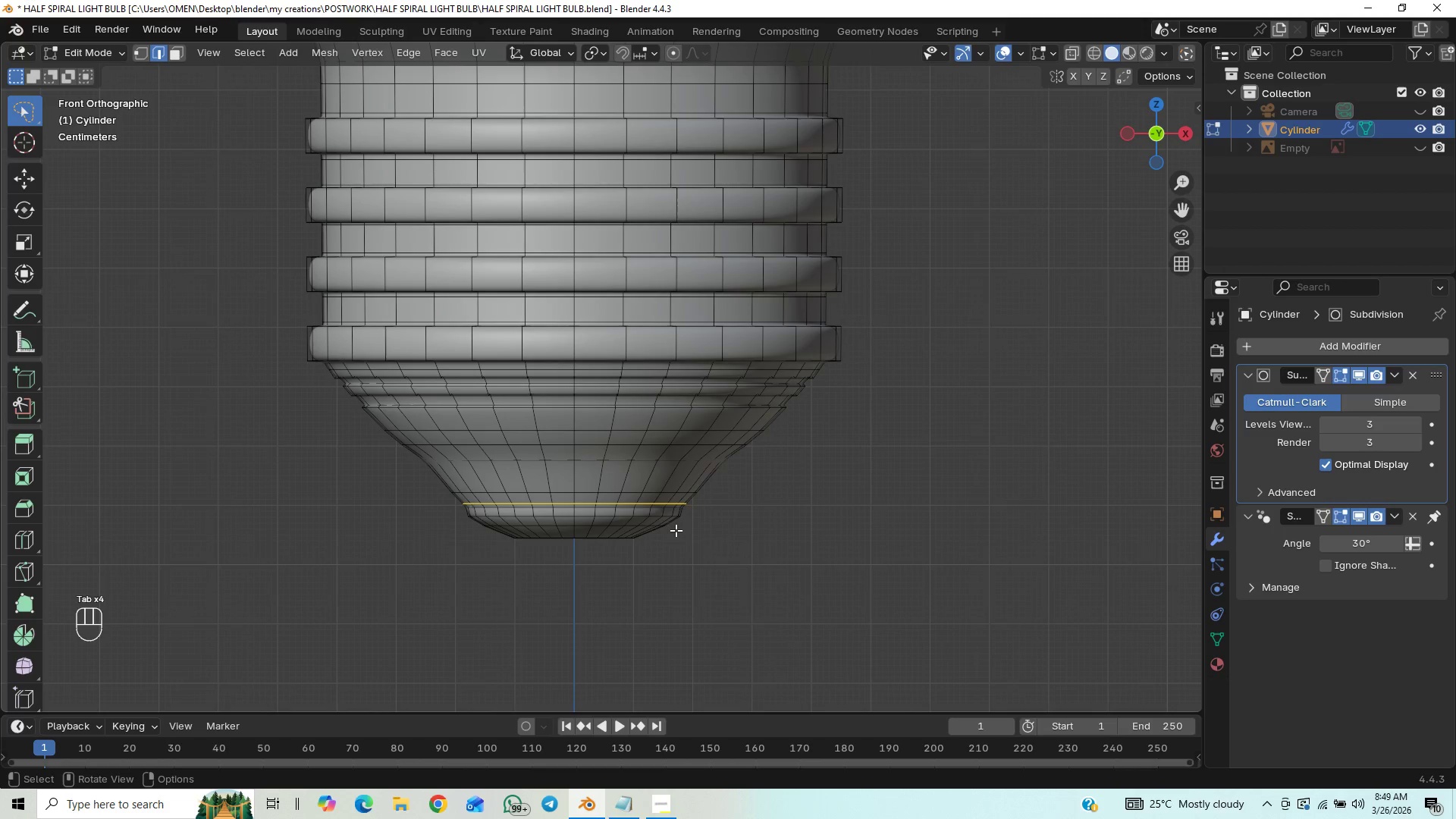 
key(Control+R)
 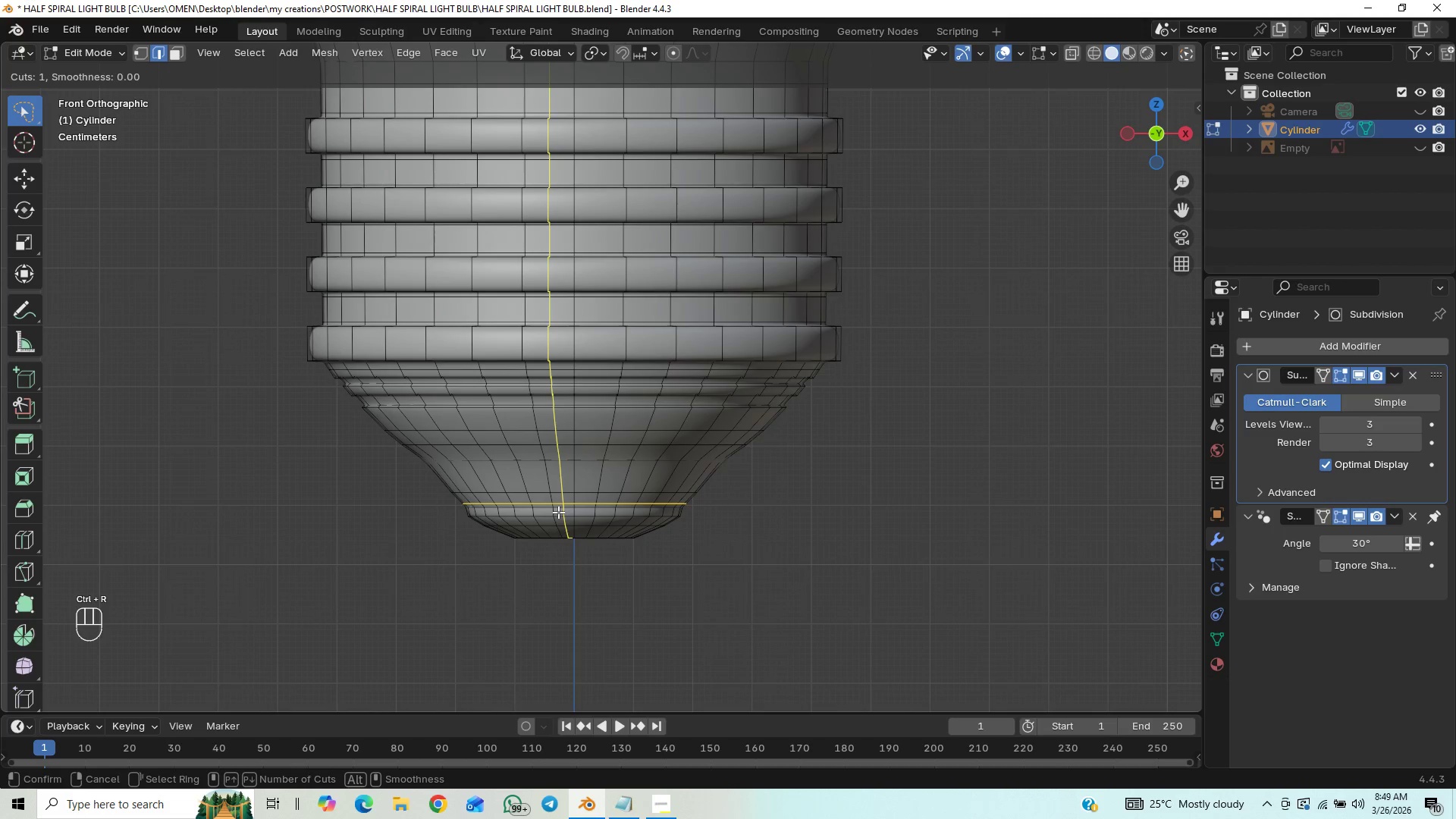 
left_click([550, 510])
 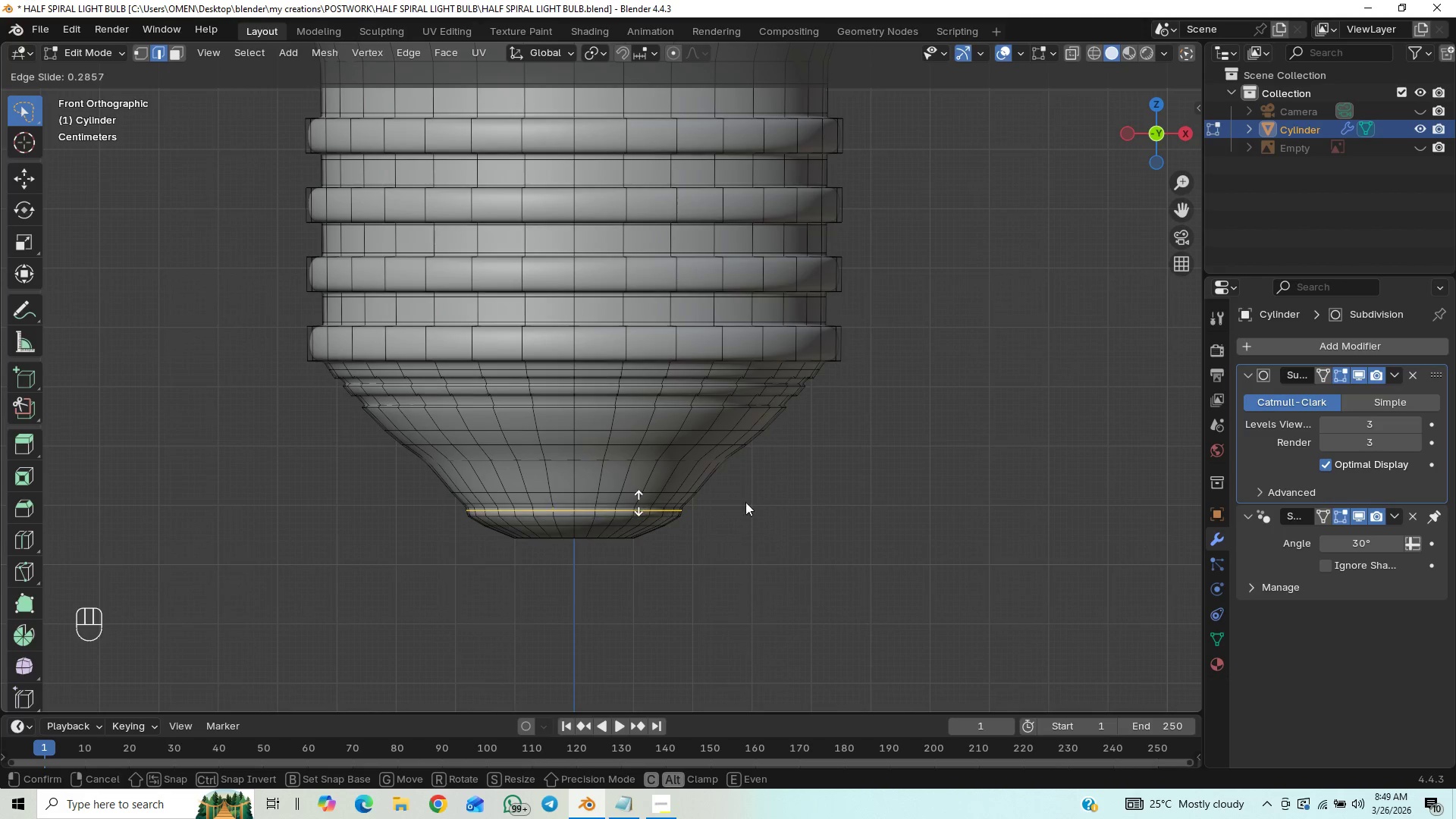 
right_click([784, 508])
 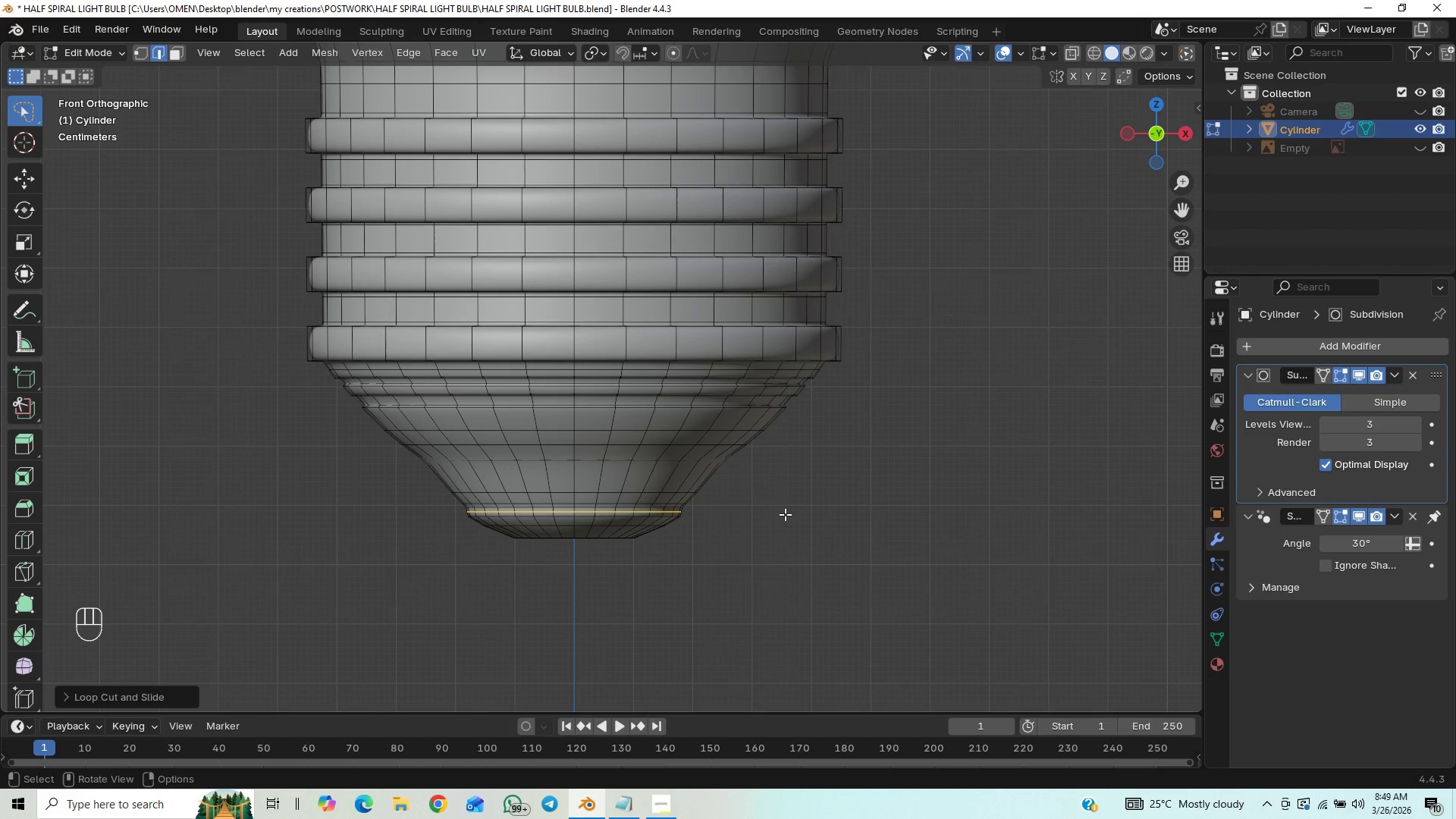 
key(Tab)
 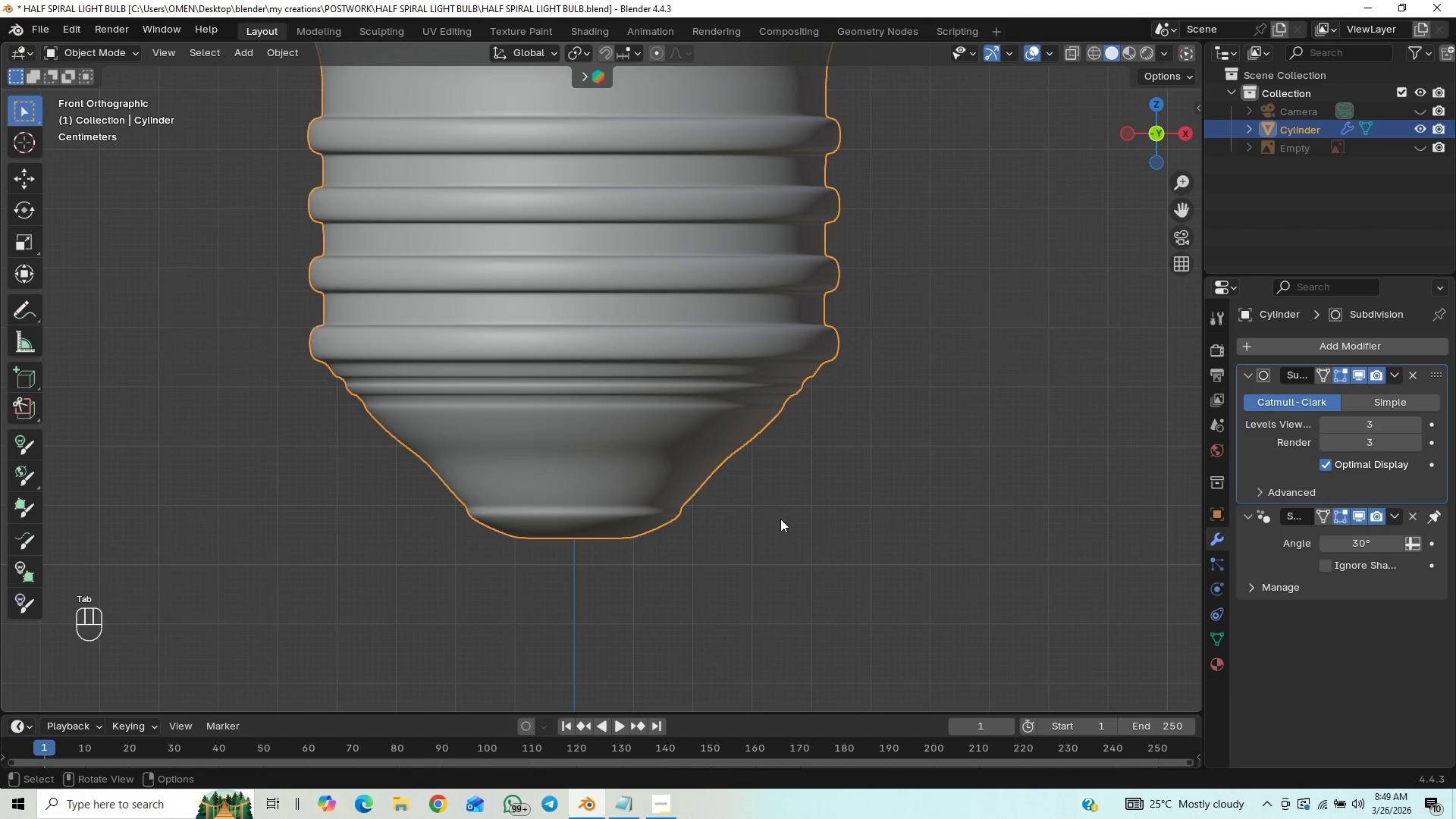 
key(Control+S)
 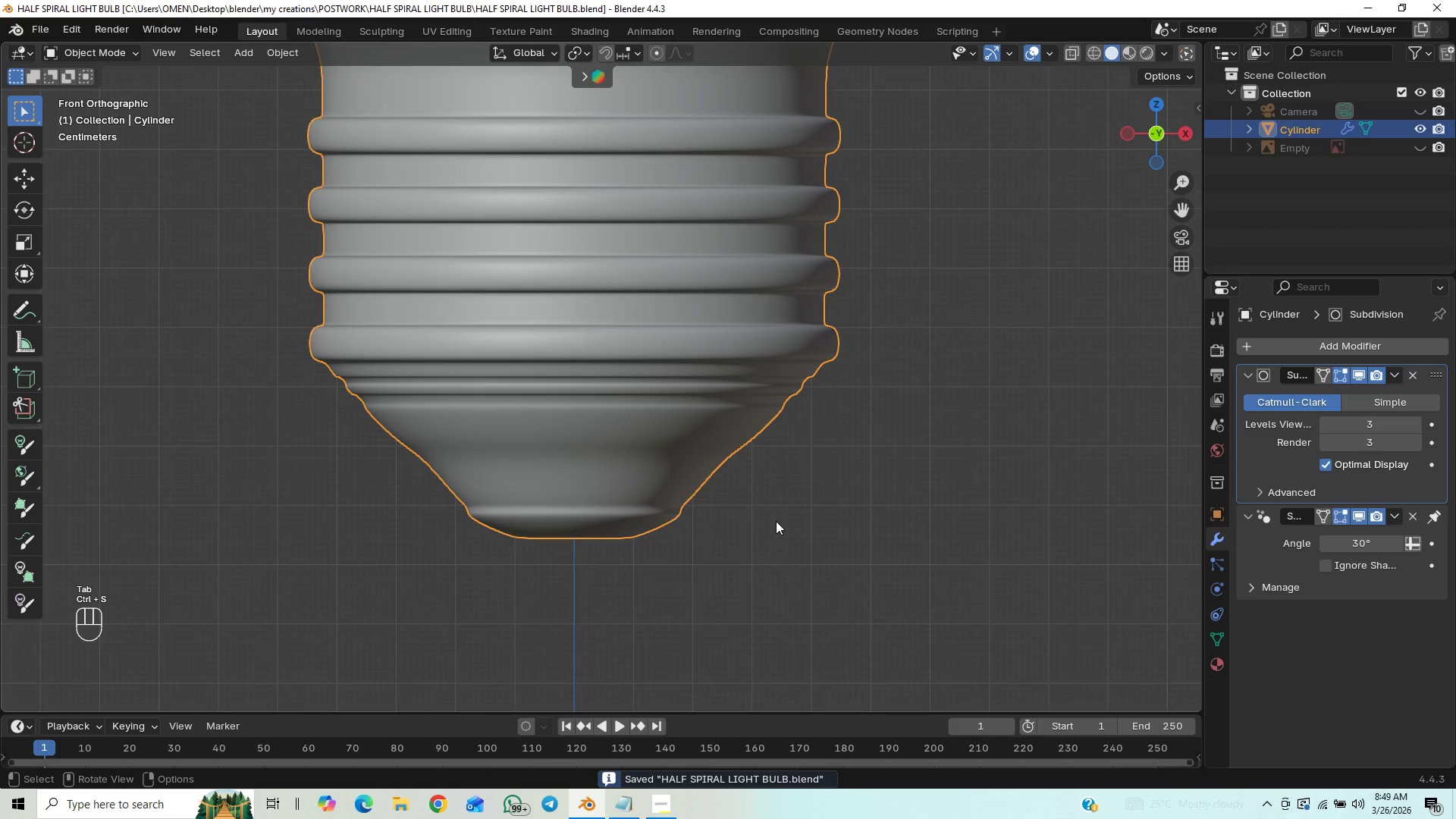 
key(Tab)
 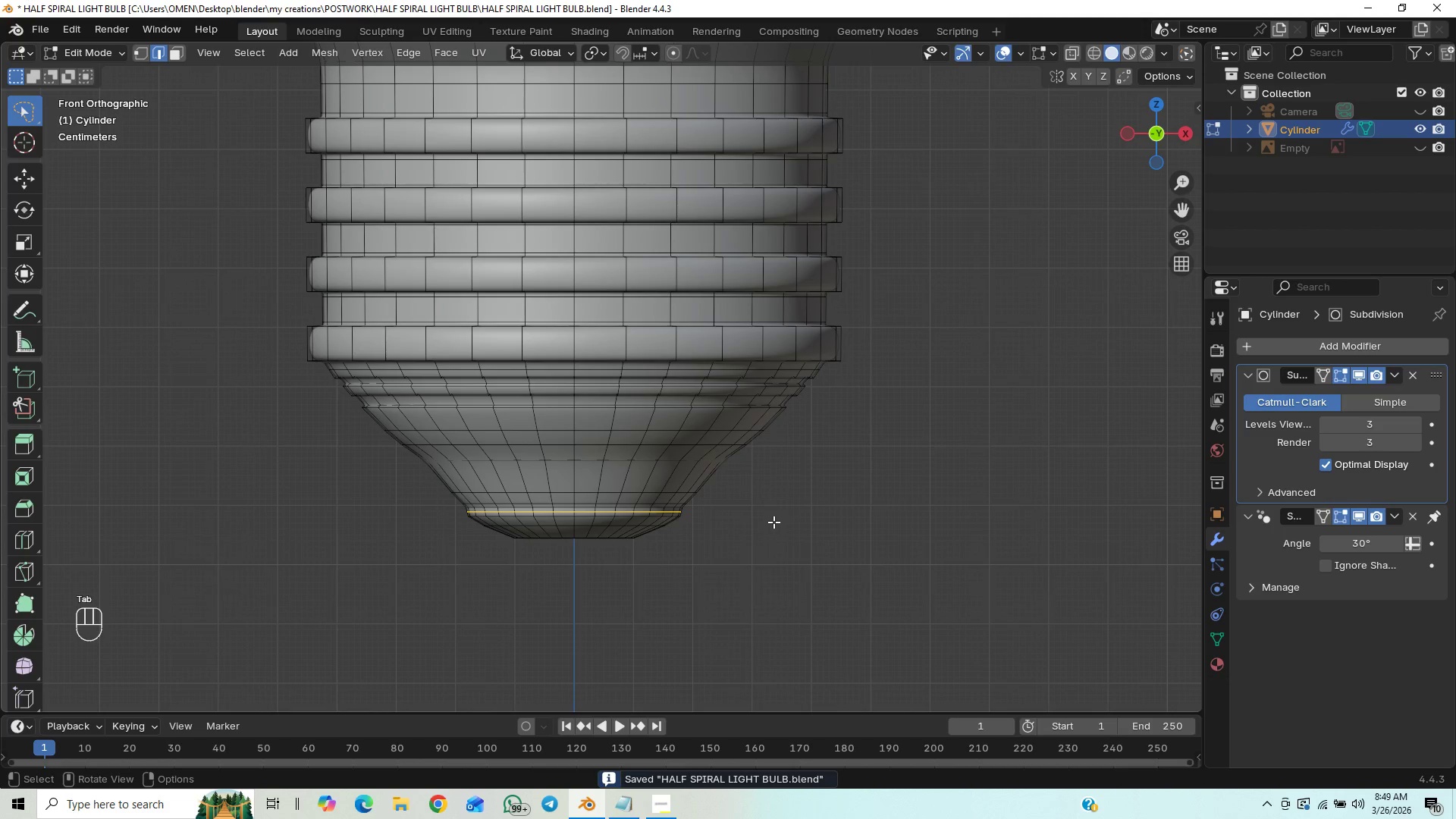 
key(Tab)
 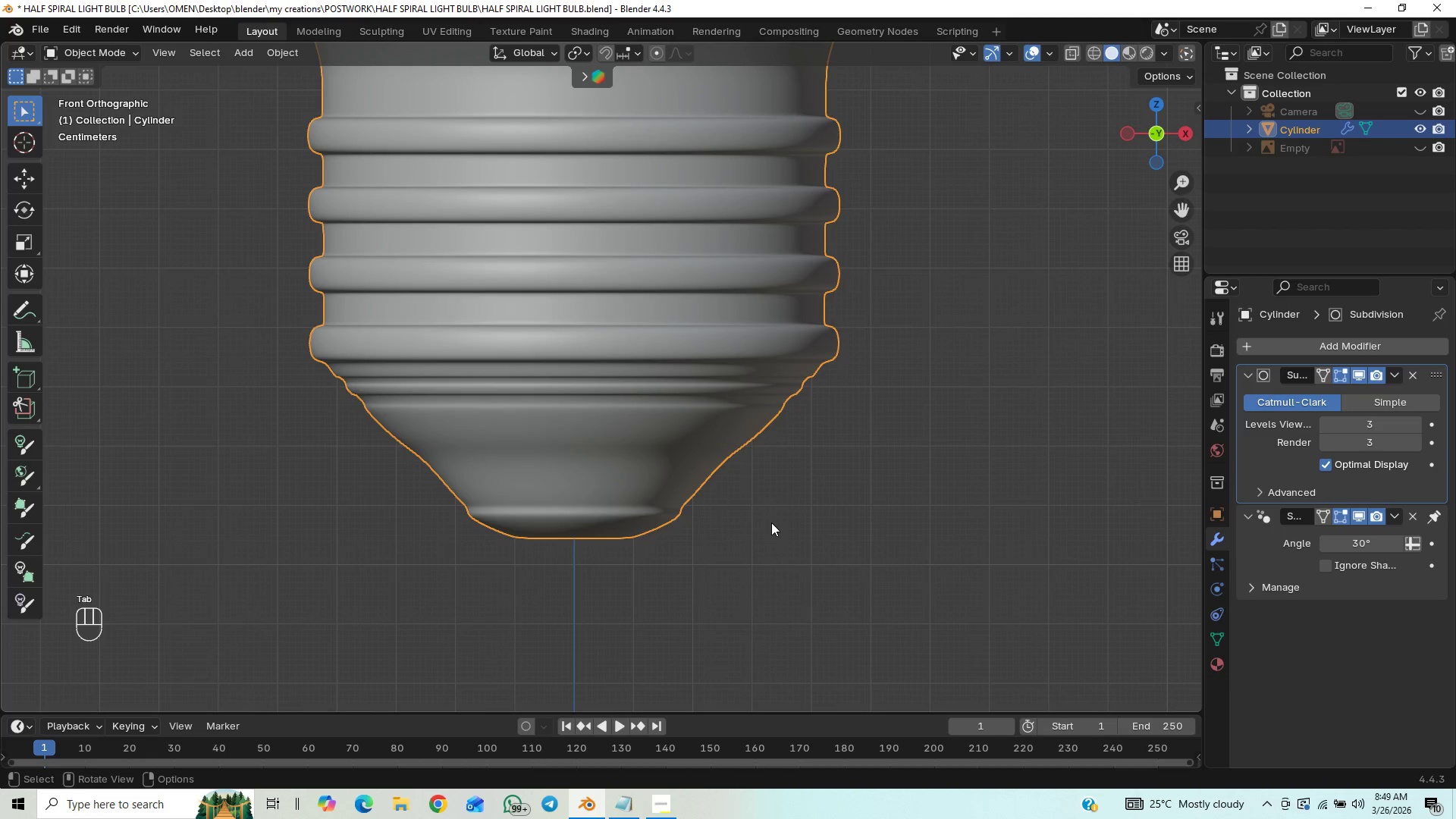 
key(Tab)
 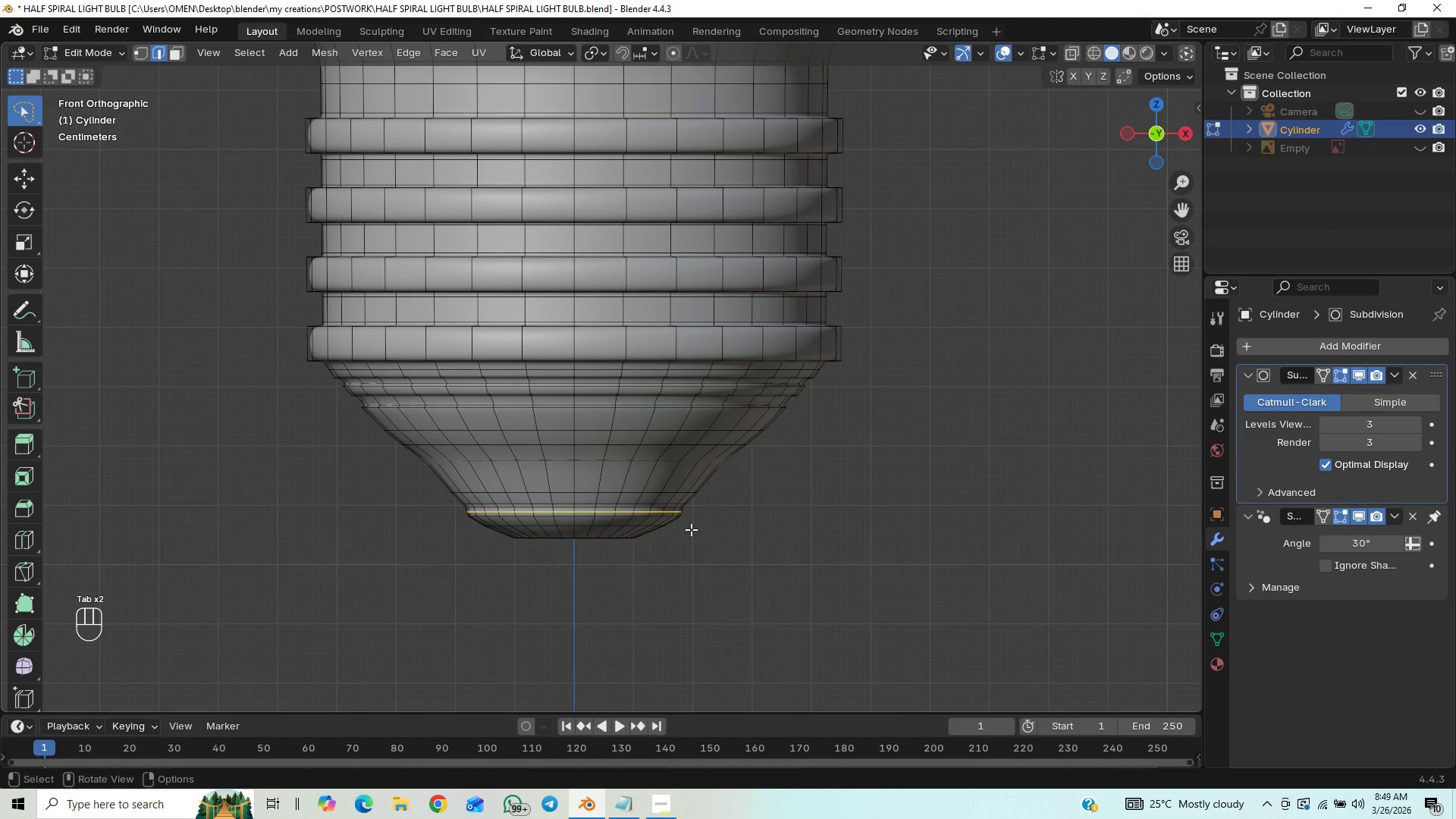 
key(Control+R)
 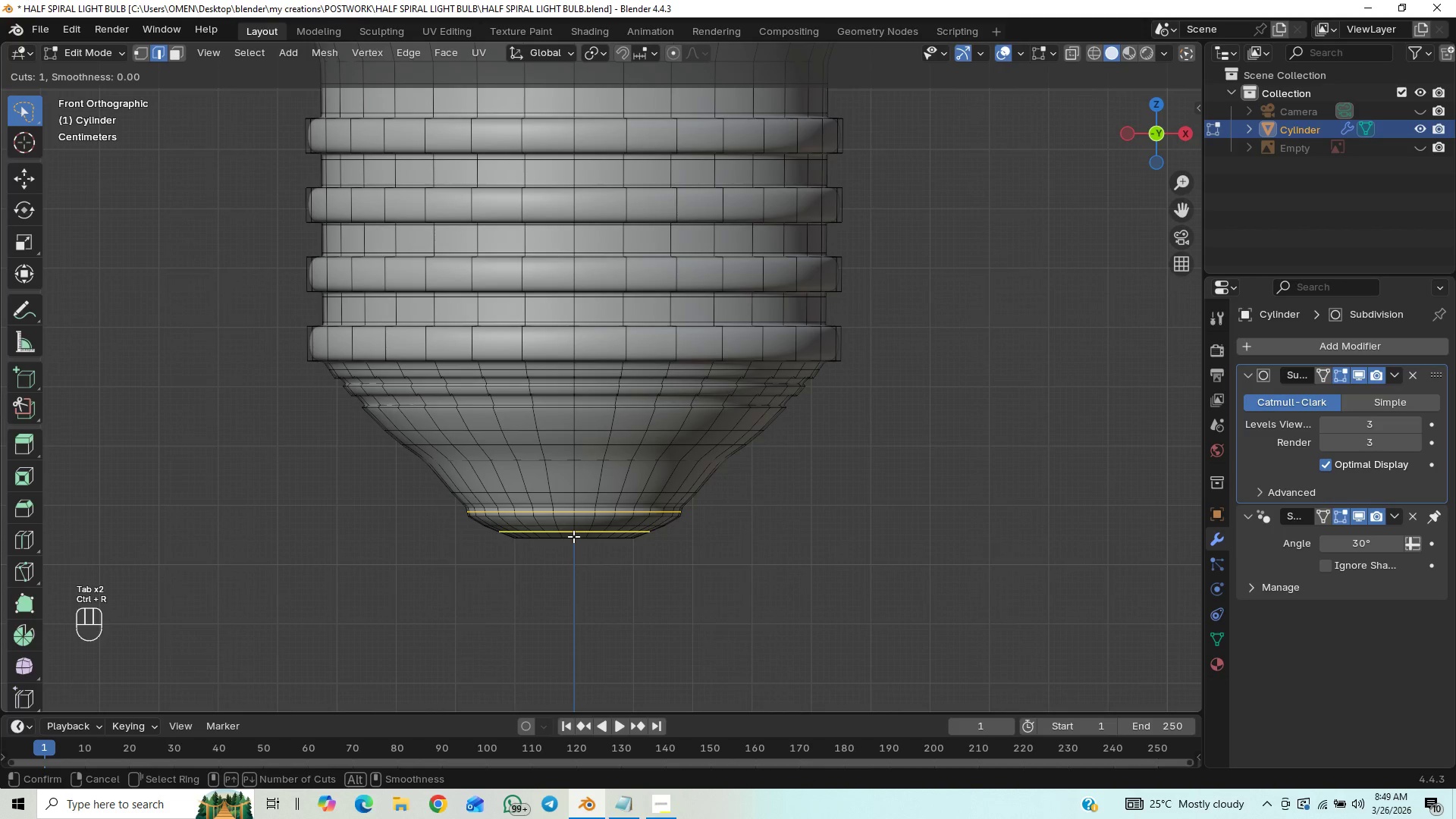 
left_click_drag(start_coordinate=[573, 536], to_coordinate=[572, 573])
 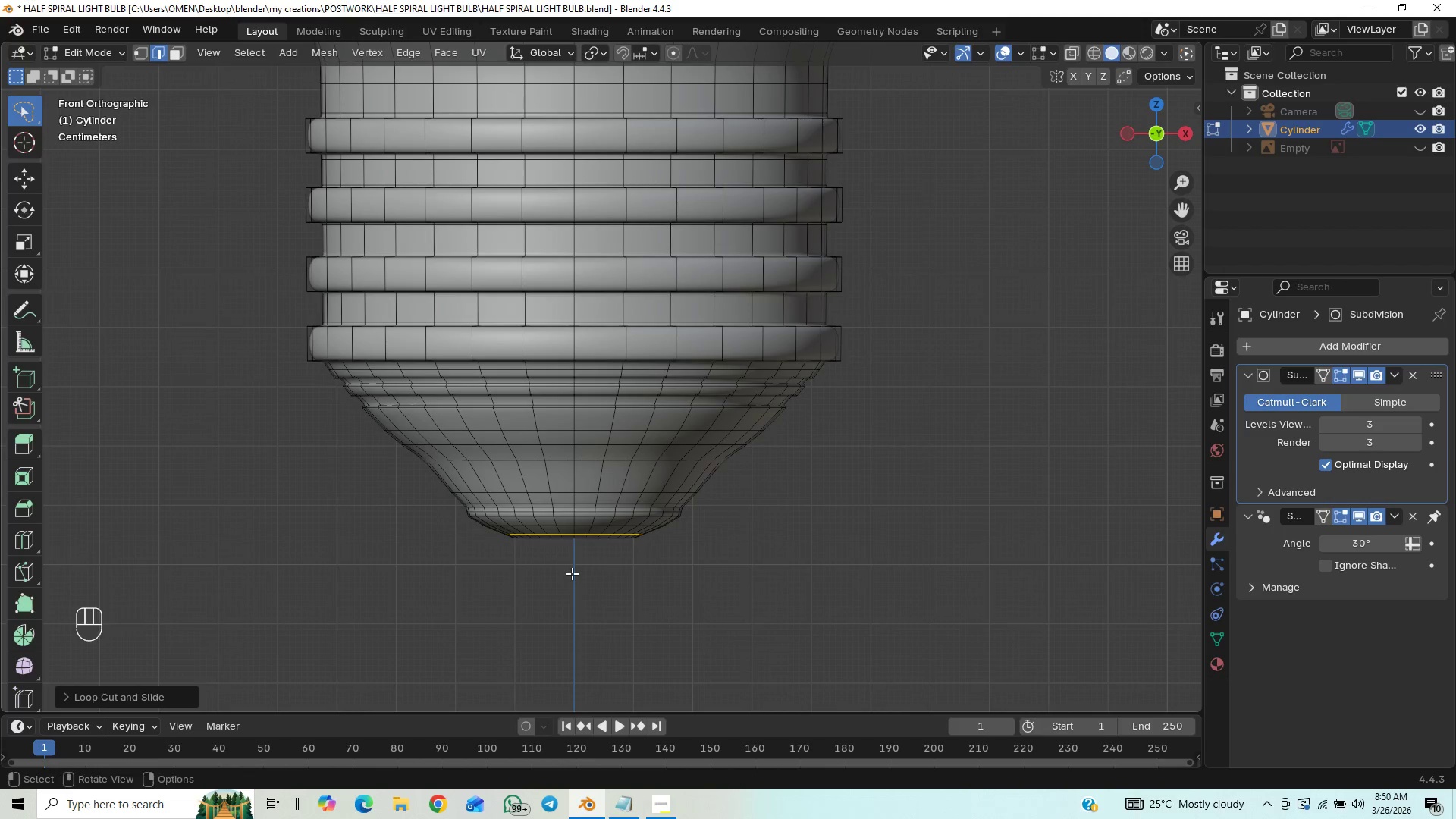 
hold_key(key=ShiftLeft, duration=1.5)
 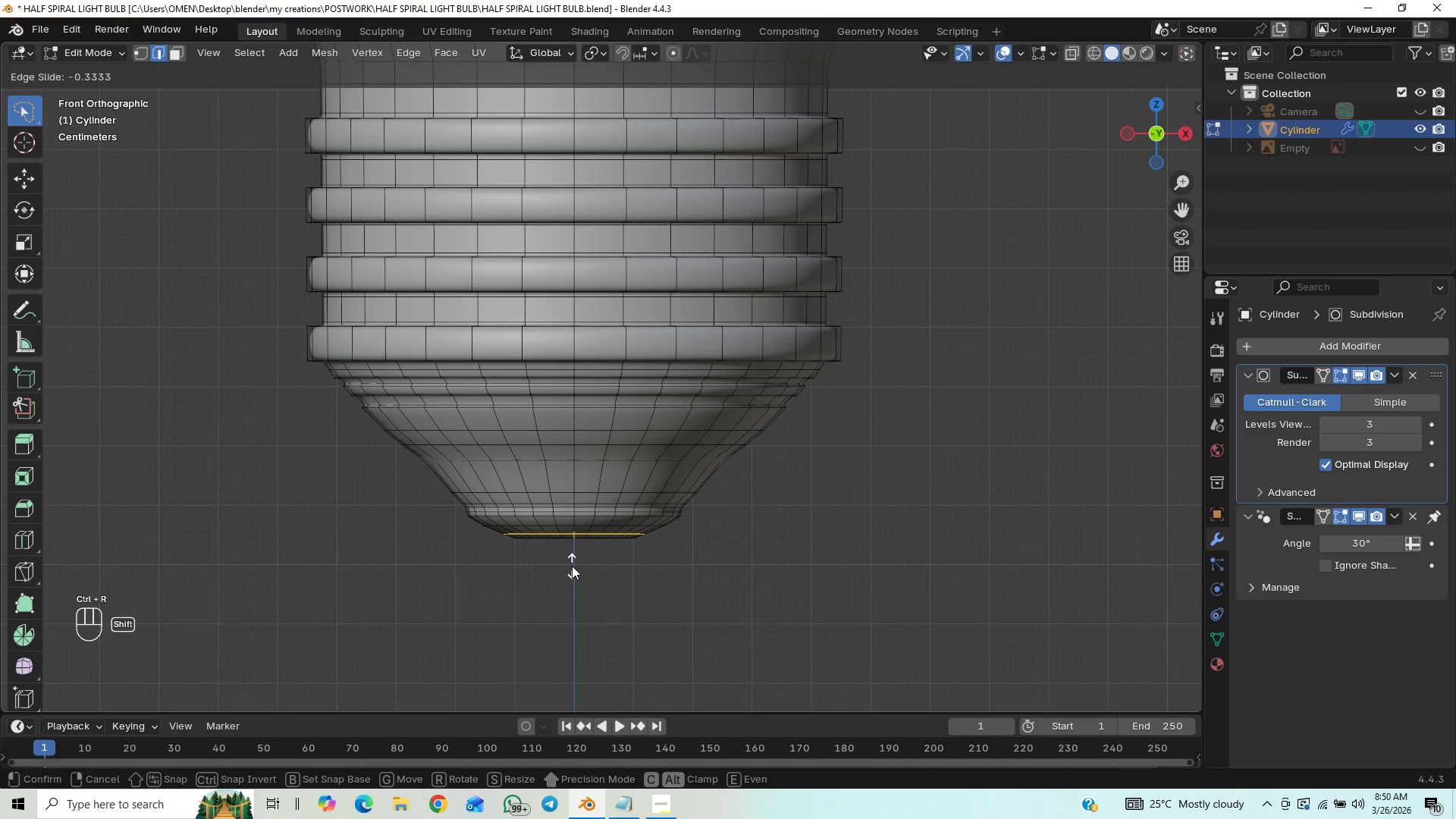 
hold_key(key=ShiftLeft, duration=1.5)
 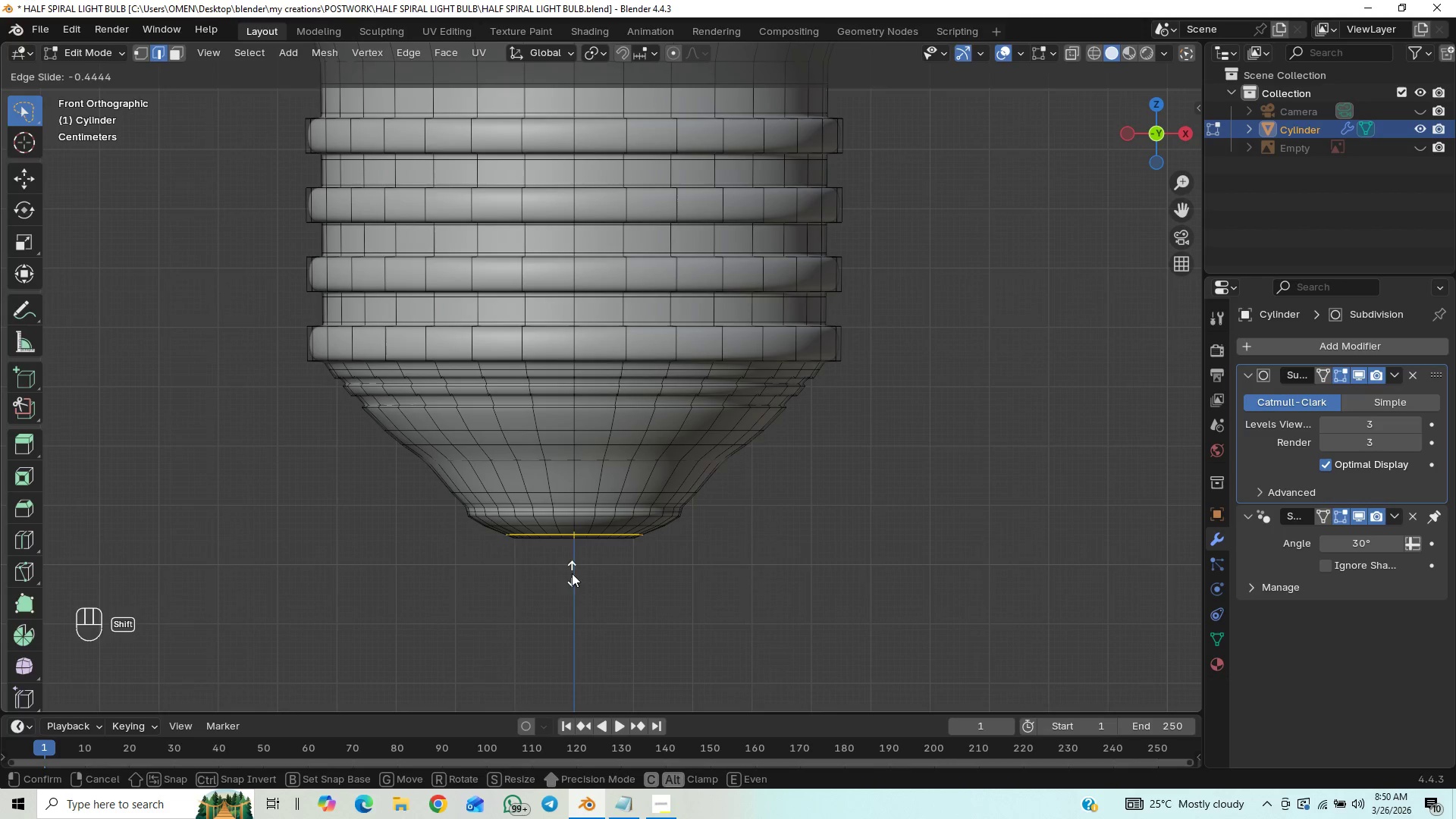 
hold_key(key=ShiftLeft, duration=0.67)
left_click([572, 573])
 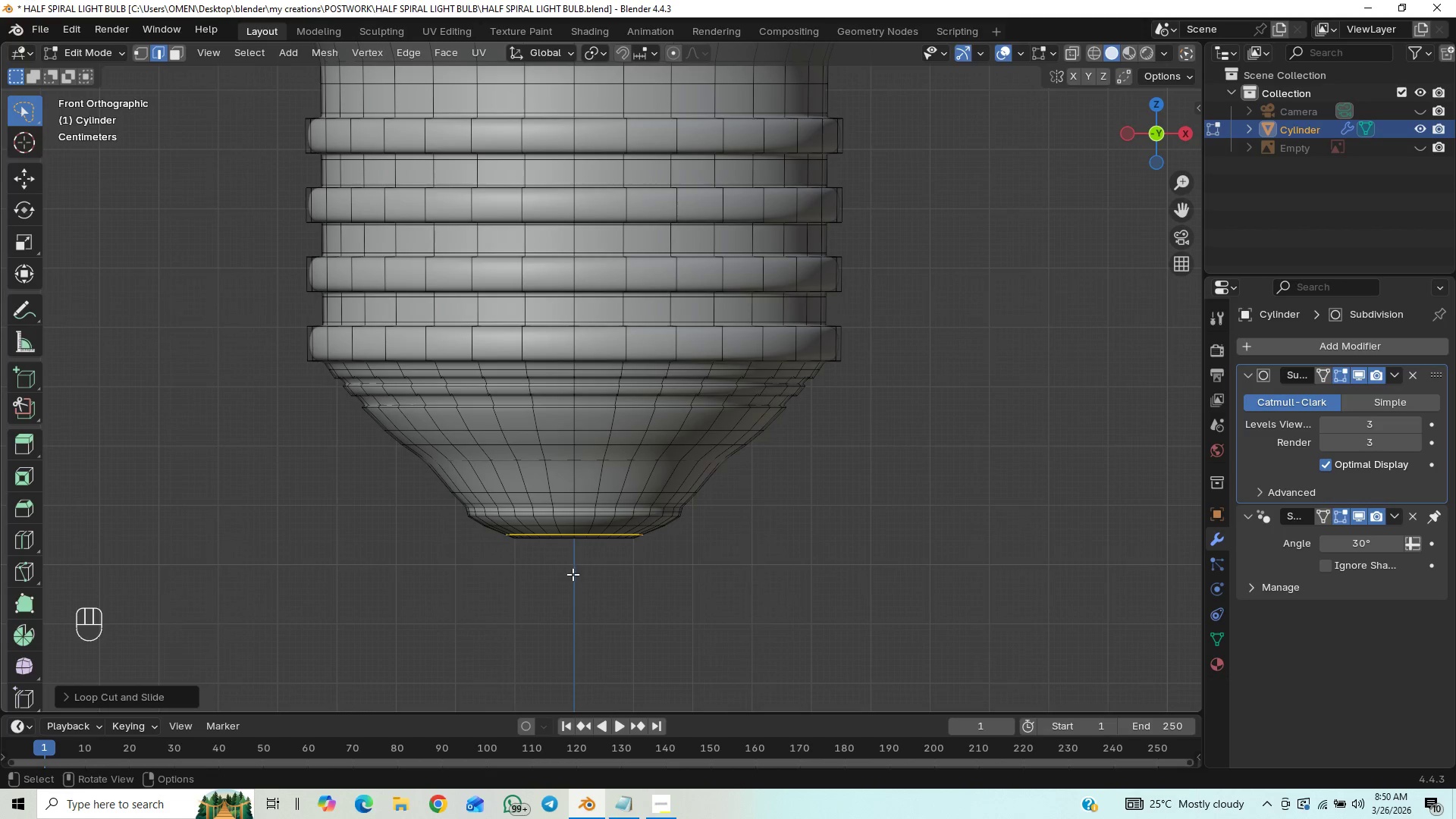 
key(Tab)
 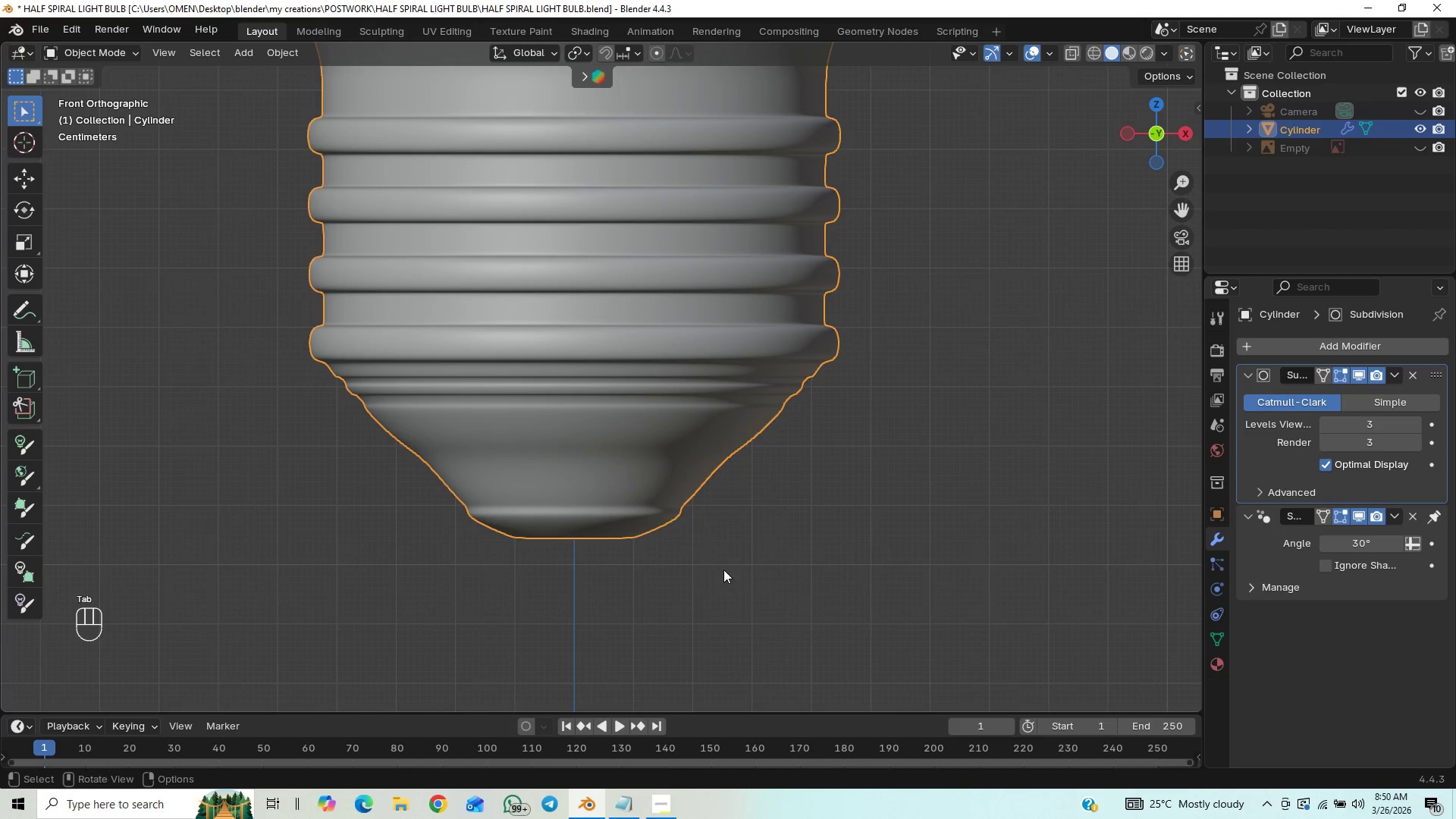 
left_click([724, 560])
 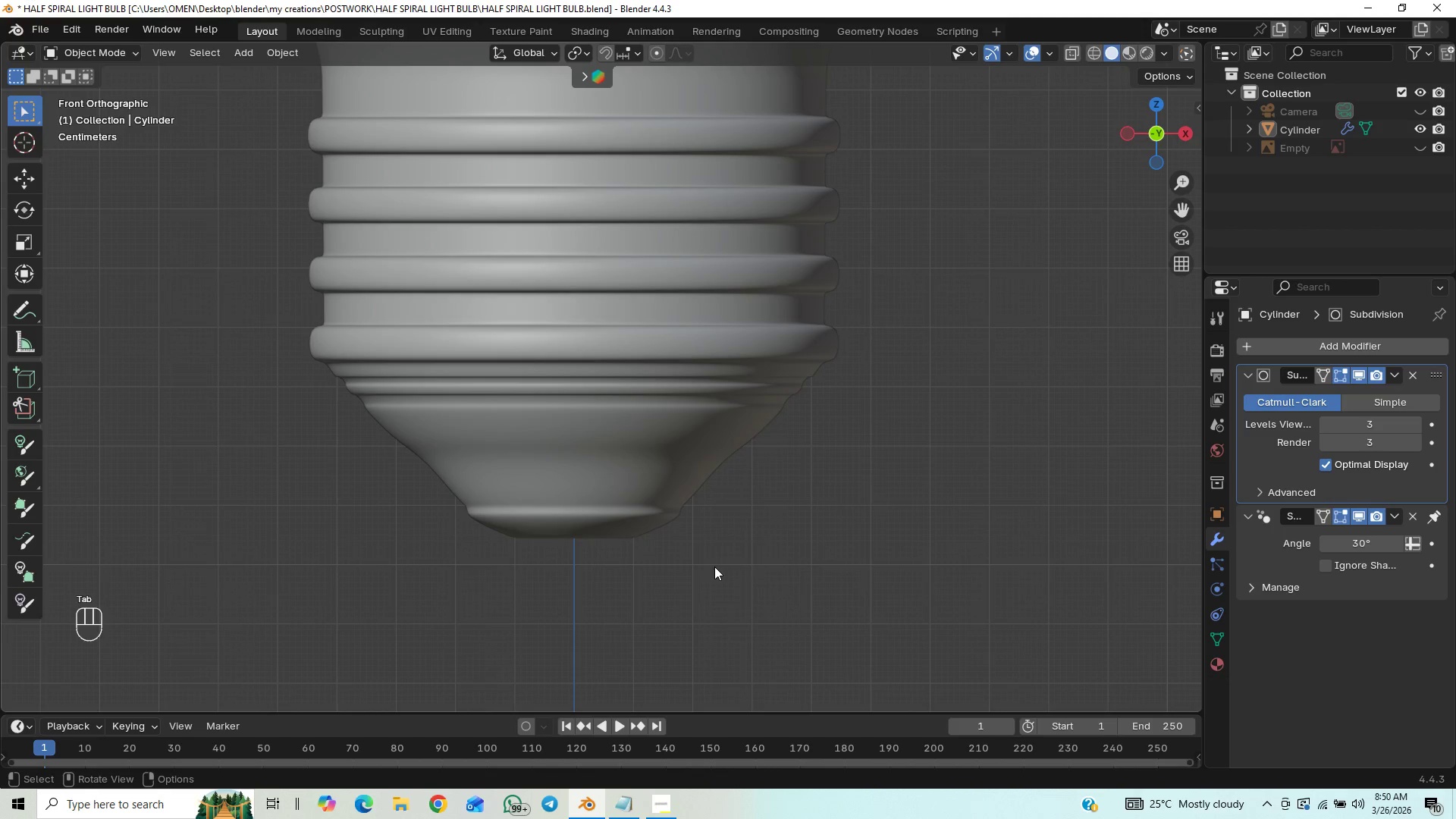 
scroll: coordinate [682, 567], scroll_direction: down, amount: 3.0
 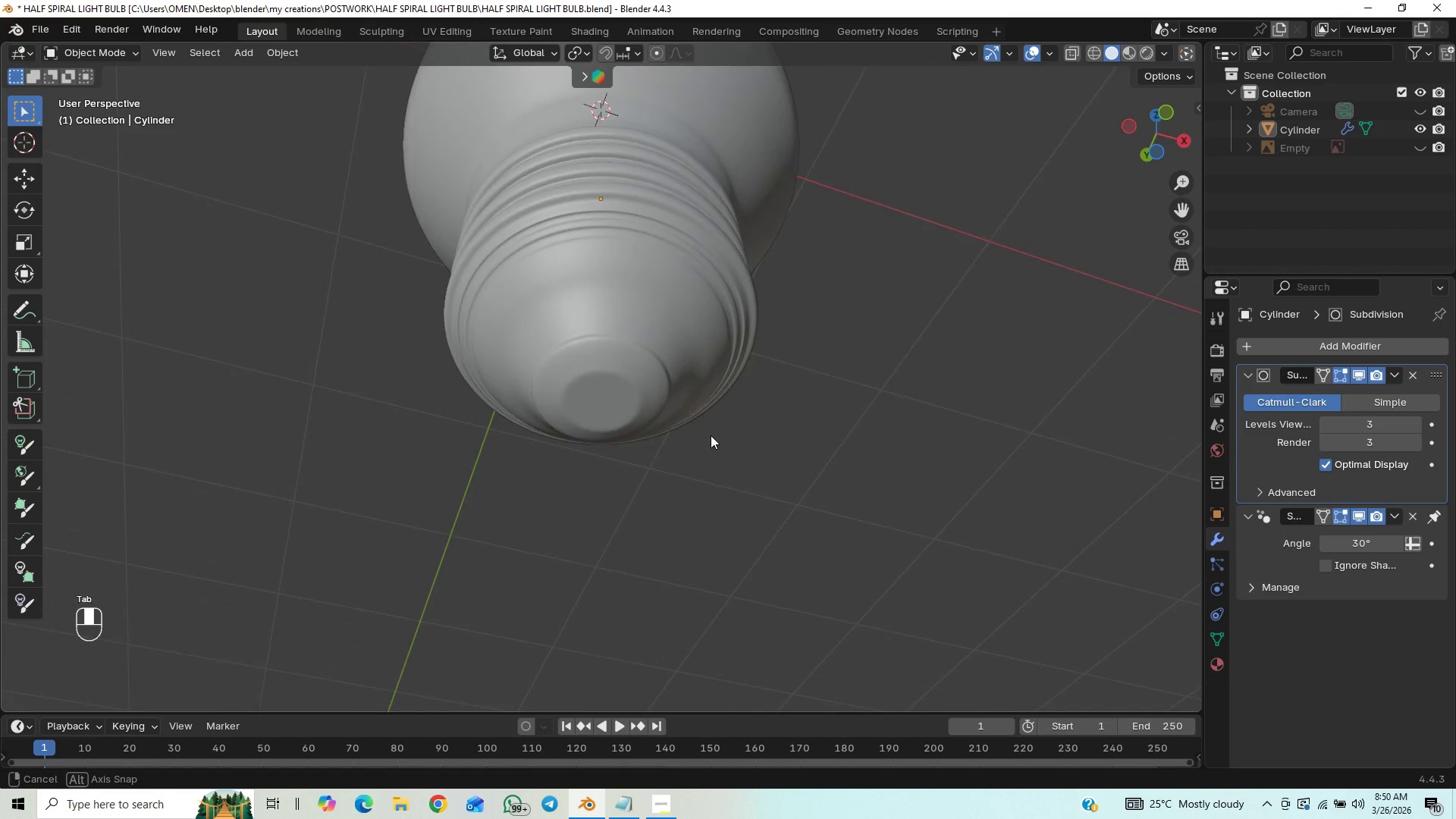 
scroll: coordinate [723, 421], scroll_direction: up, amount: 1.0
 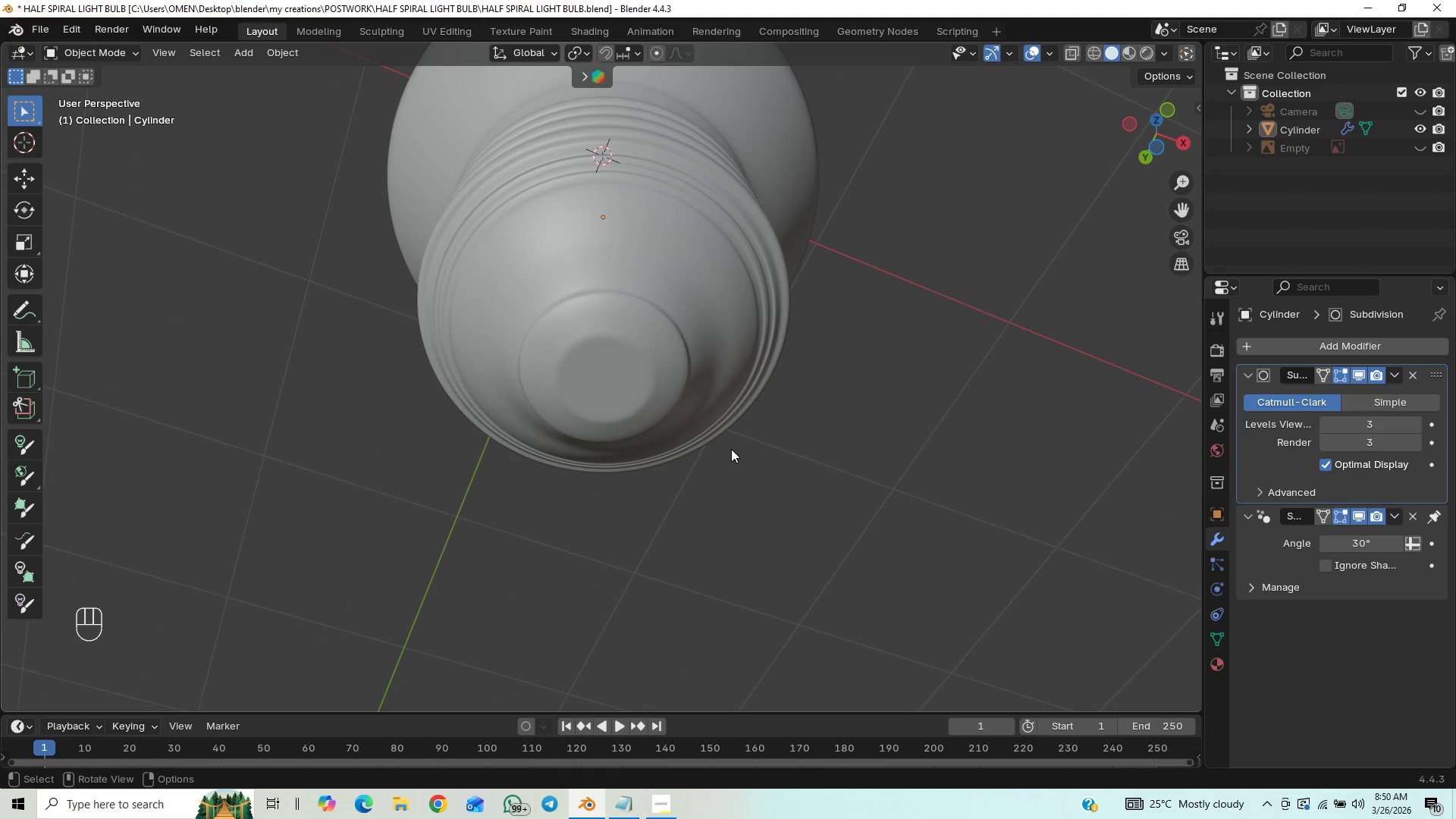 
key(Control+S)
 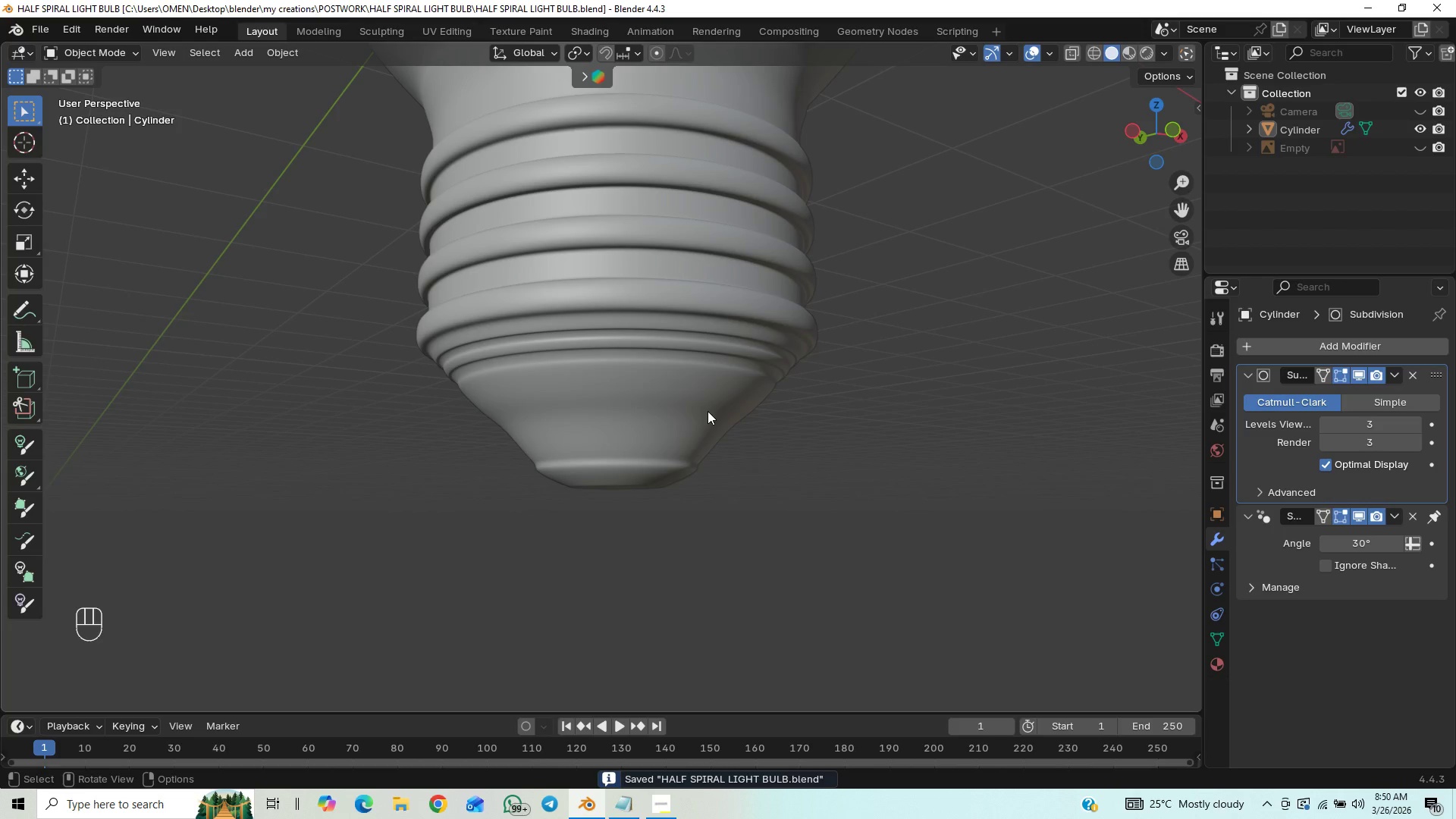 
key(Tab)
 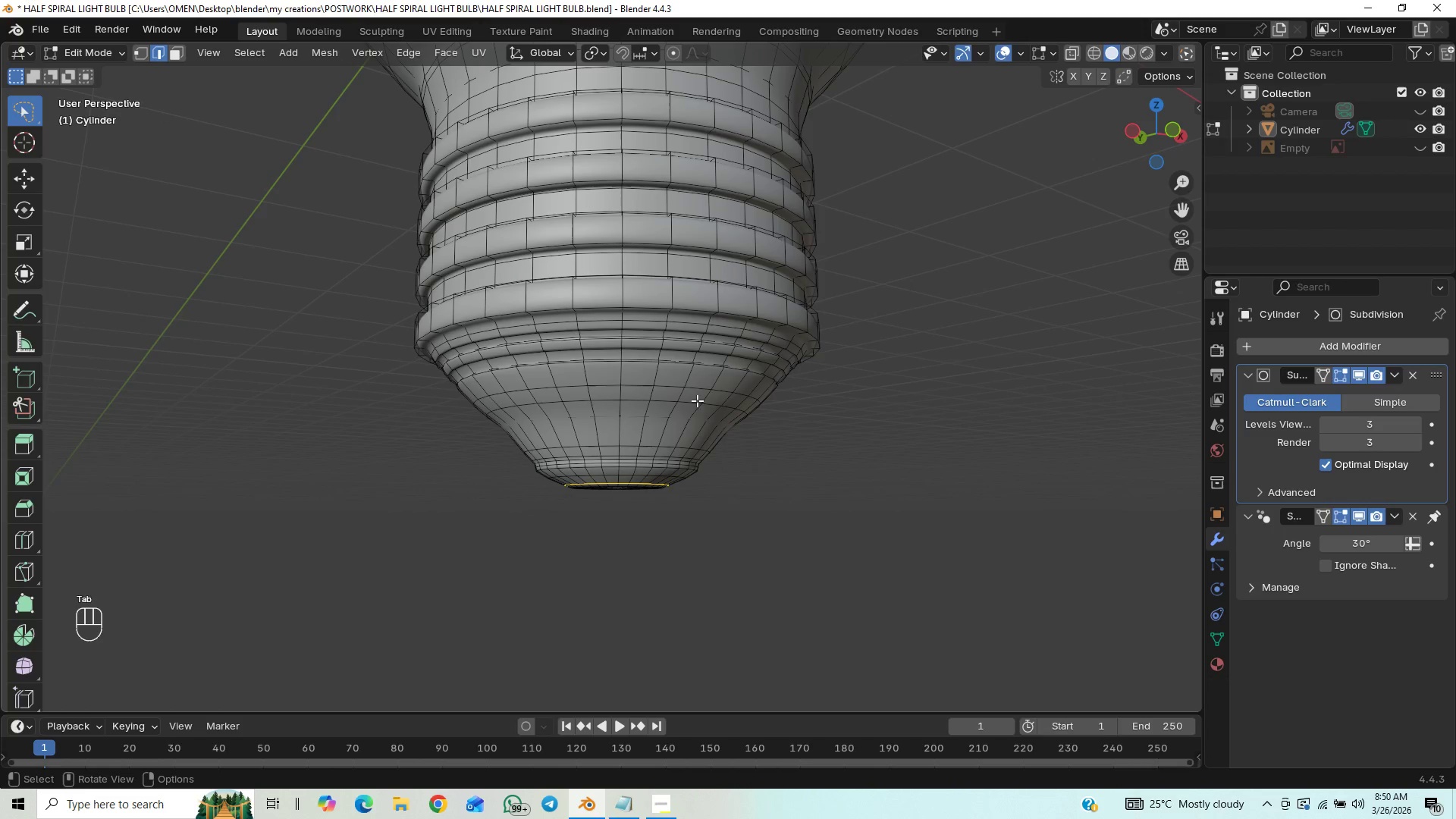 
key(Control+R)
 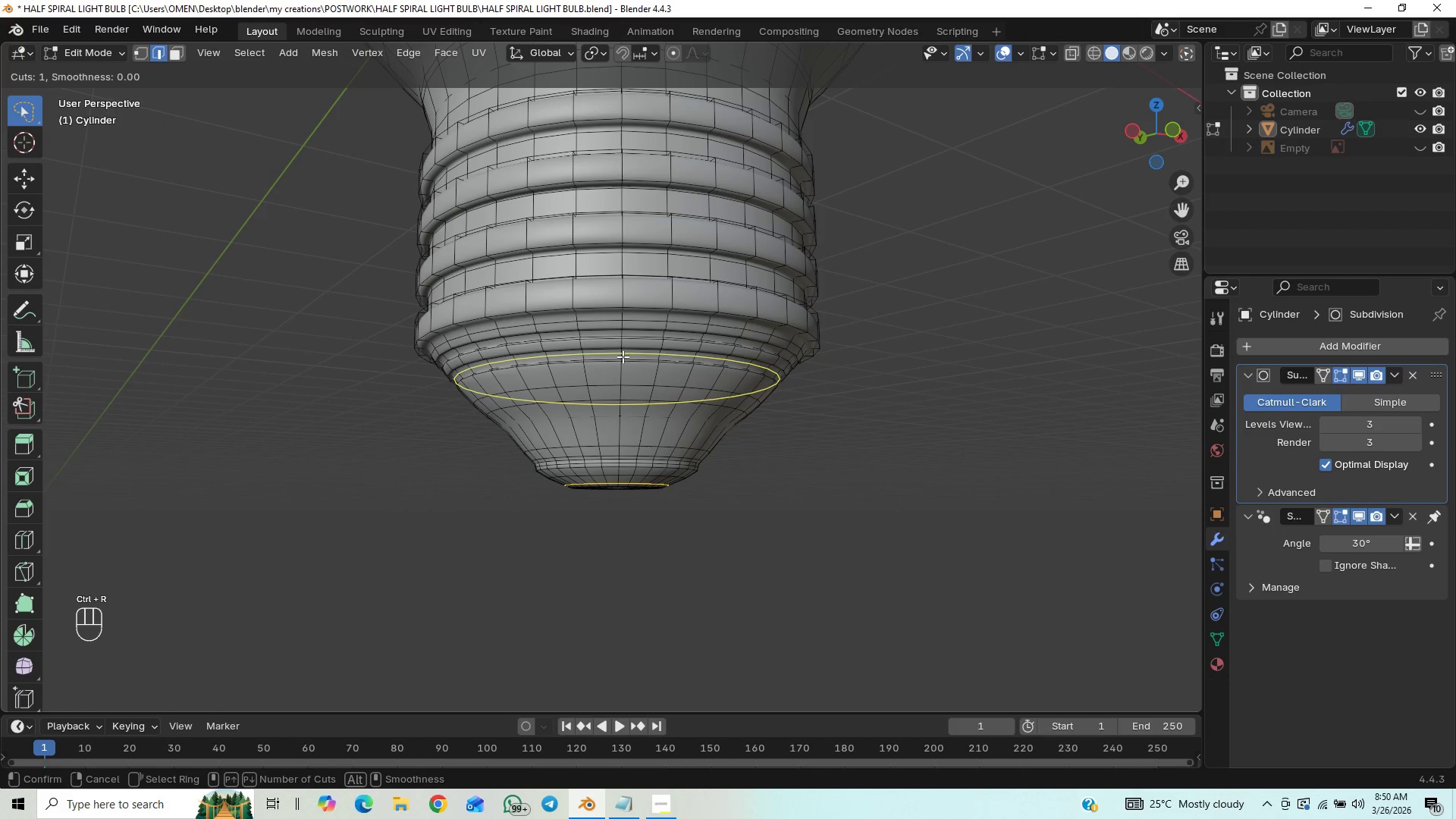 
left_click([623, 356])
 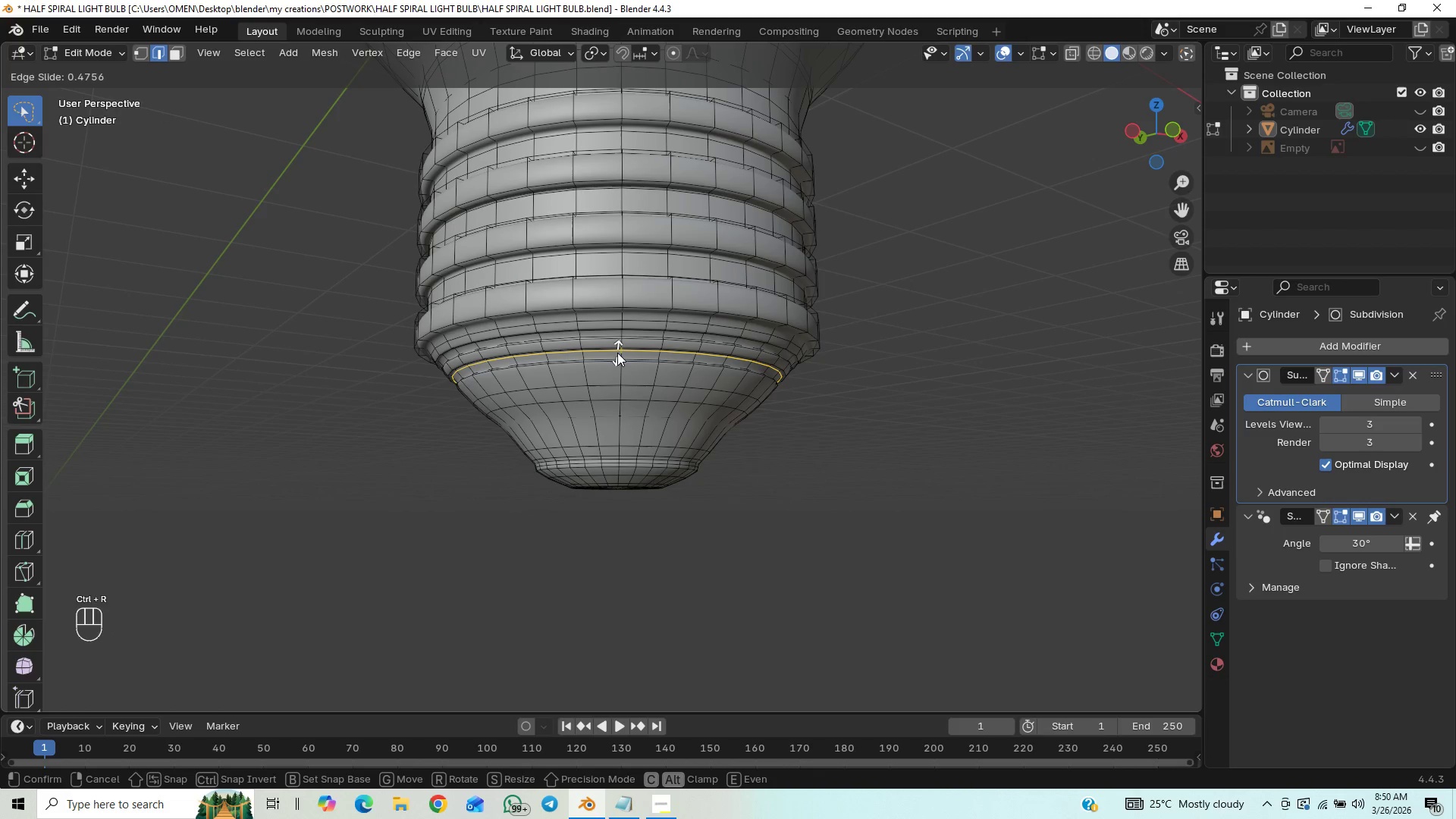 
right_click([617, 353])
 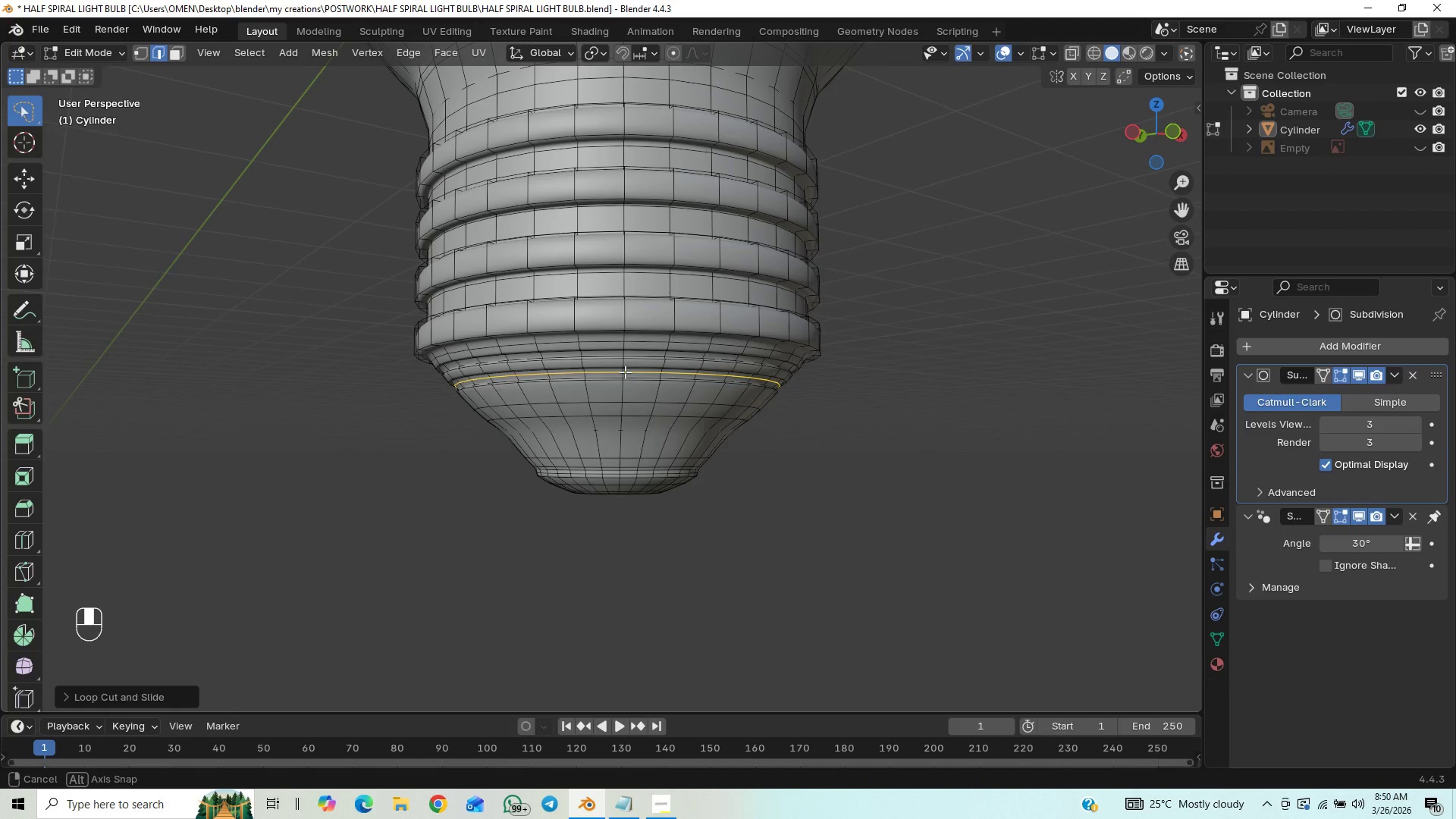 
key(Control+R)
 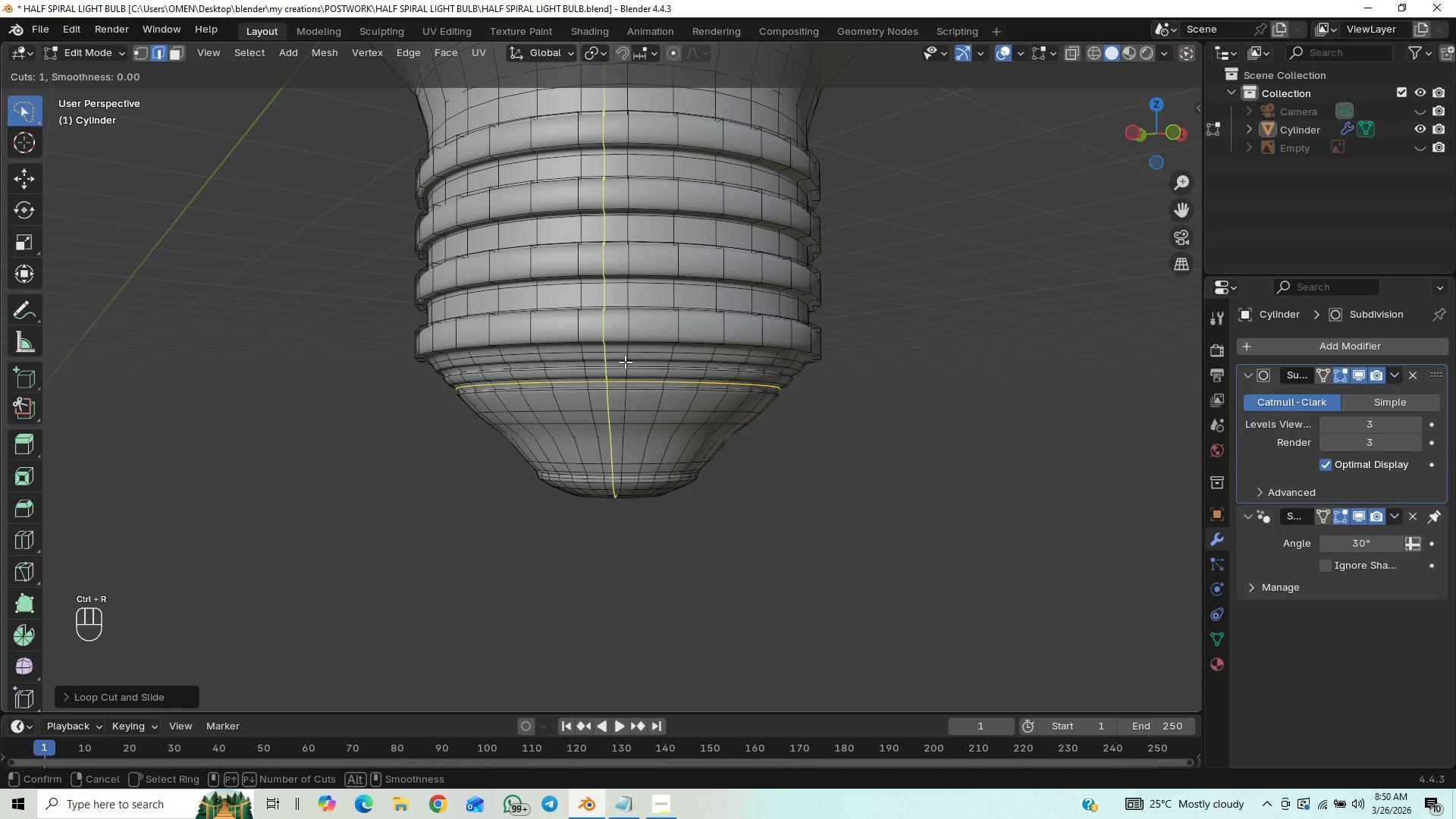 
left_click([628, 362])
 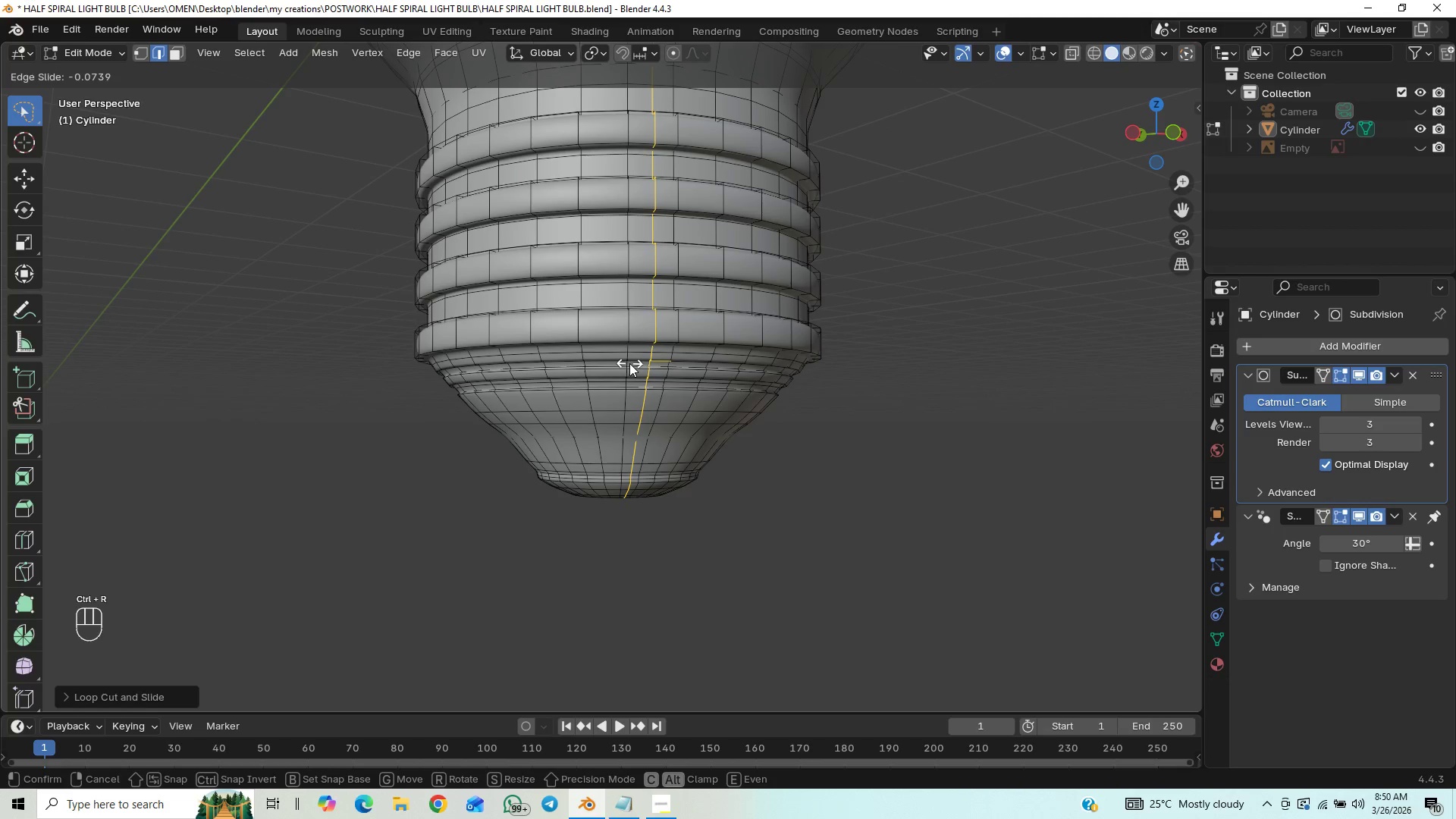 
hold_key(key=ControlLeft, duration=0.42)
 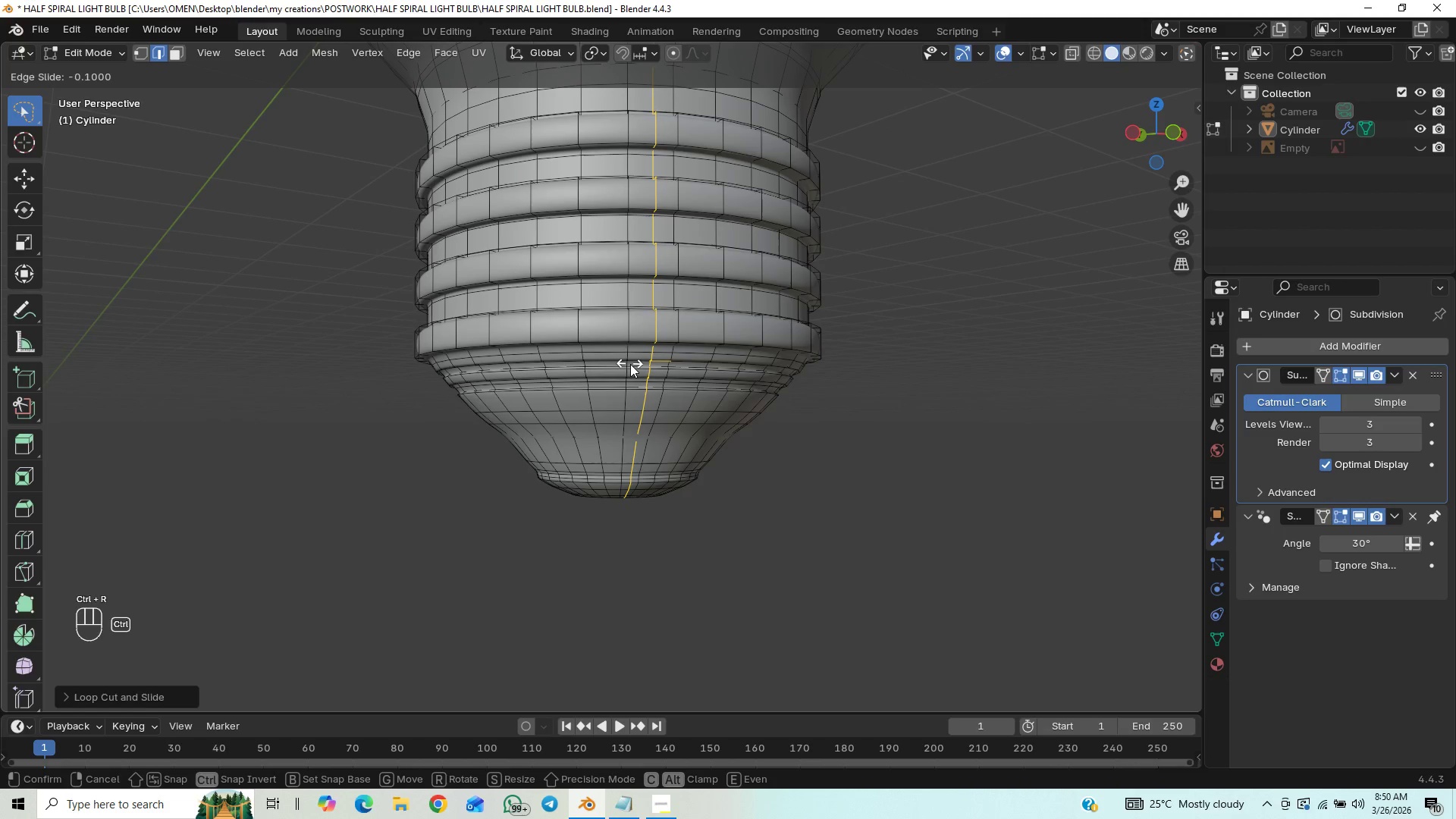 
right_click([630, 364])
 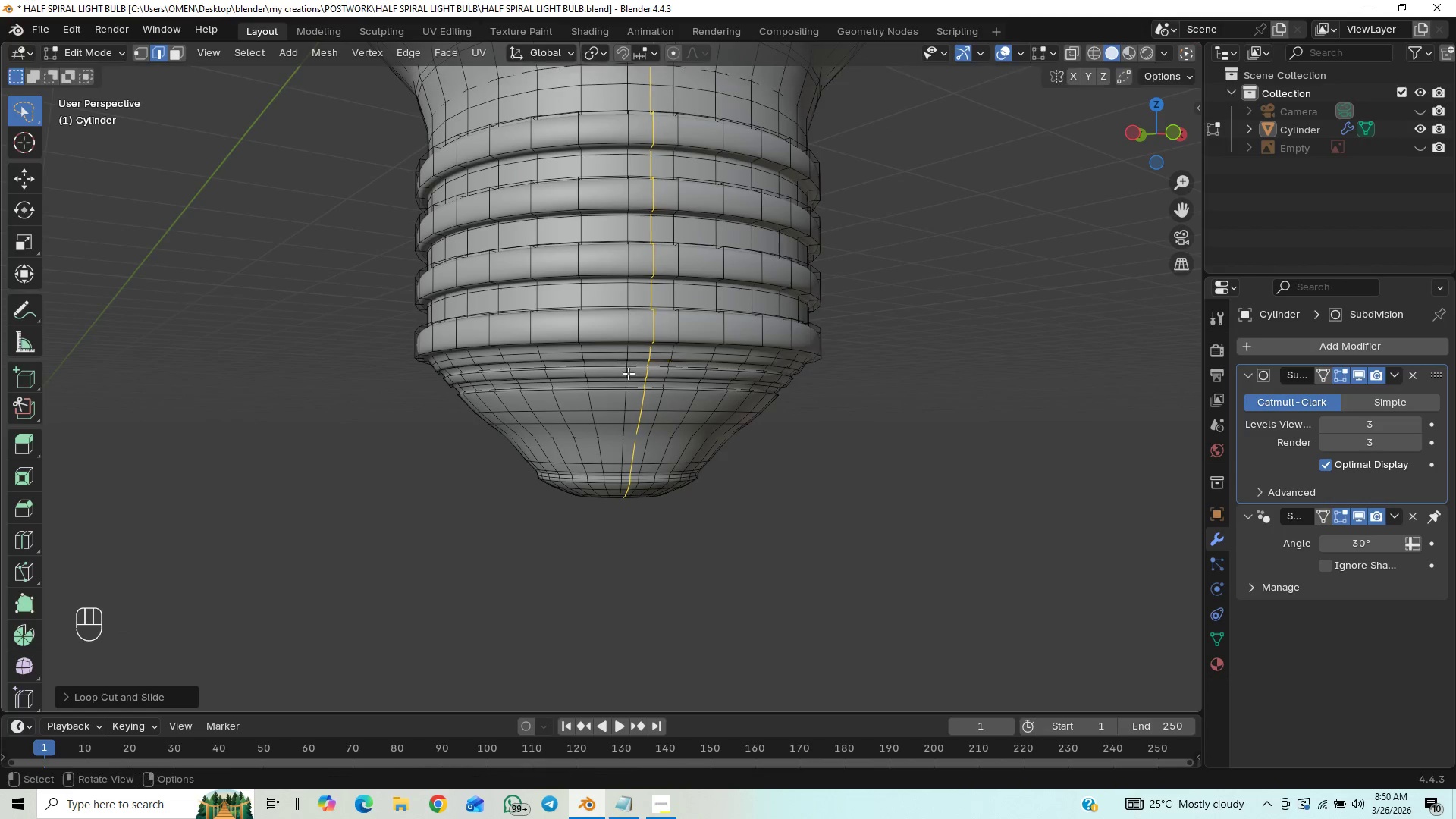 
key(Control+Z)
 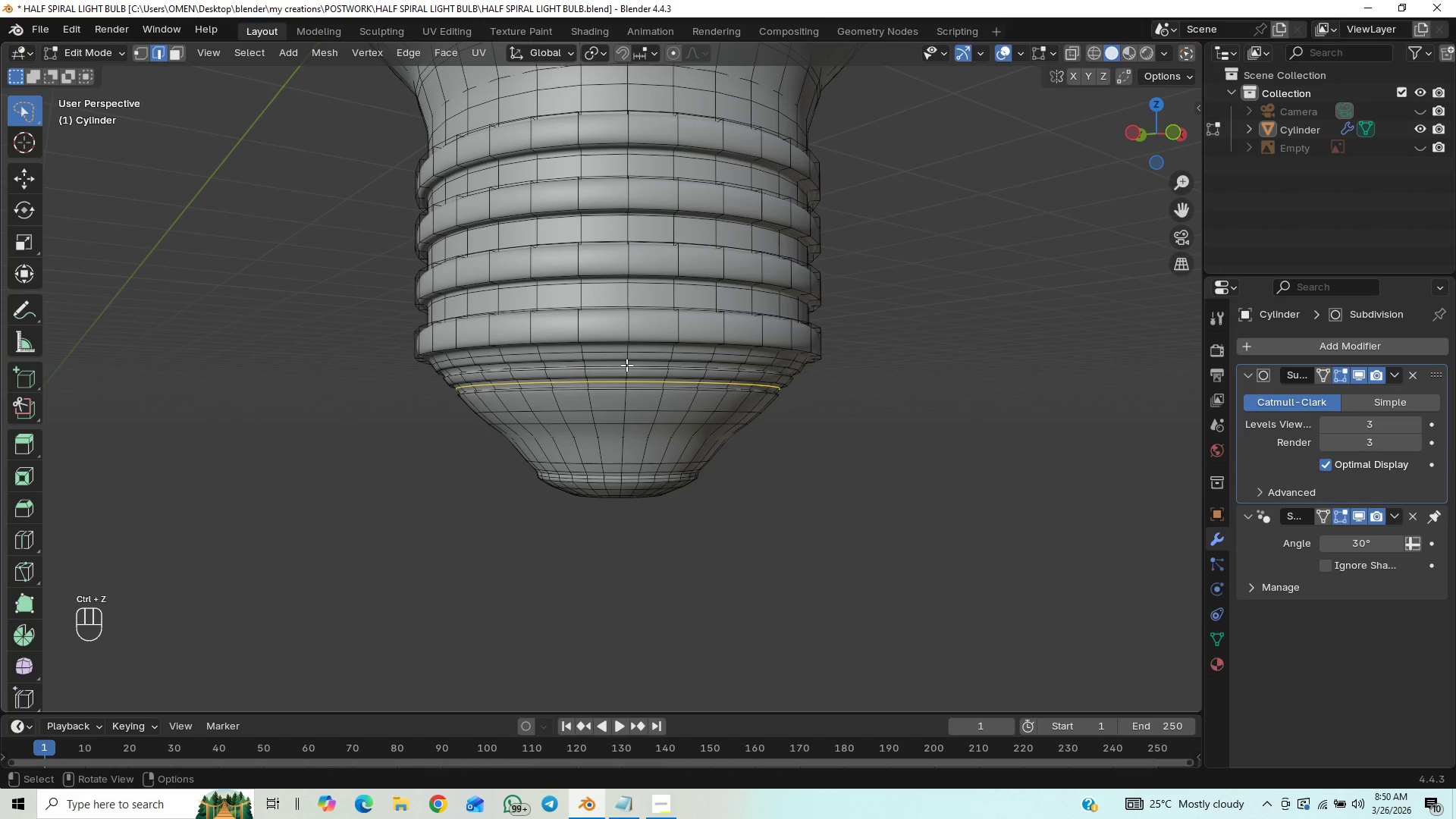 
key(Control+R)
 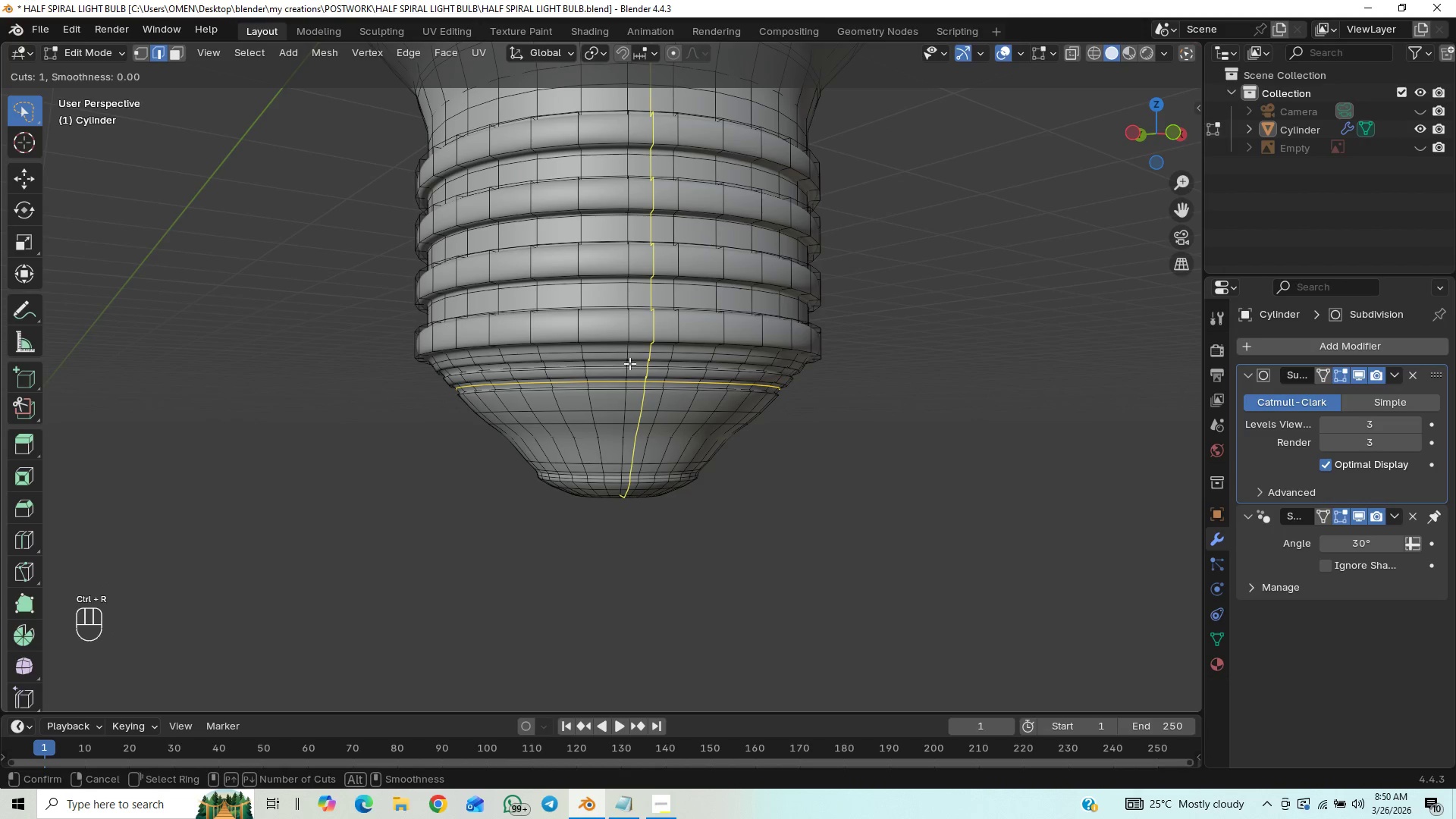 
left_click([626, 365])
 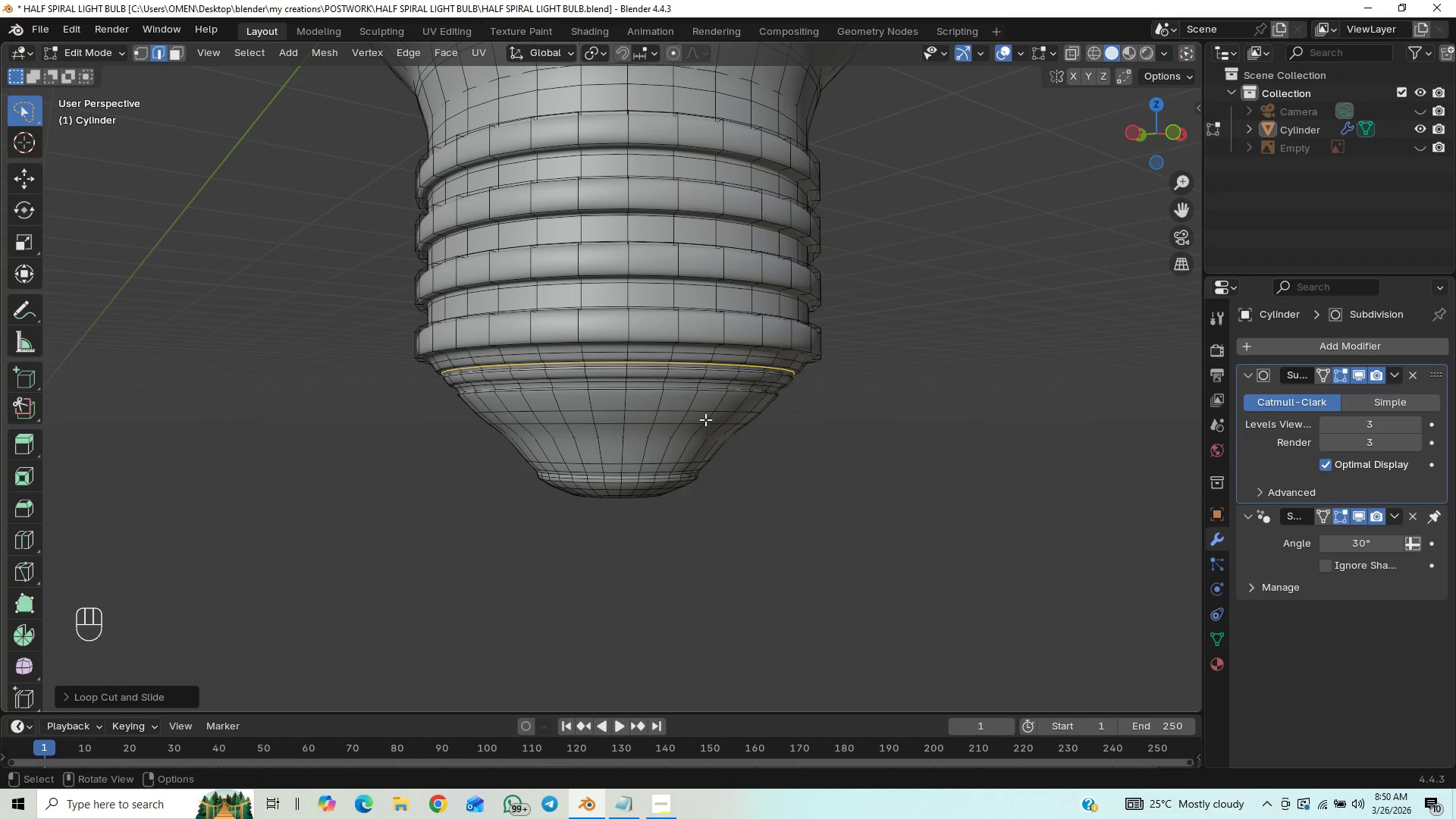 
key(Tab)
 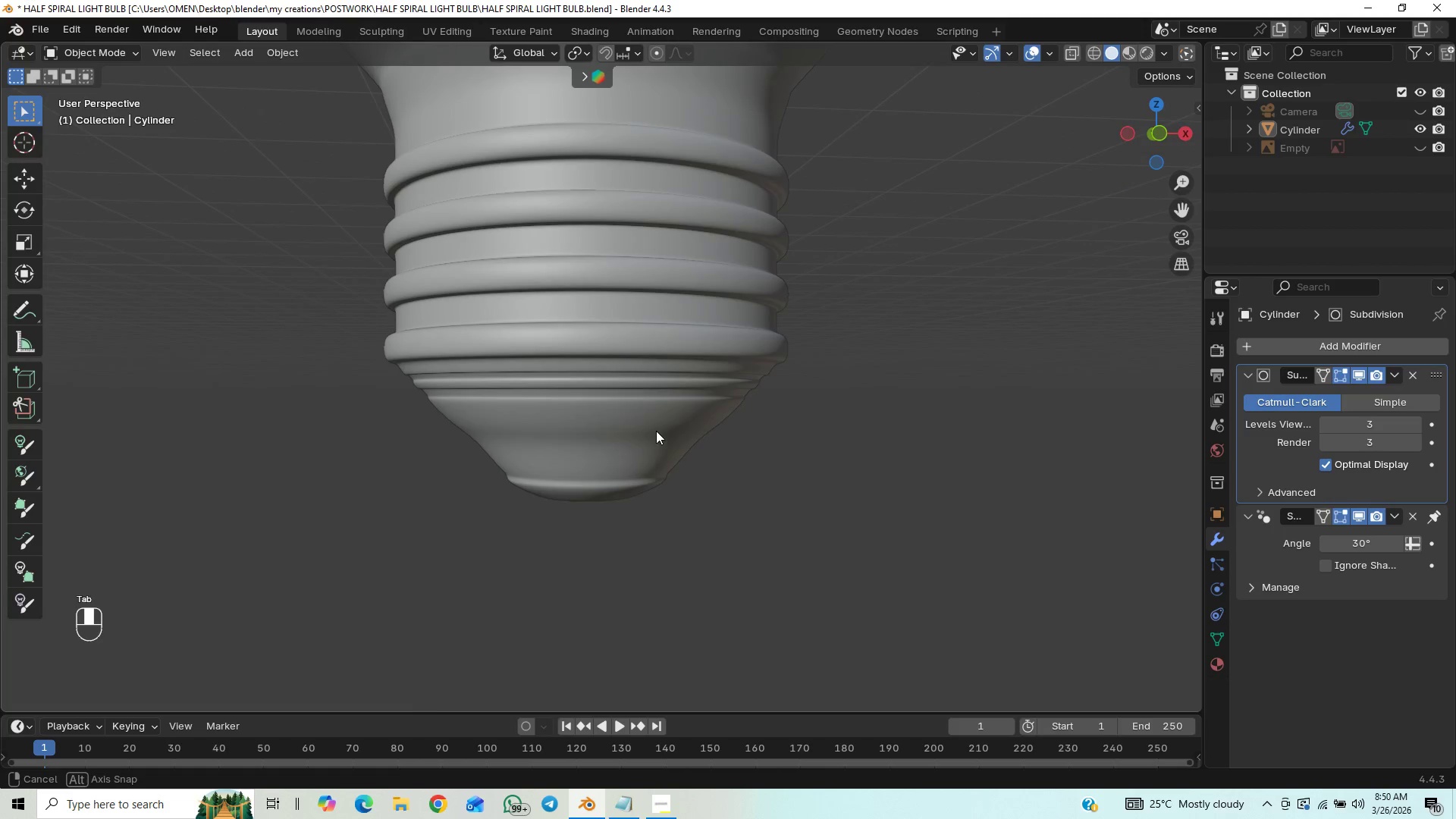 
key(Control+S)
 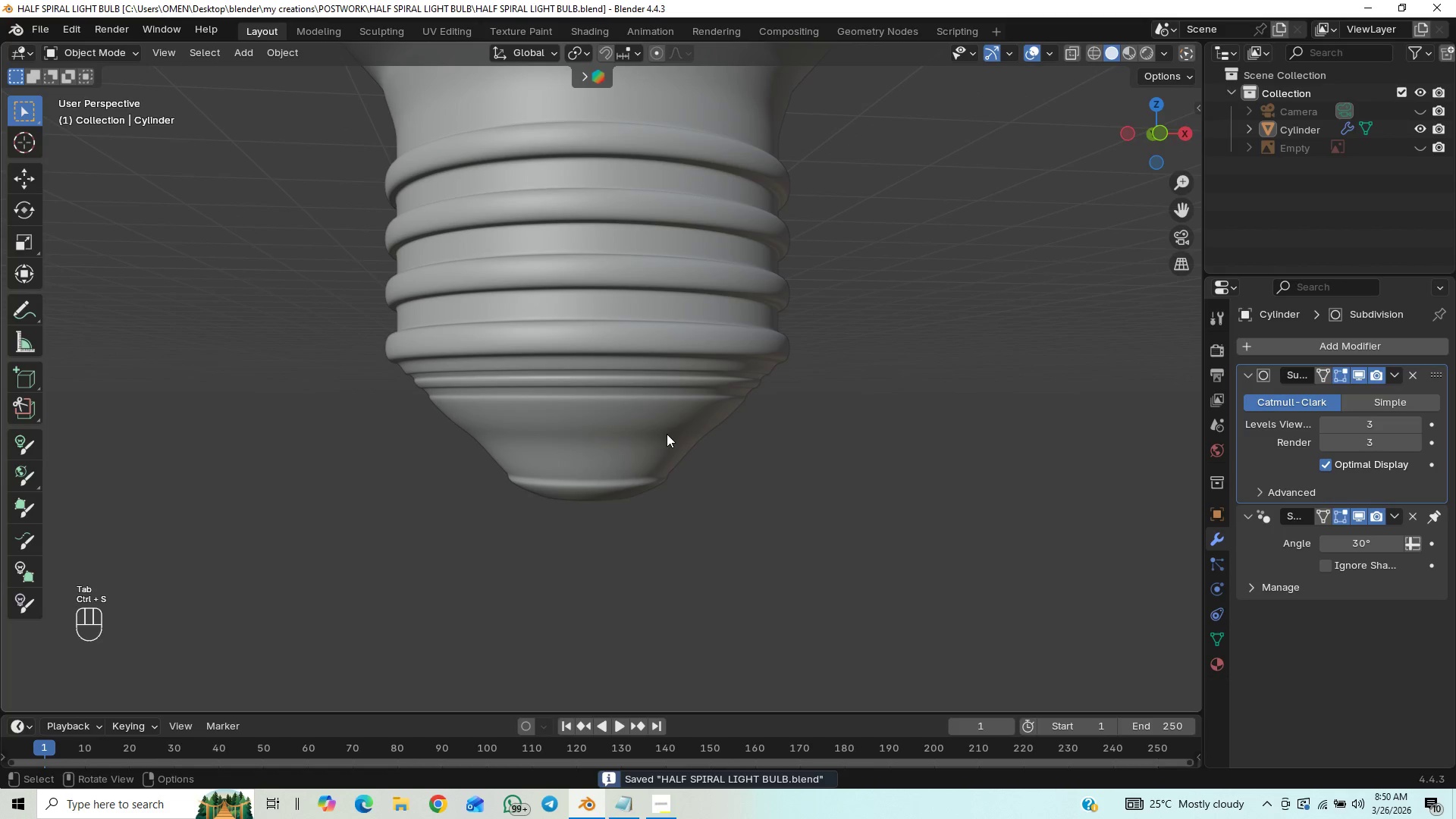 
scroll: coordinate [670, 431], scroll_direction: down, amount: 2.0
 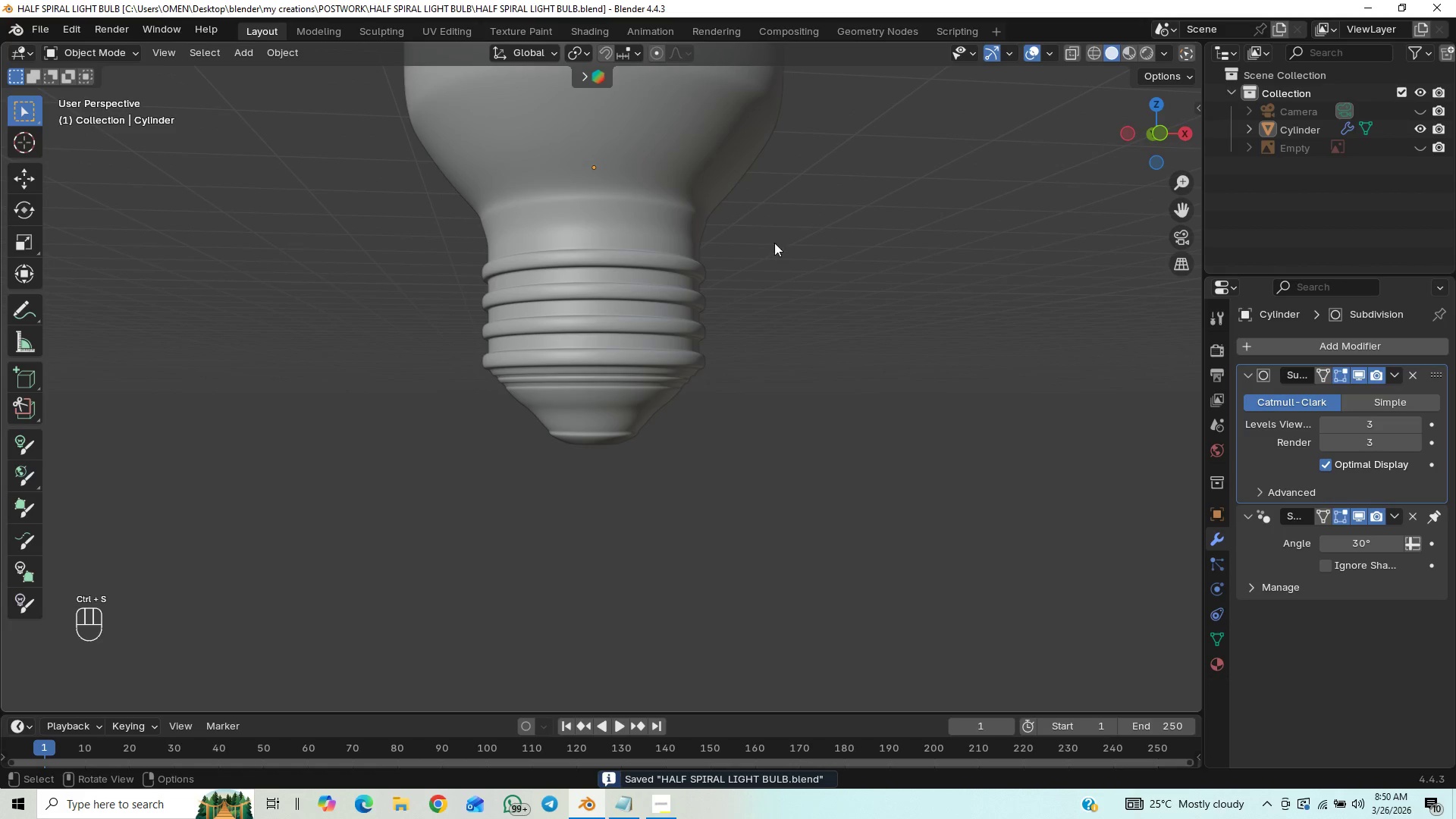 
key(End)
 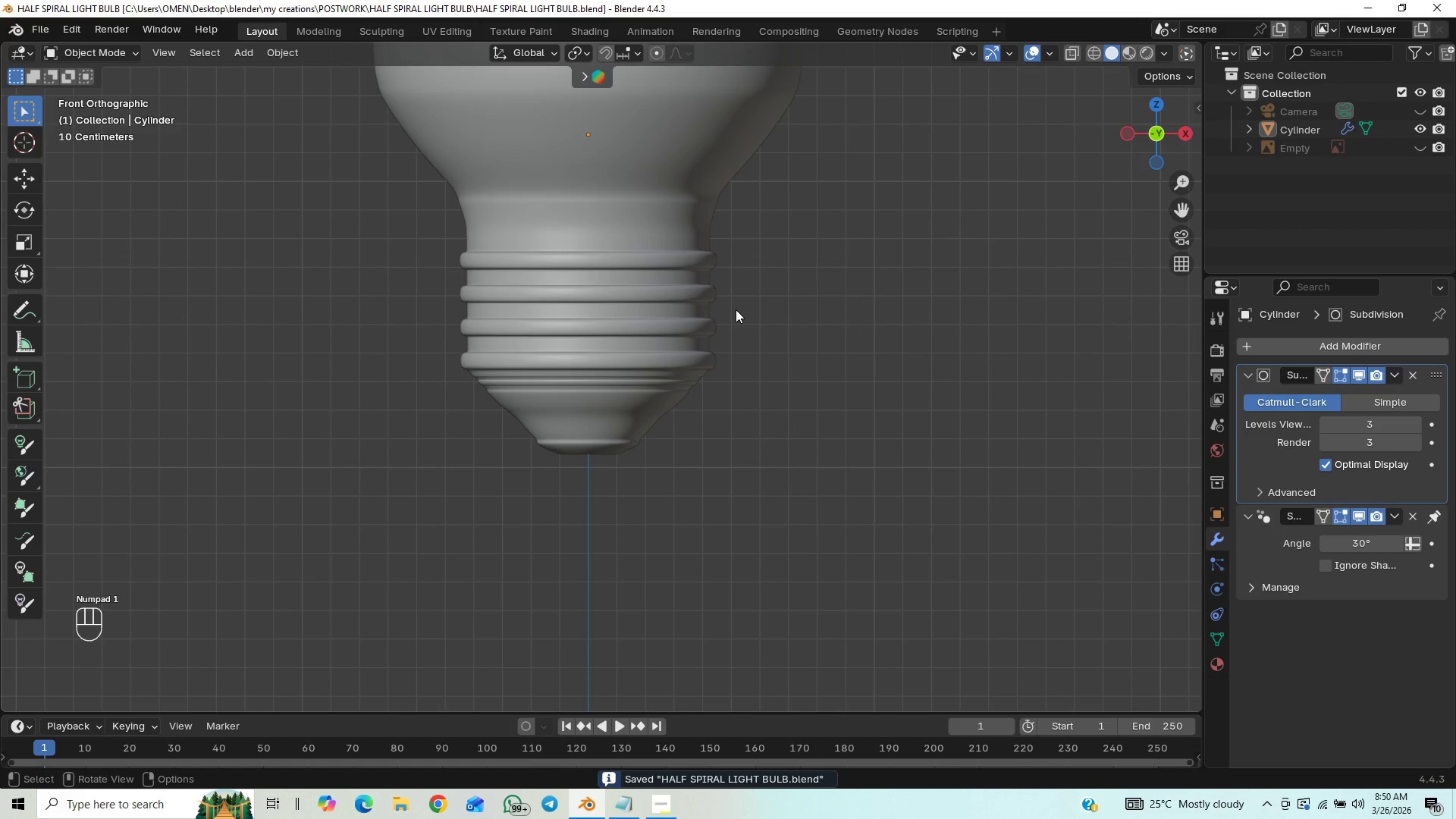 
scroll: coordinate [770, 260], scroll_direction: up, amount: 1.0
 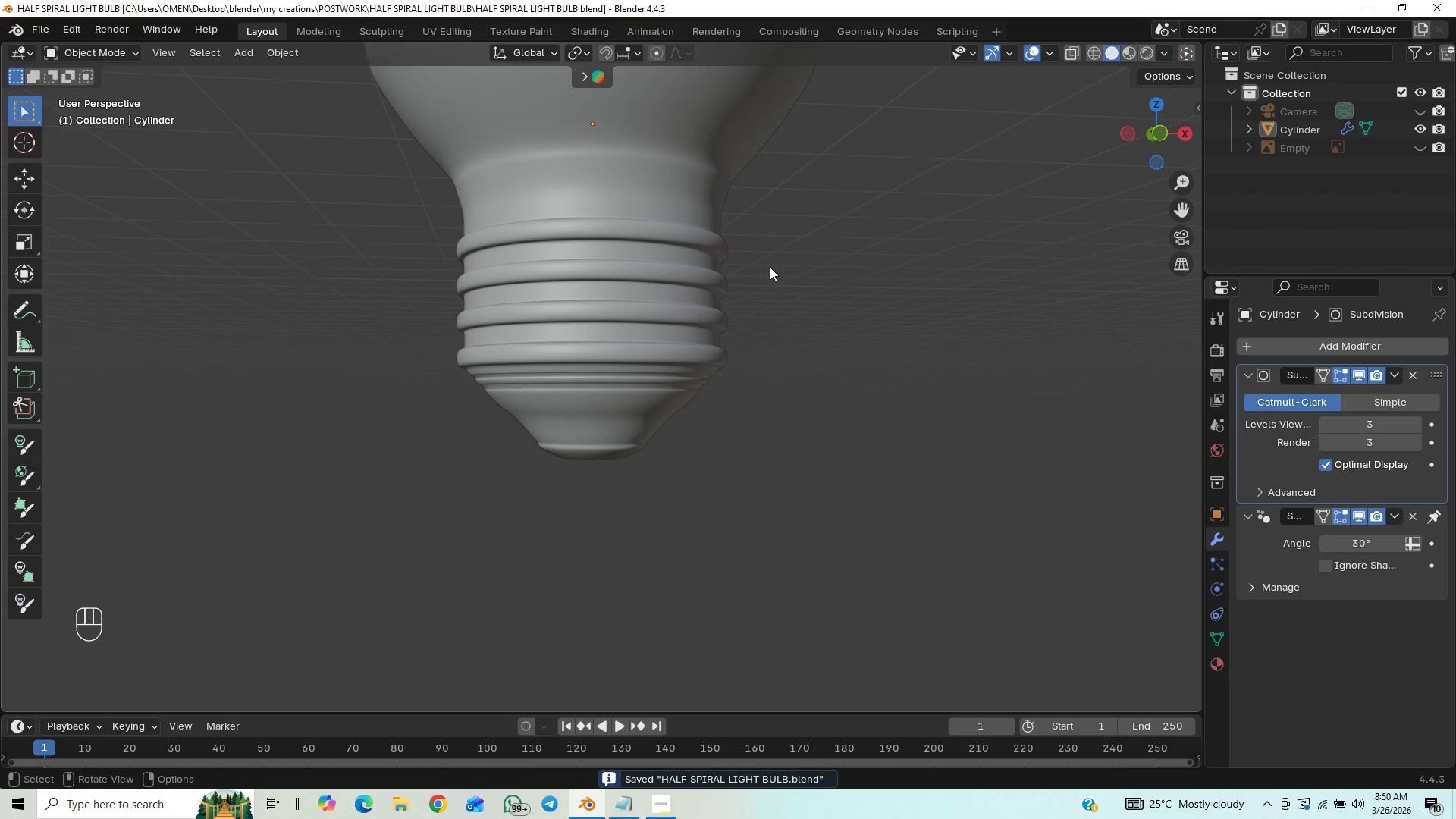 
hold_key(key=ShiftLeft, duration=0.61)
 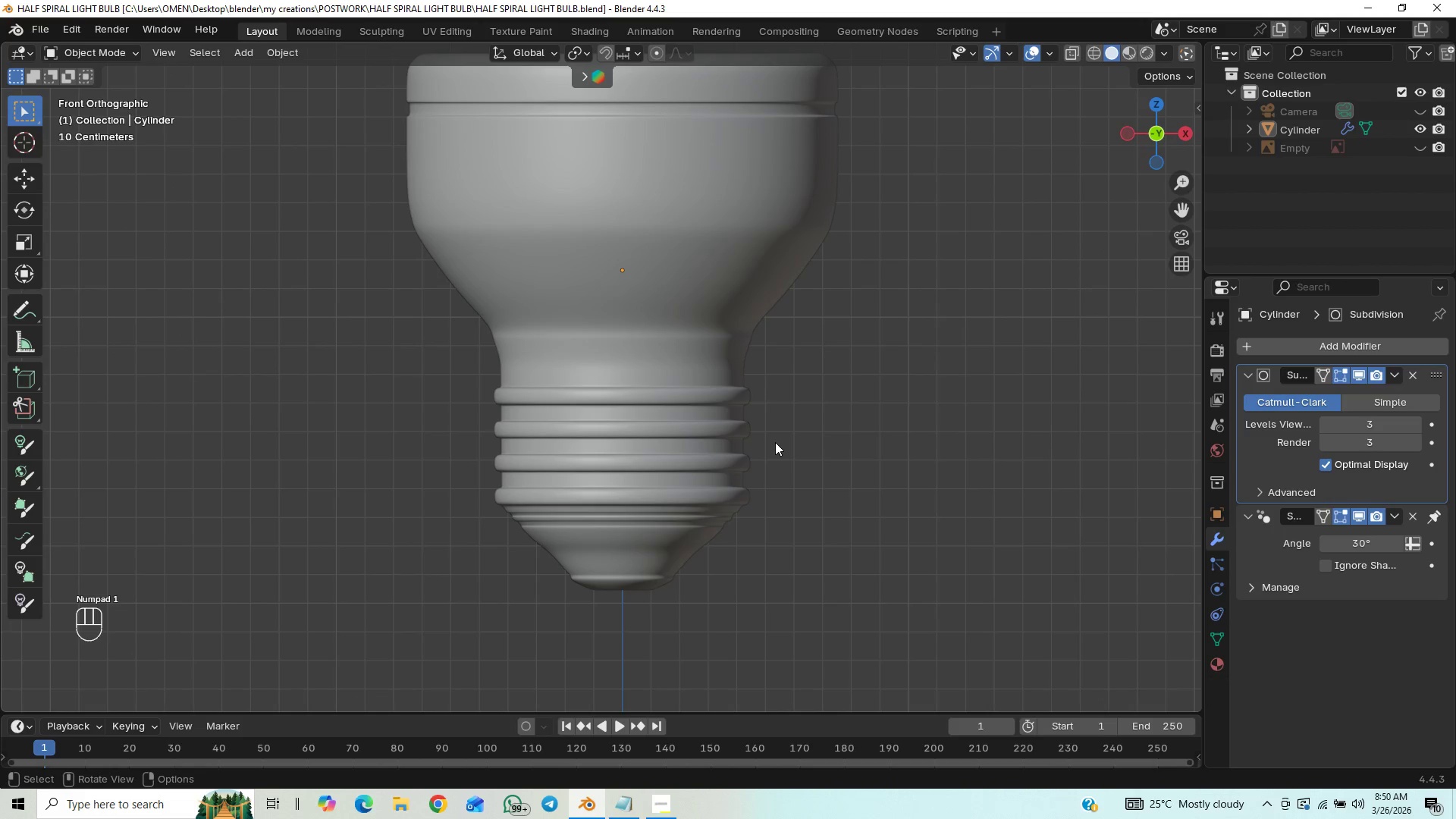 
scroll: coordinate [770, 425], scroll_direction: up, amount: 1.0
 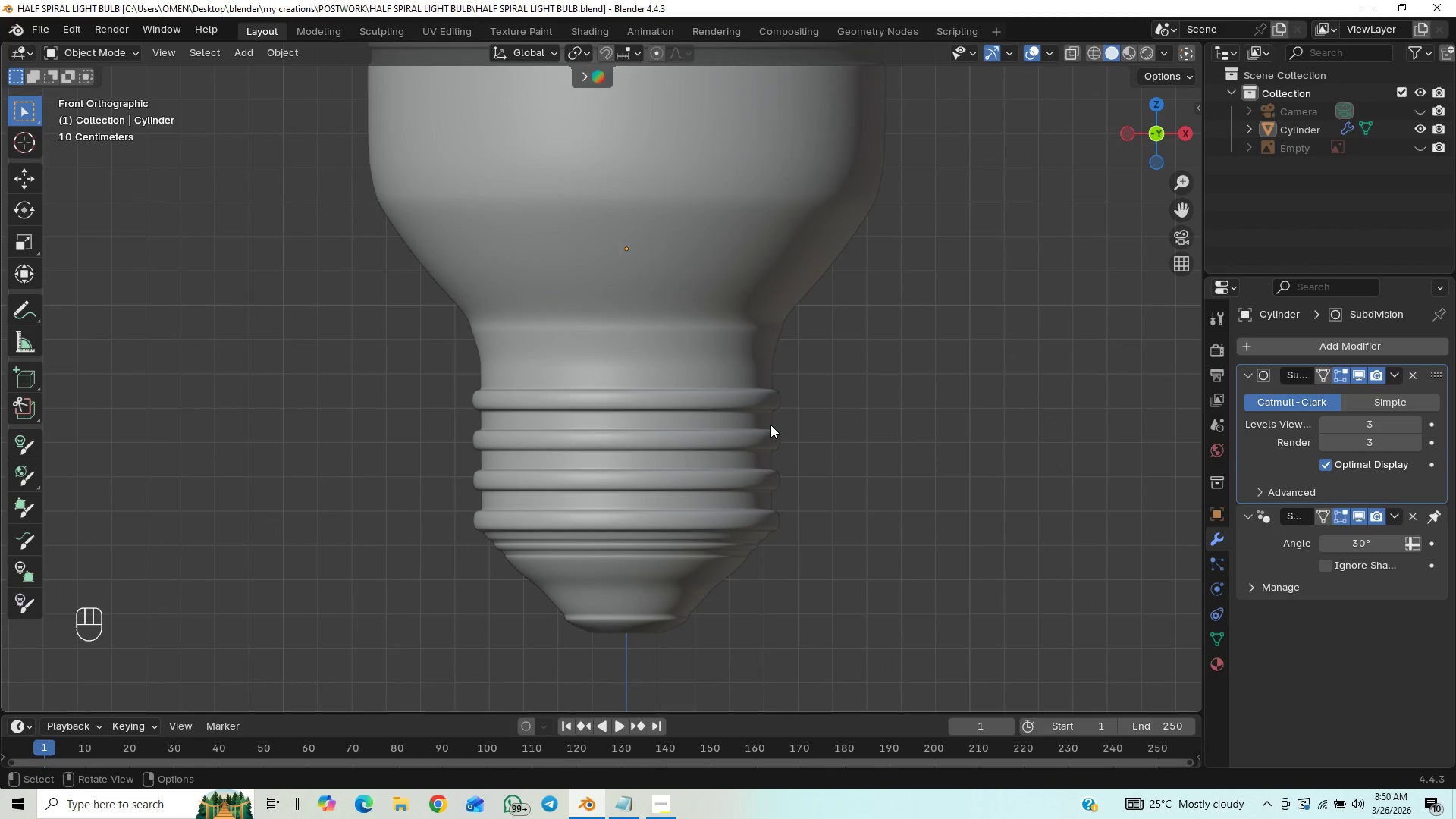 
scroll: coordinate [770, 425], scroll_direction: down, amount: 7.0
 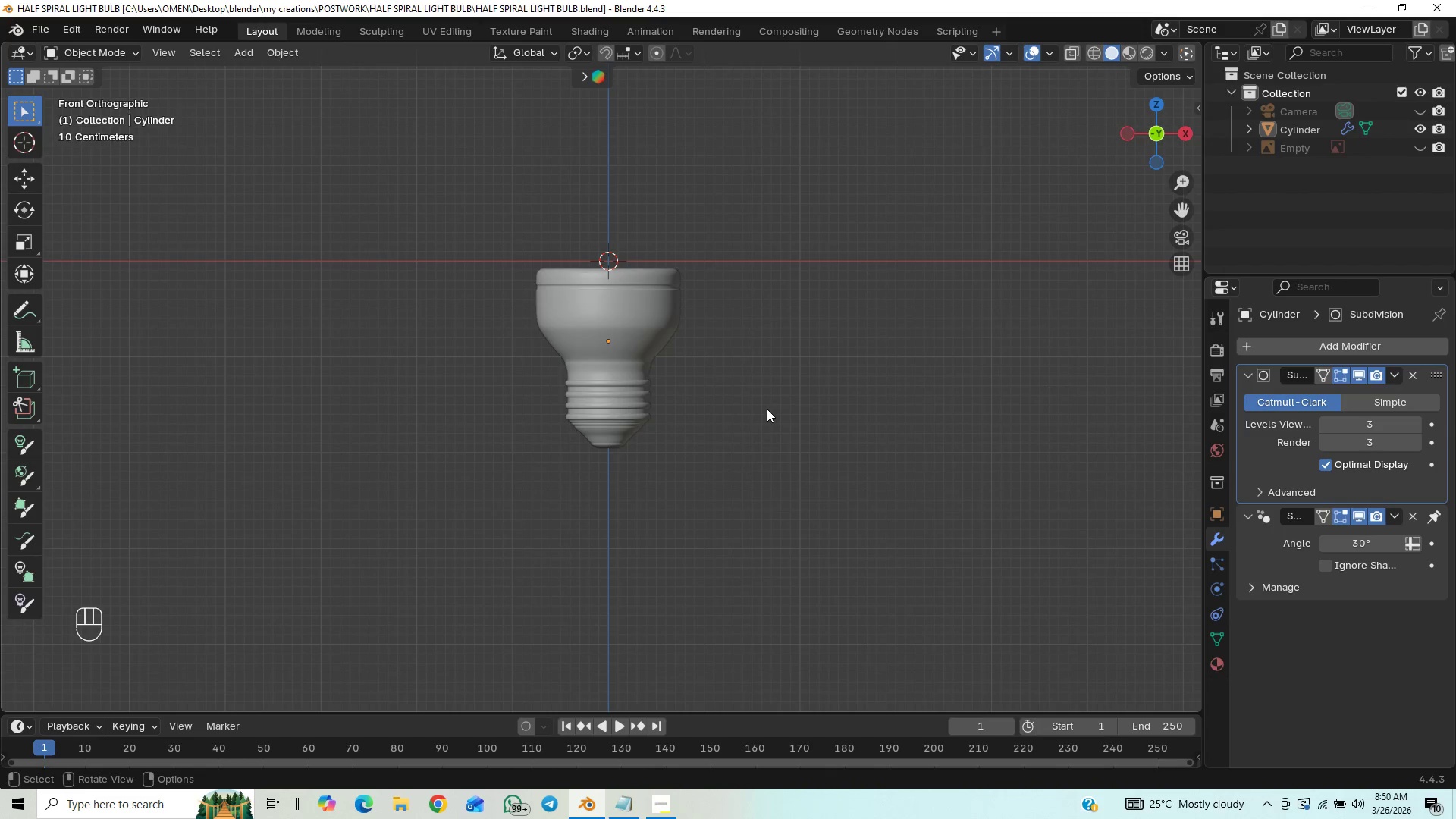 
key(Control+S)
 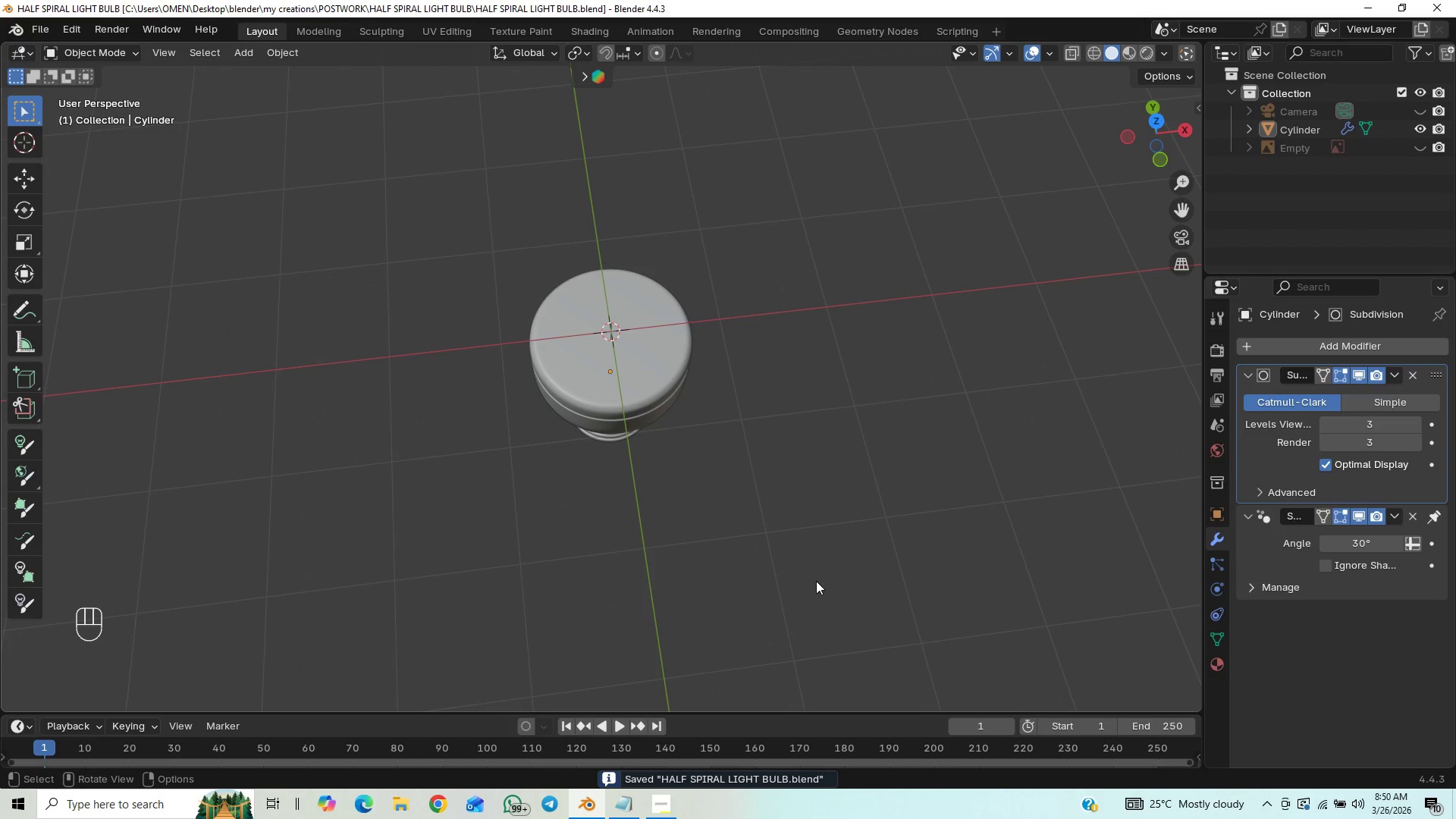 
wait(9.27)
 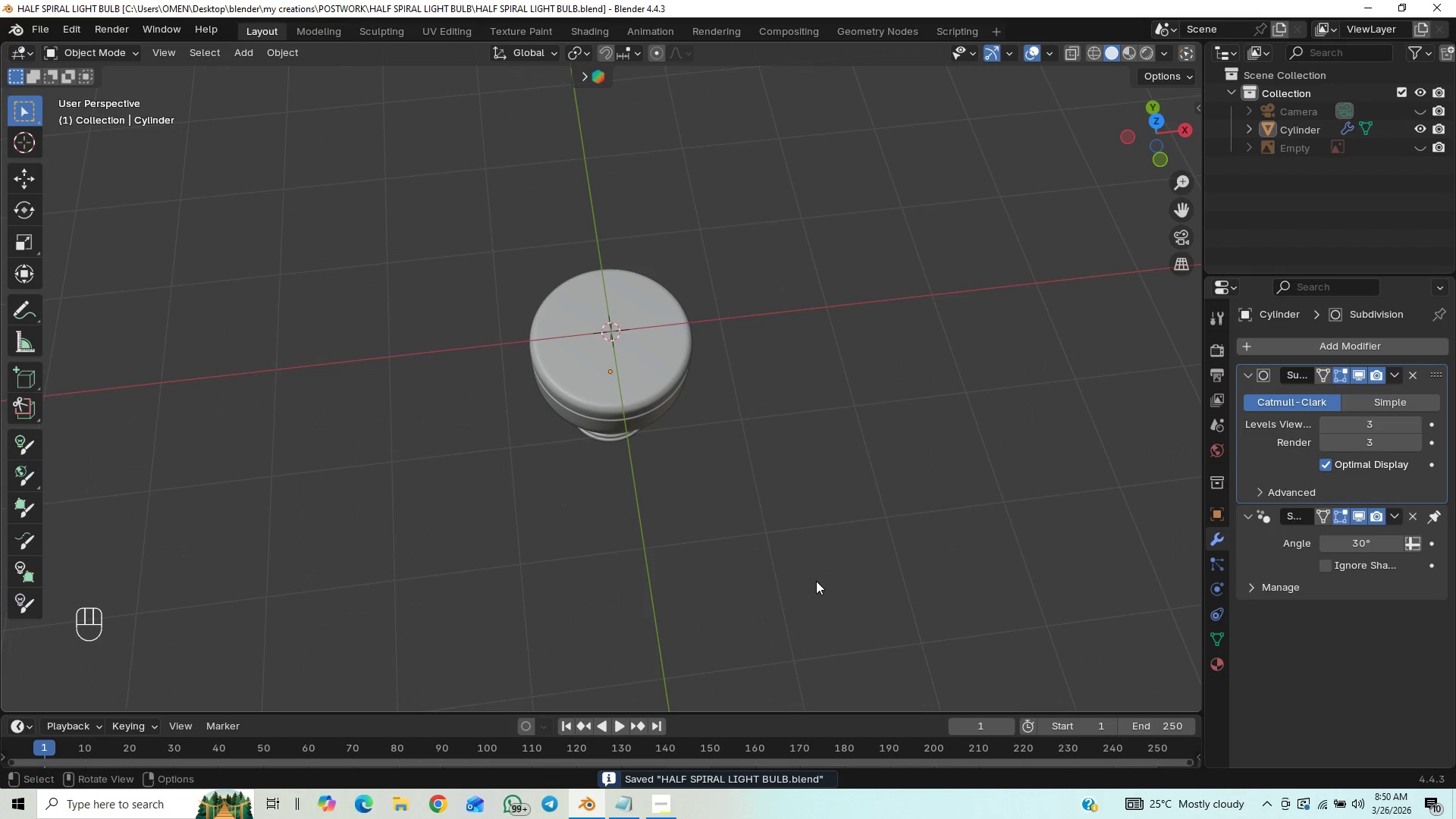 
scroll: coordinate [843, 267], scroll_direction: up, amount: 1.0
 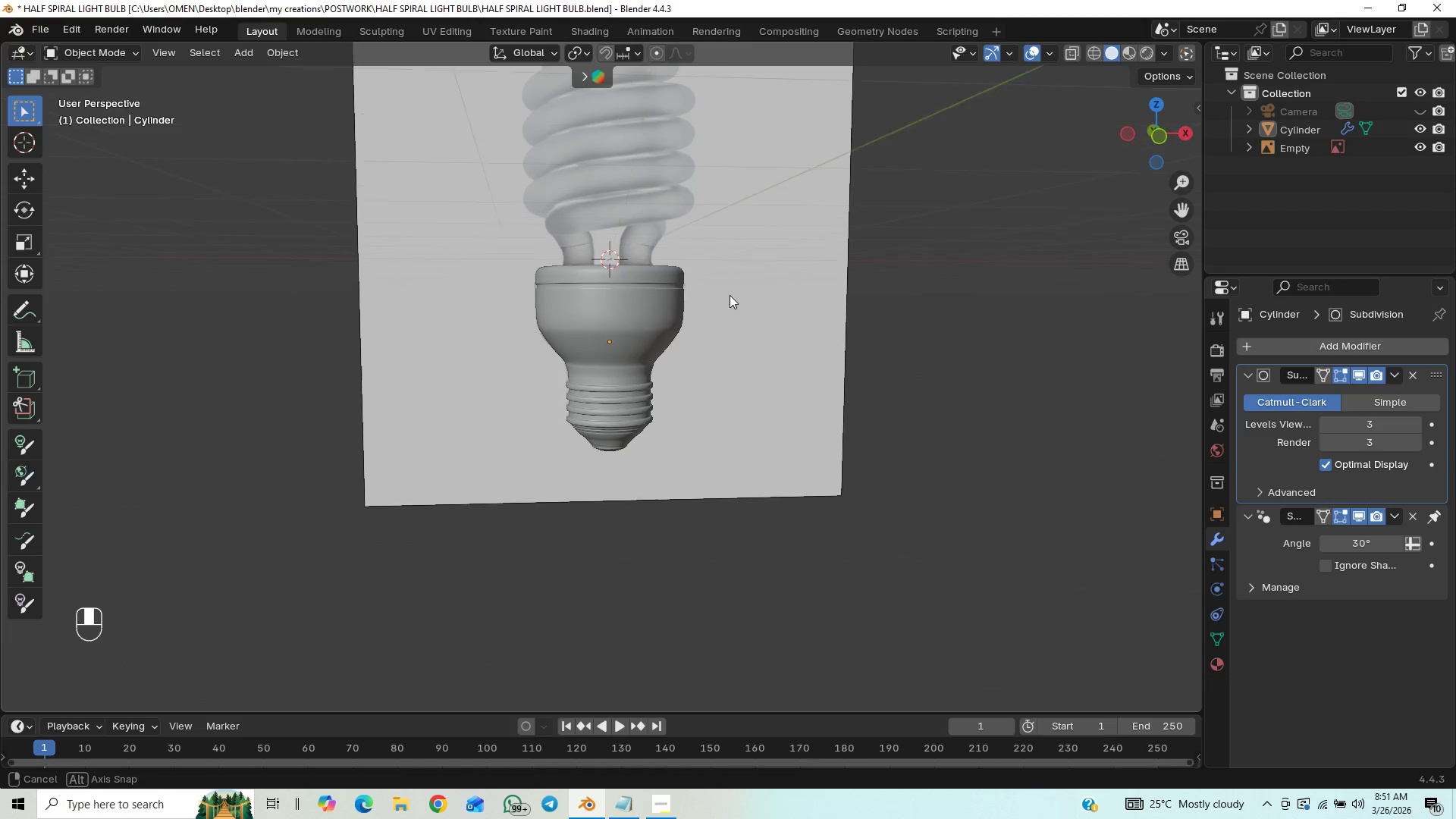 
wait(5.93)
 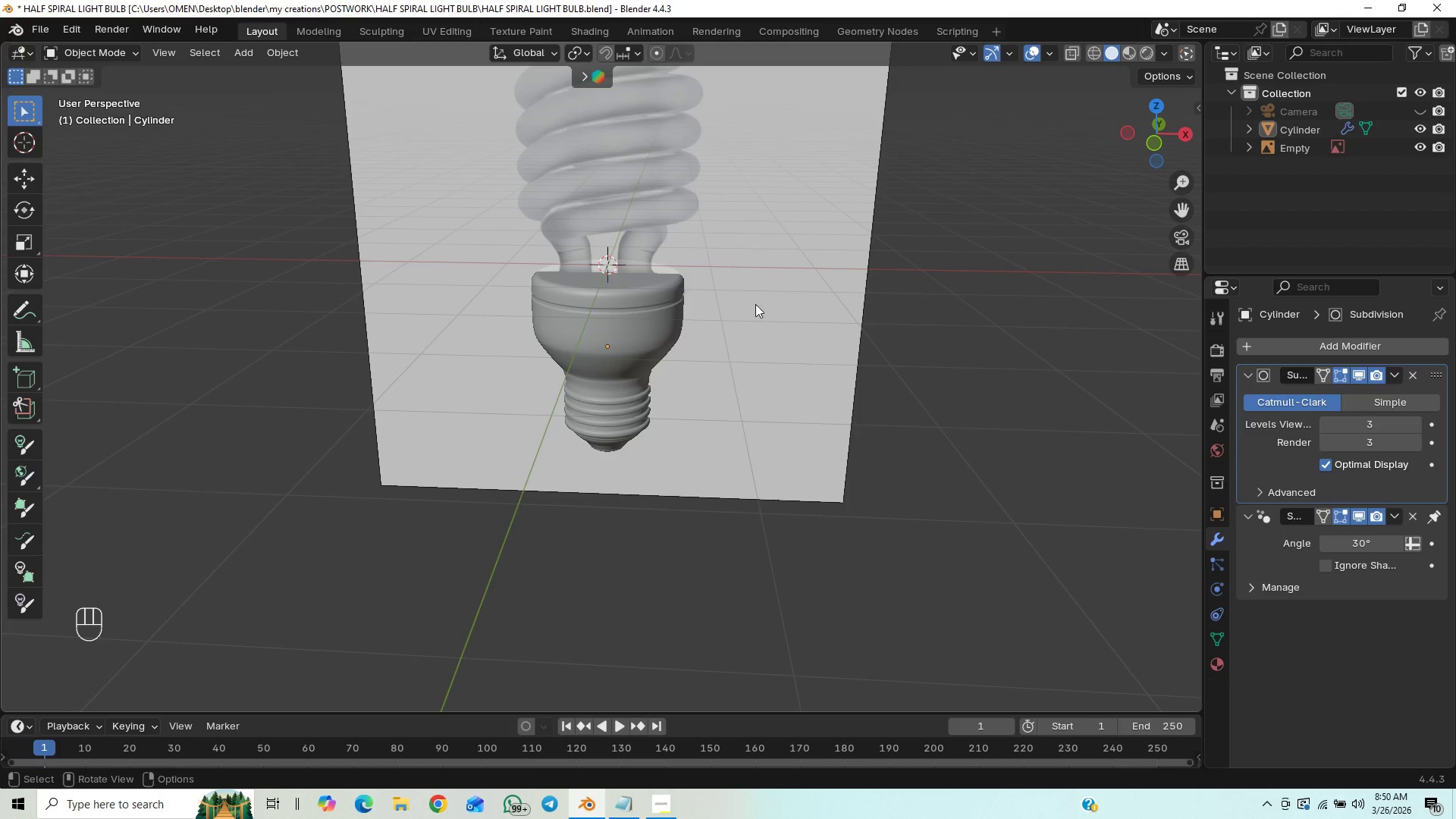 
hold_key(key=ShiftLeft, duration=0.73)
 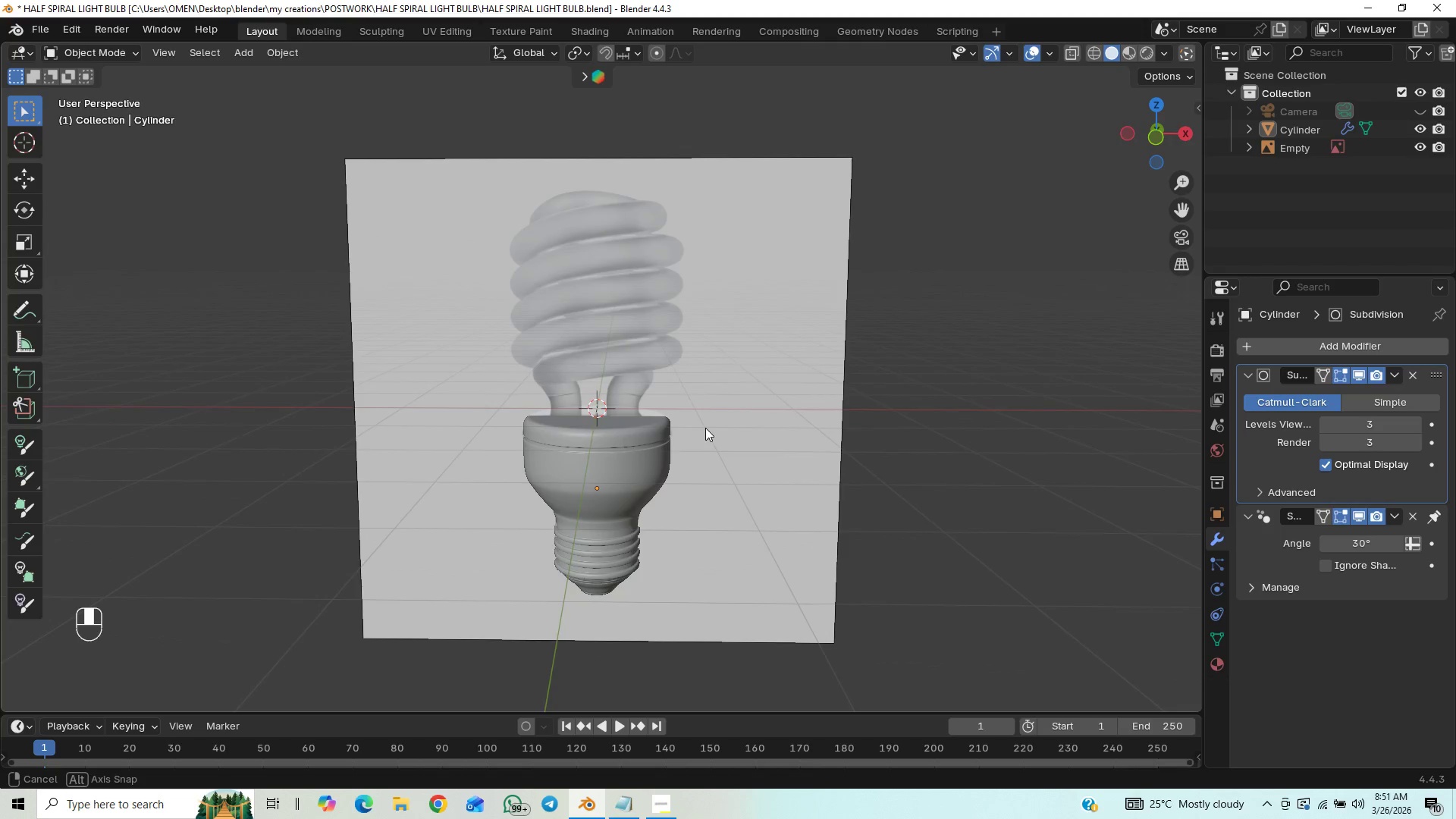 
key(Control+S)
 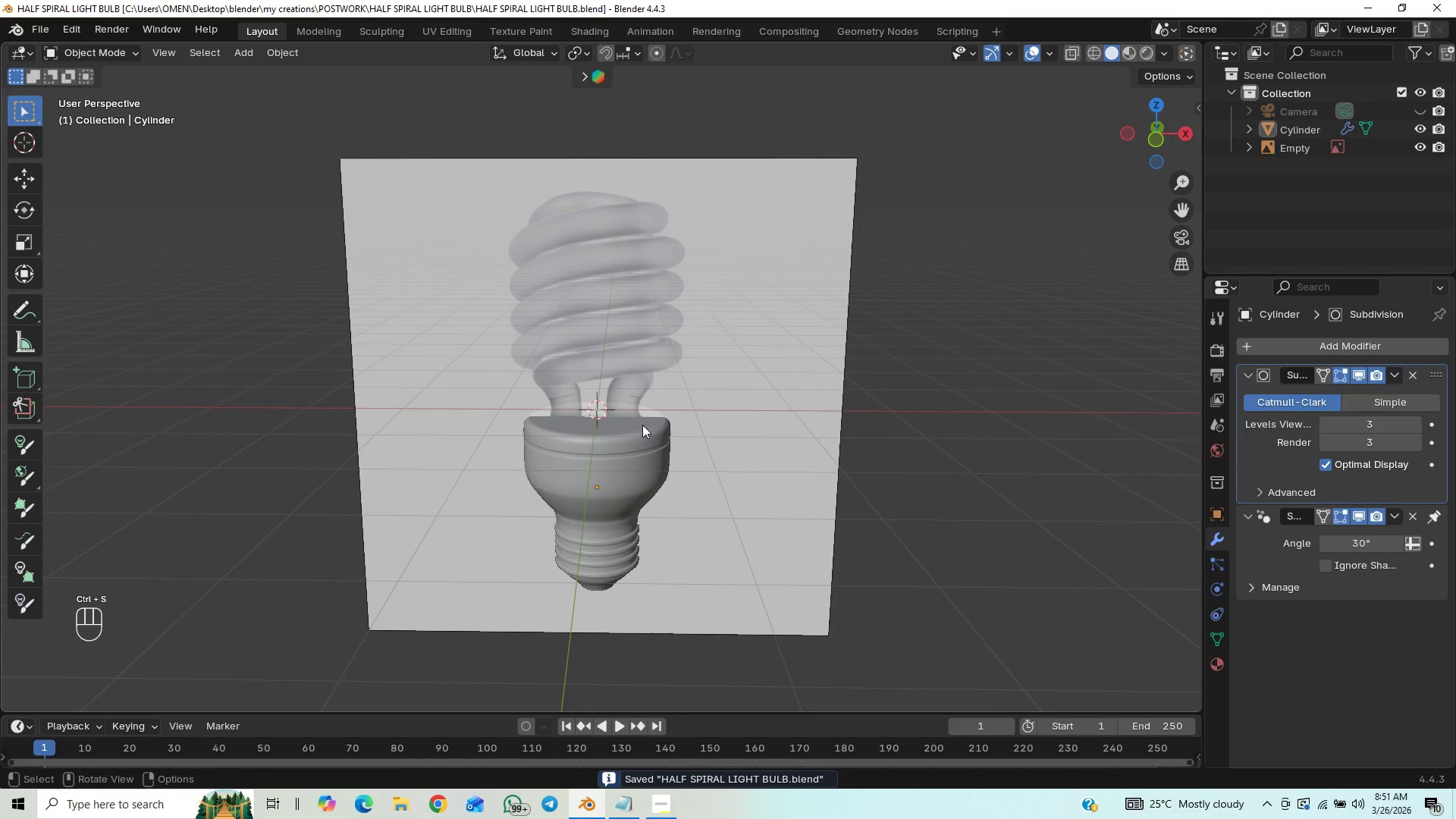 
scroll: coordinate [705, 438], scroll_direction: up, amount: 1.0
 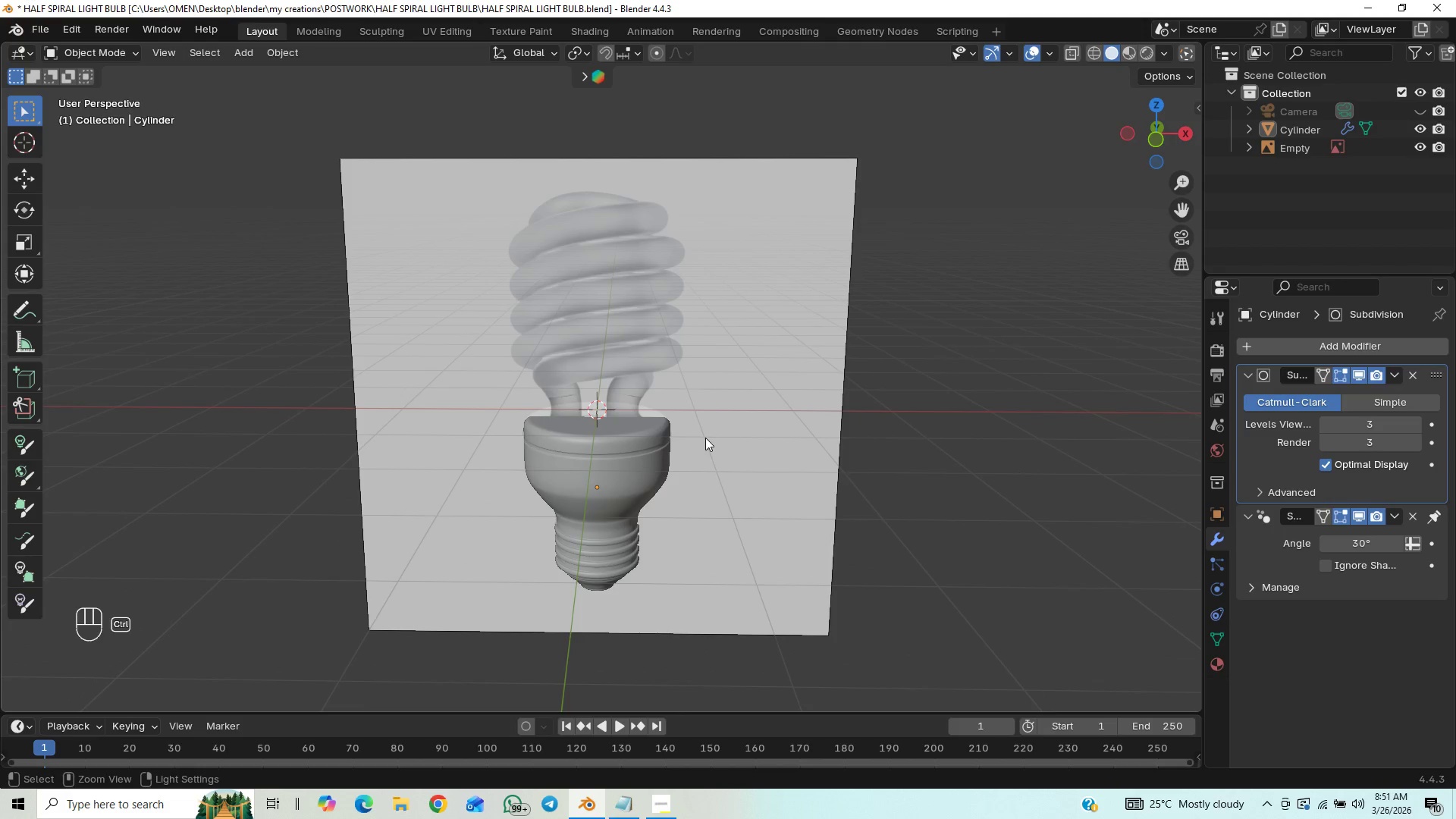 
left_click([627, 432])
 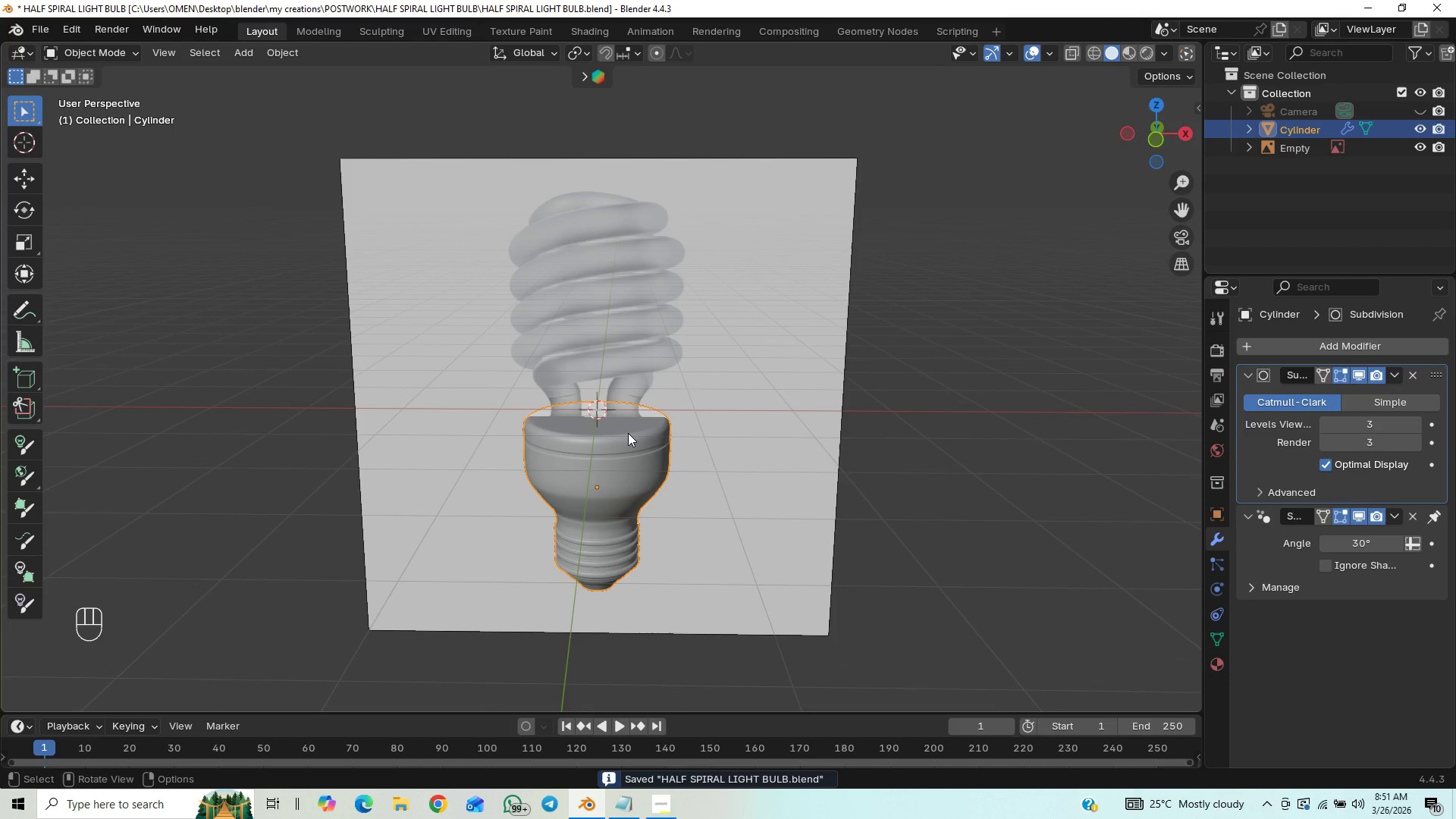 
key(Tab)
 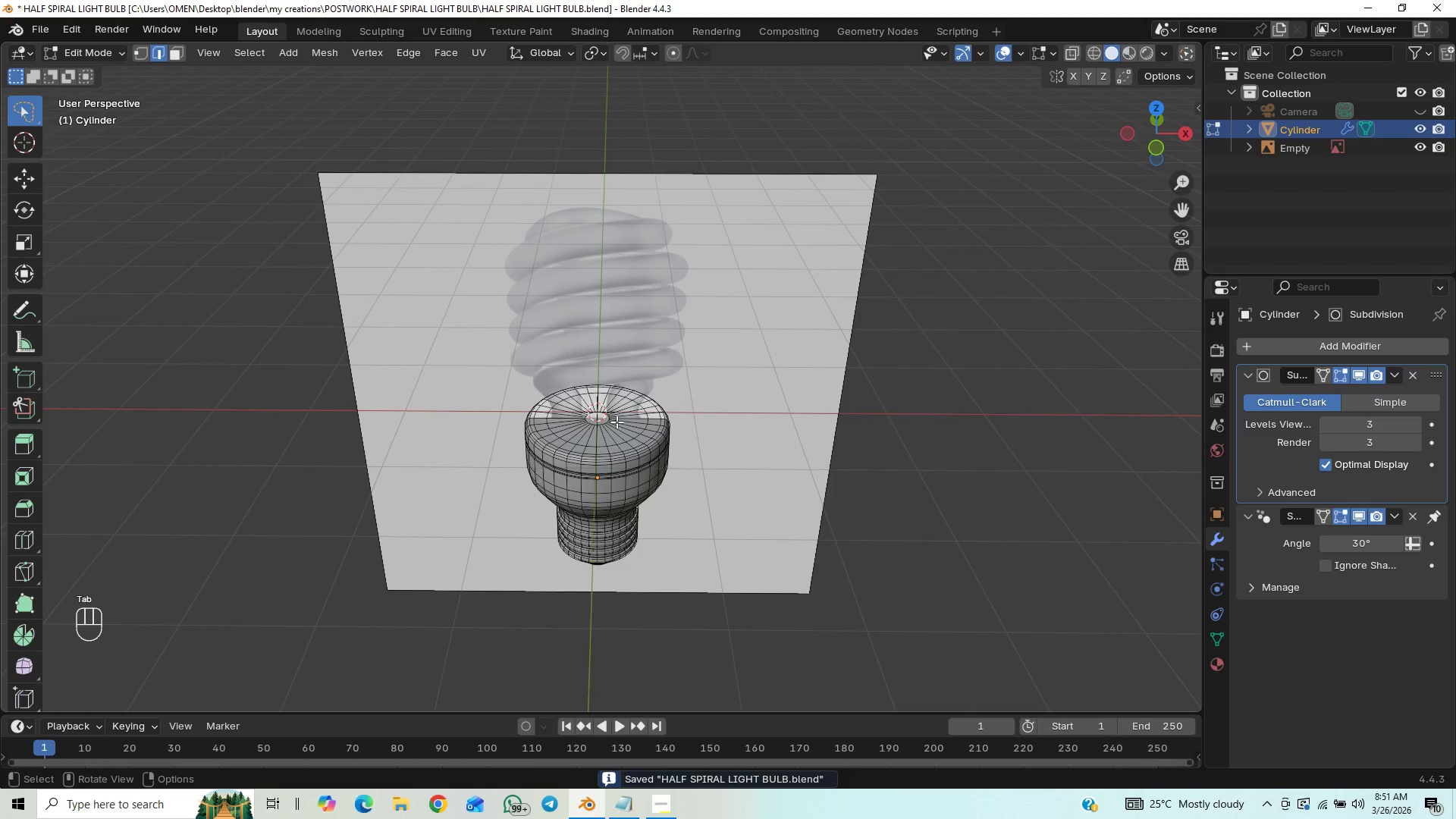 
key(3)
 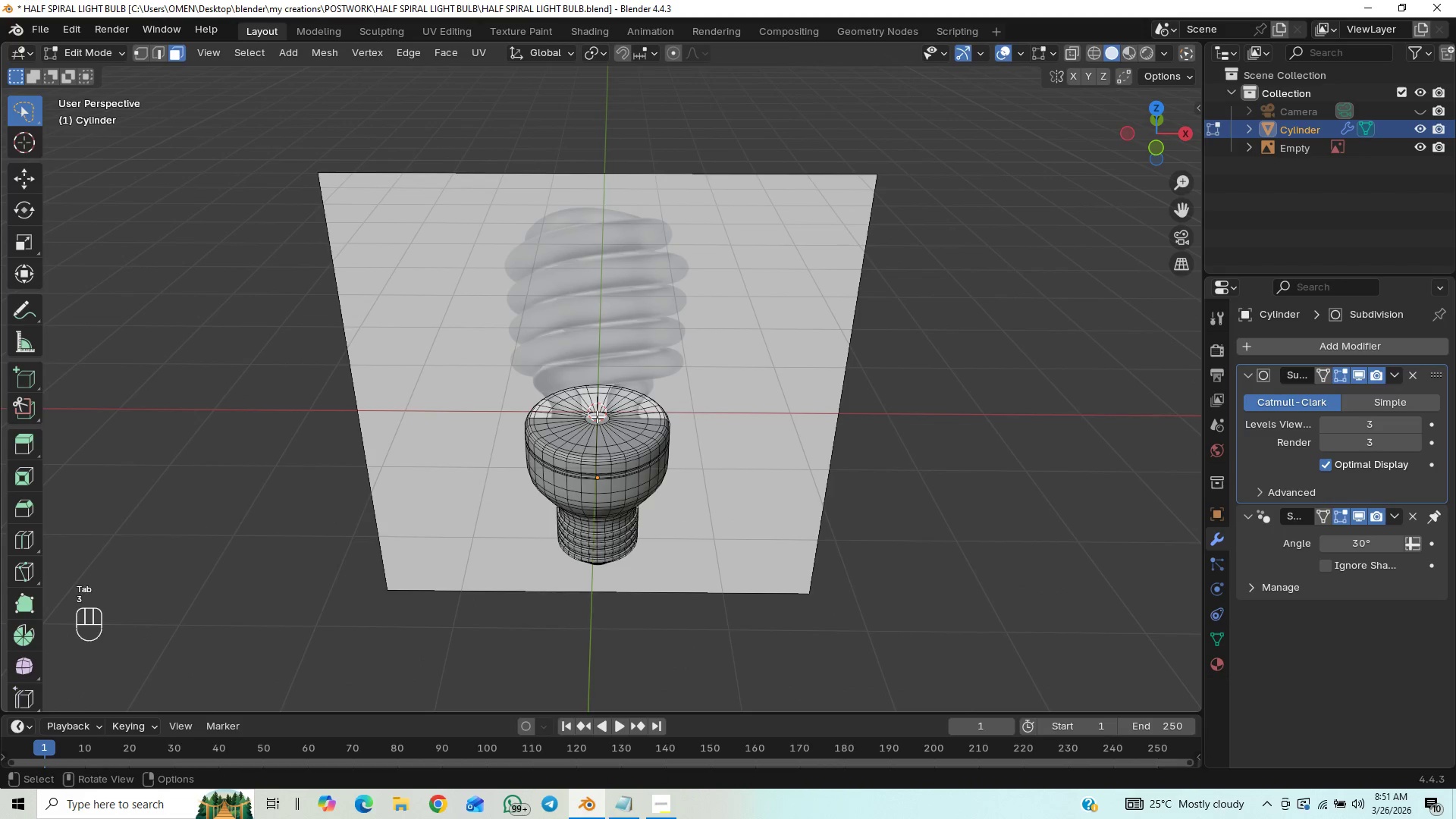 
left_click([597, 416])
 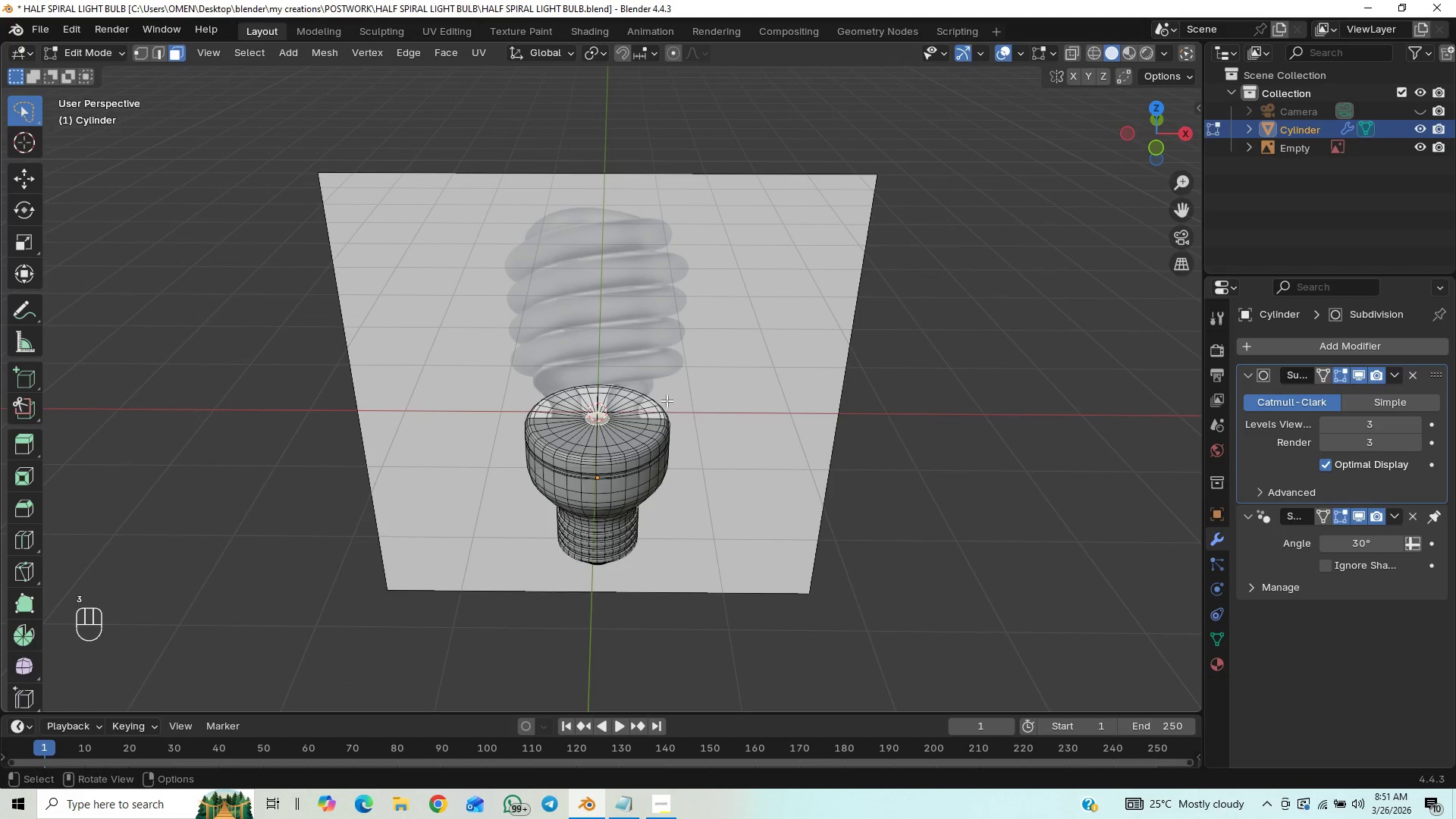 
key(End)
 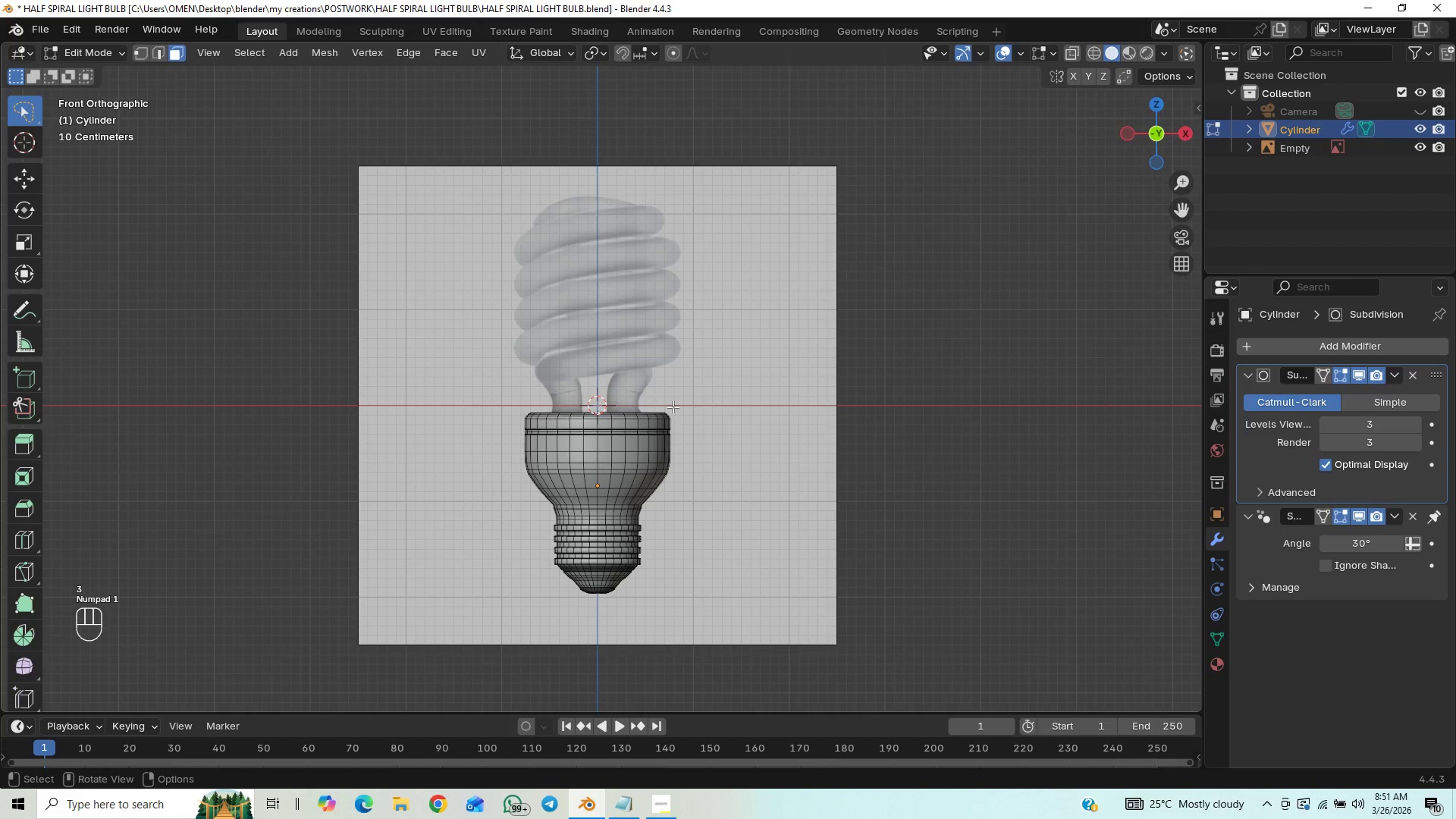 
scroll: coordinate [673, 407], scroll_direction: up, amount: 1.0
 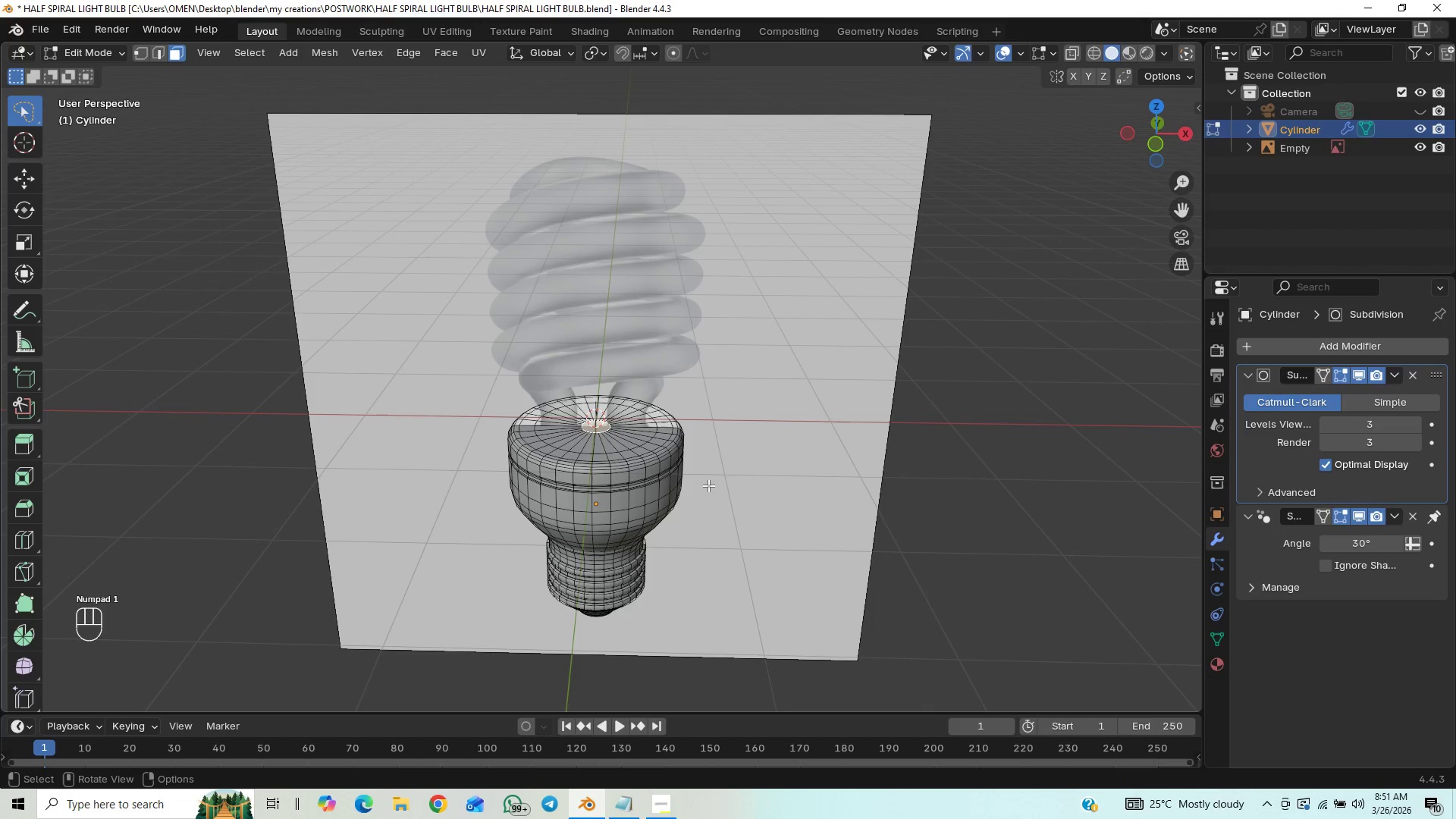 
key(S)
 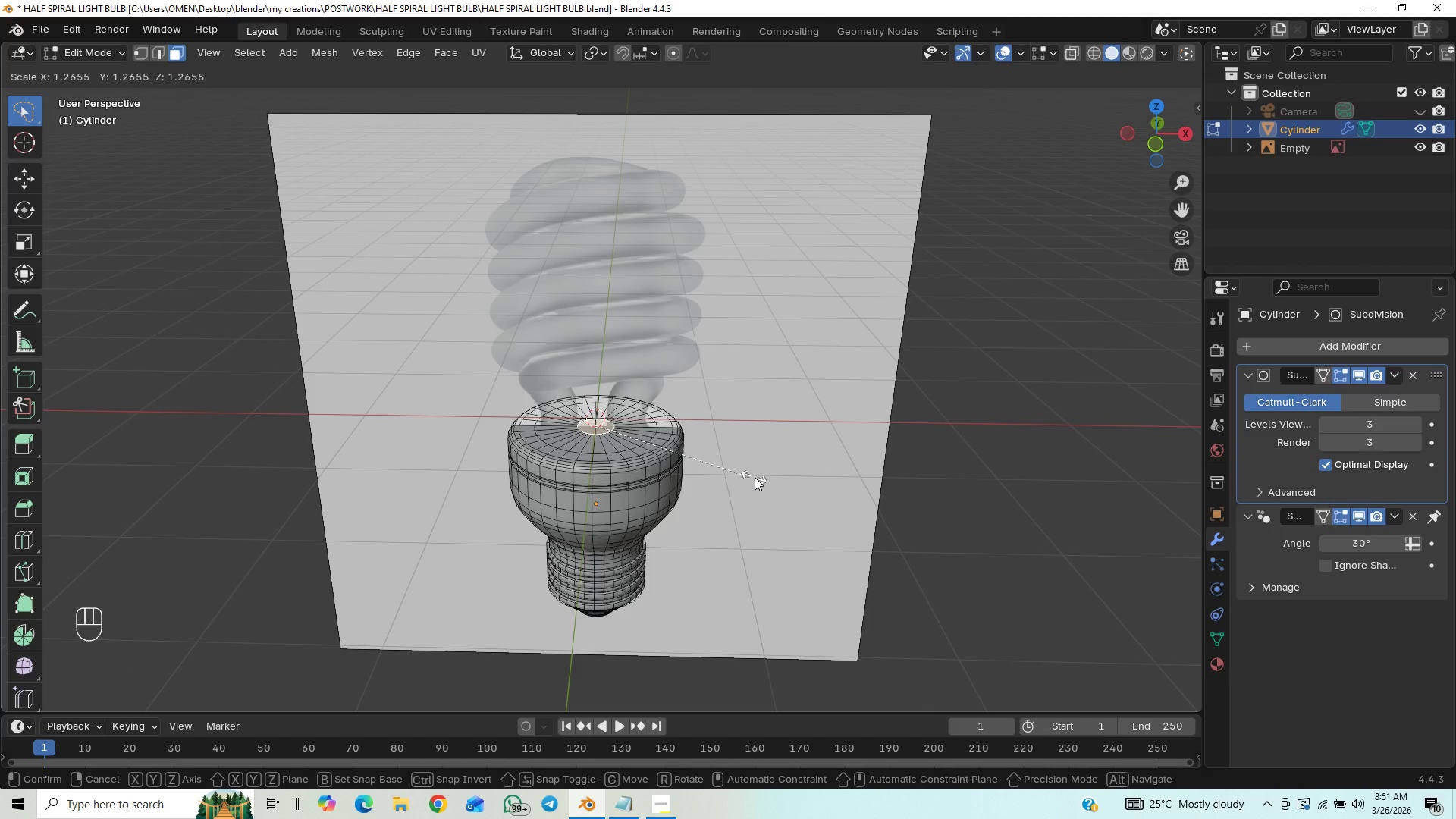 
left_click([763, 477])
 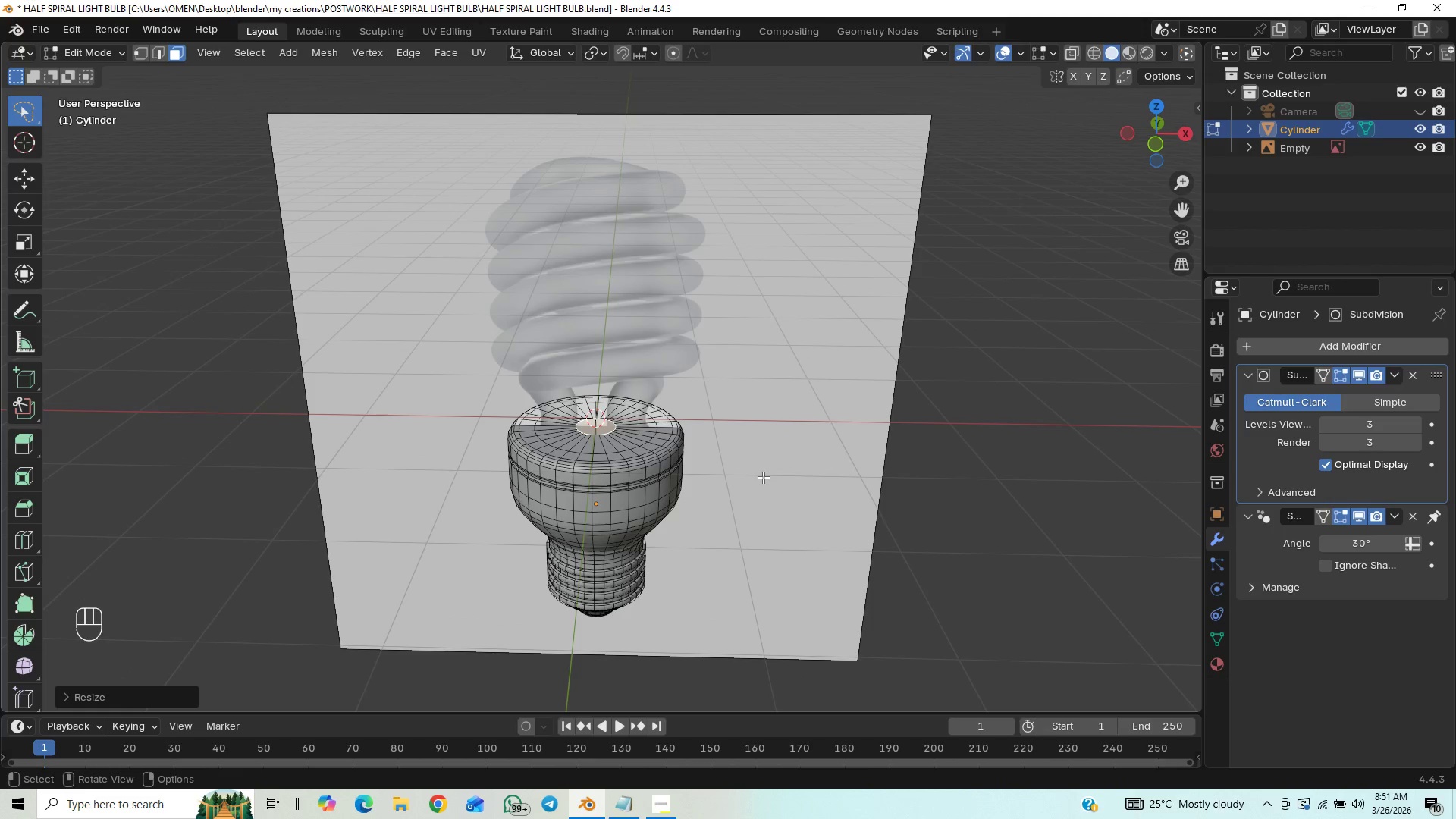 
key(Control+ControlLeft)
 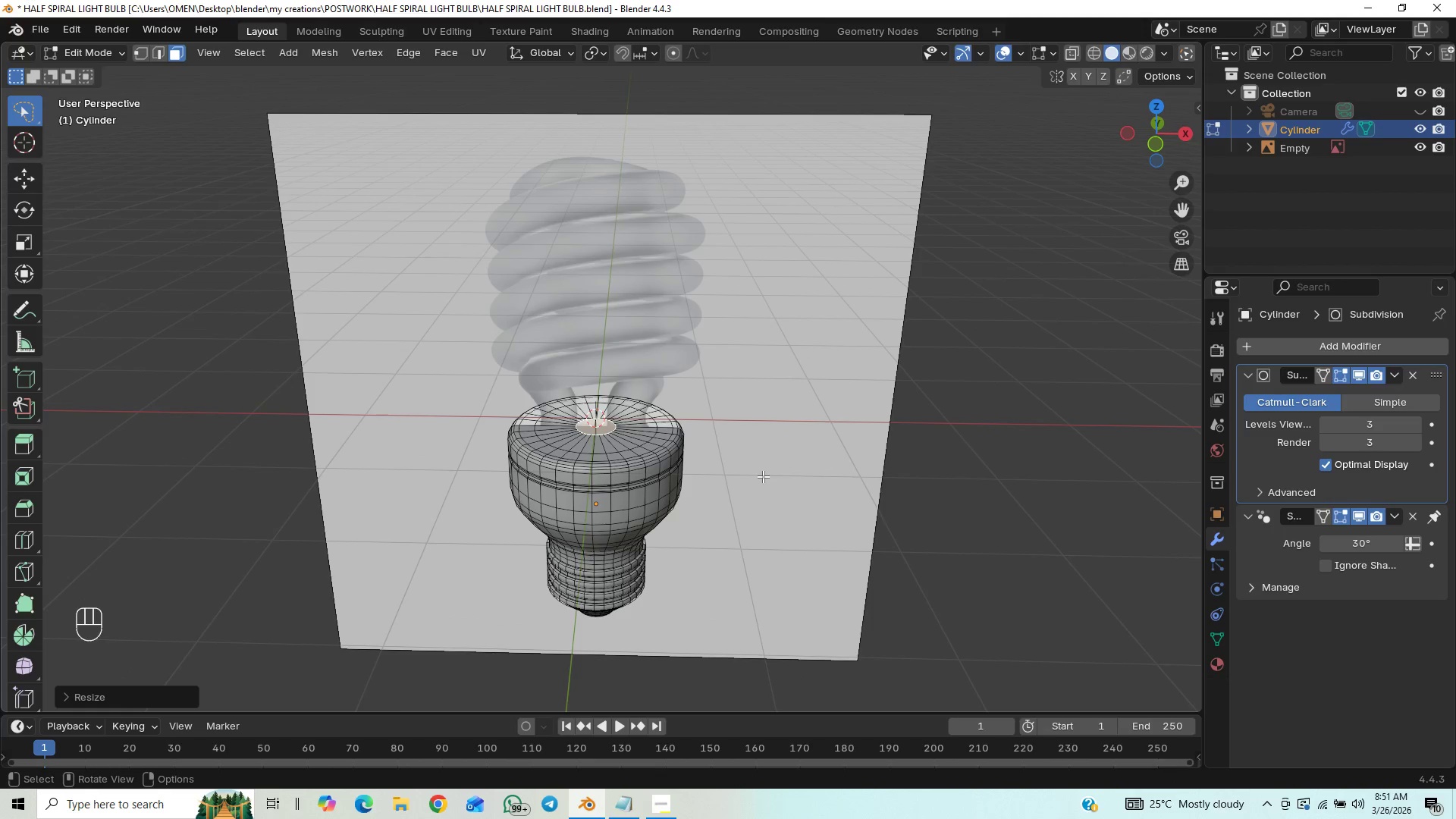 
key(Control+S)
 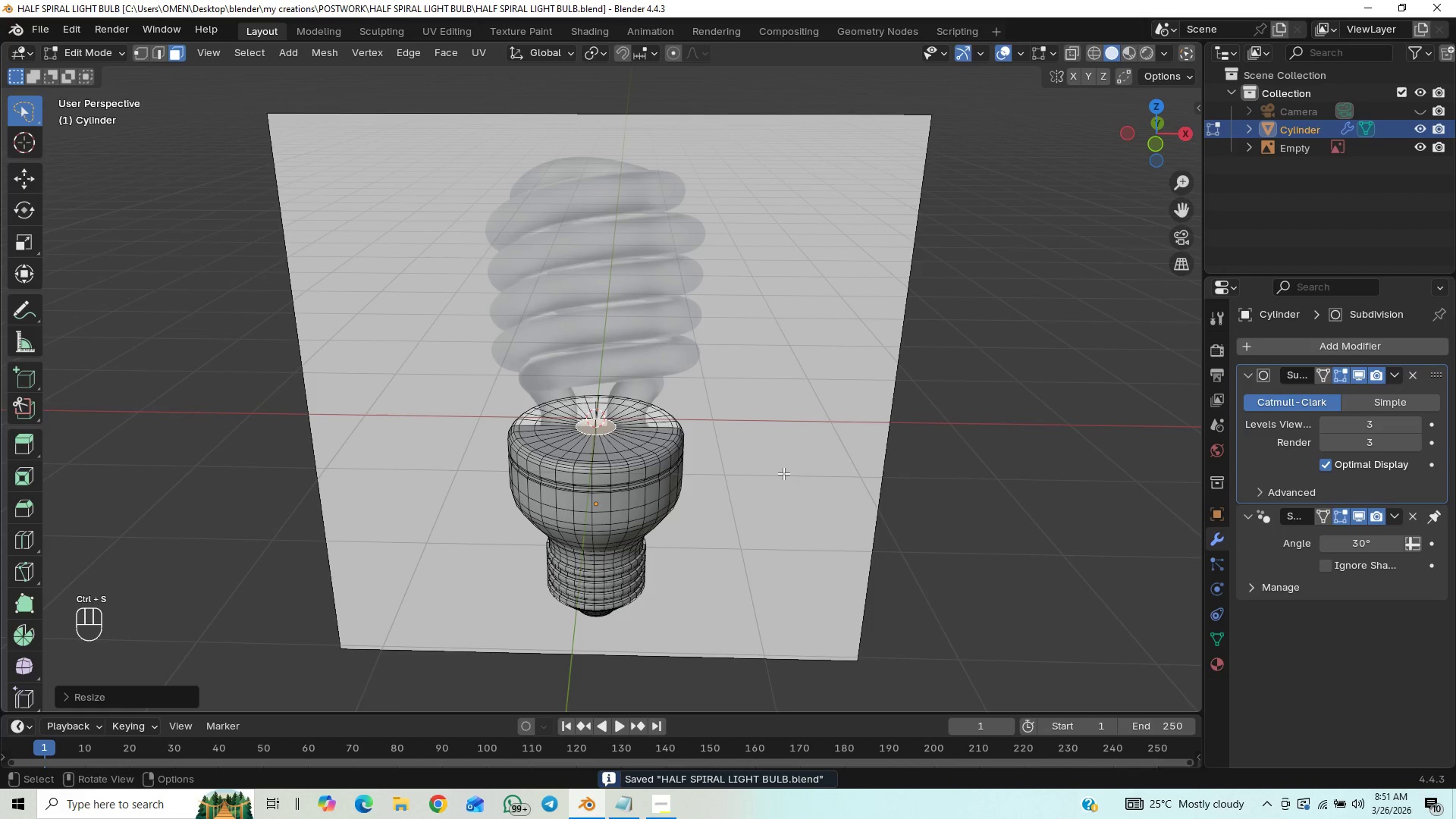 
key(Shift+D)
 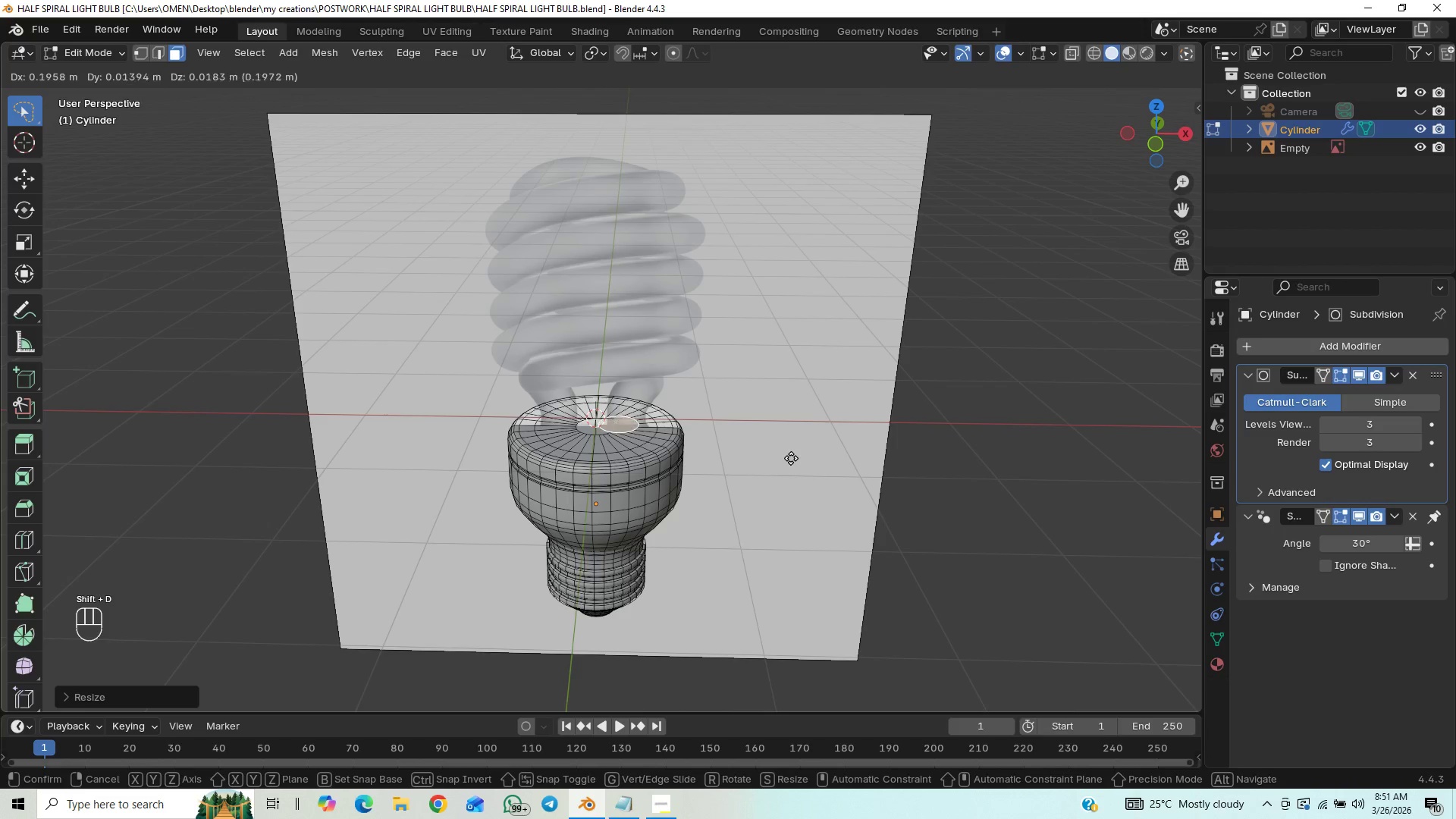 
key(X)
 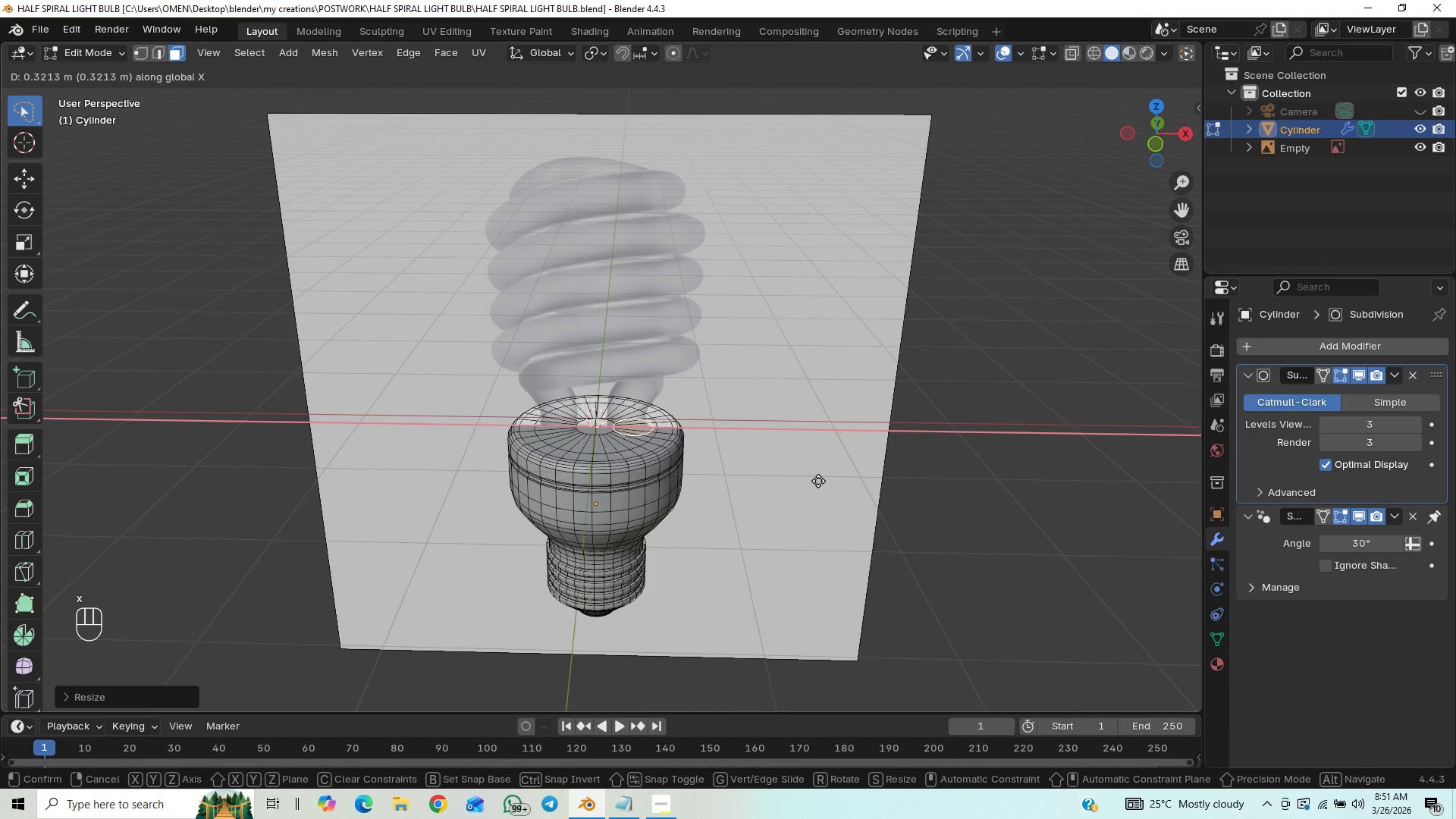 
hold_key(key=ShiftLeft, duration=1.51)
 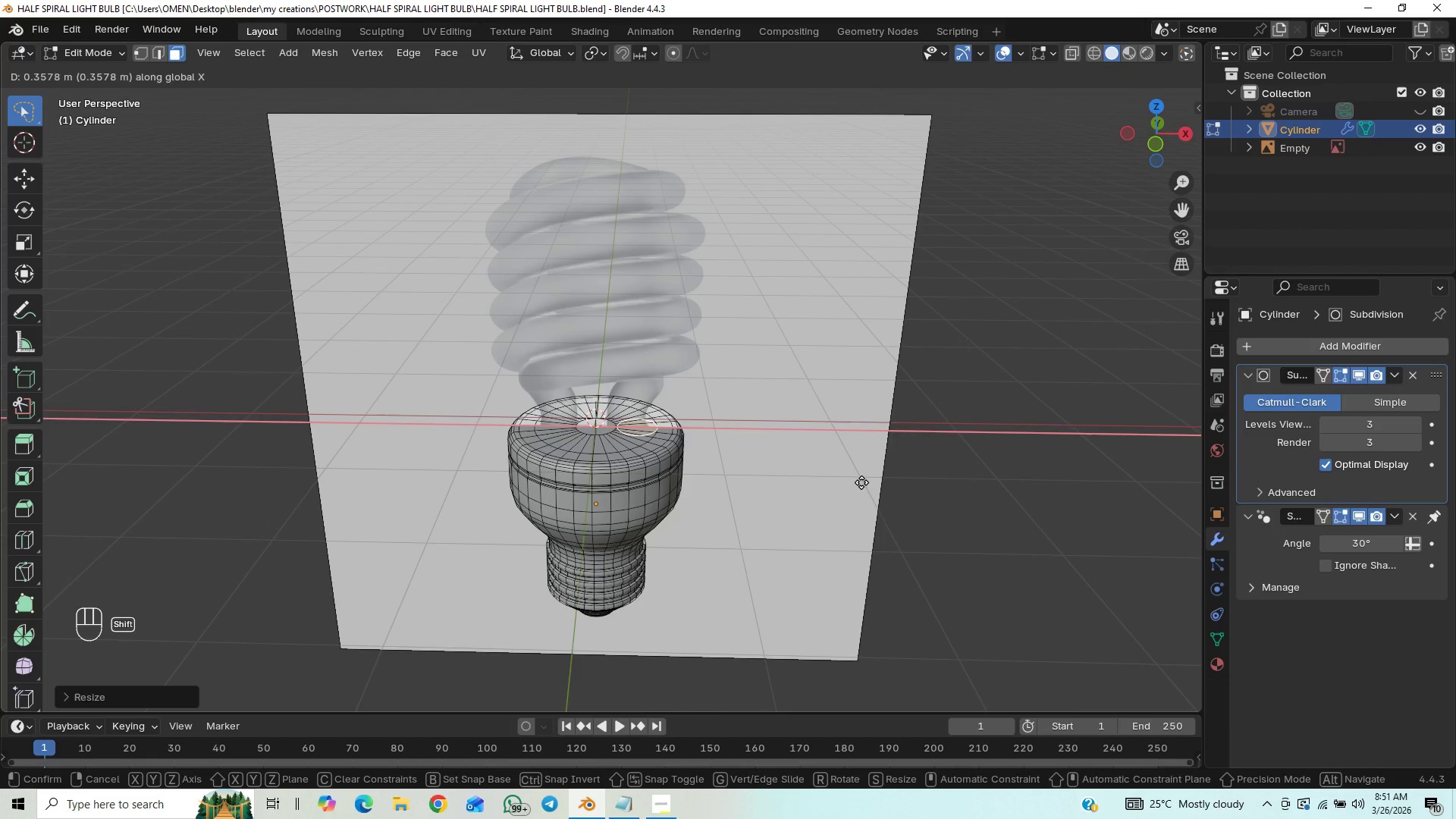 
hold_key(key=ShiftLeft, duration=1.52)
 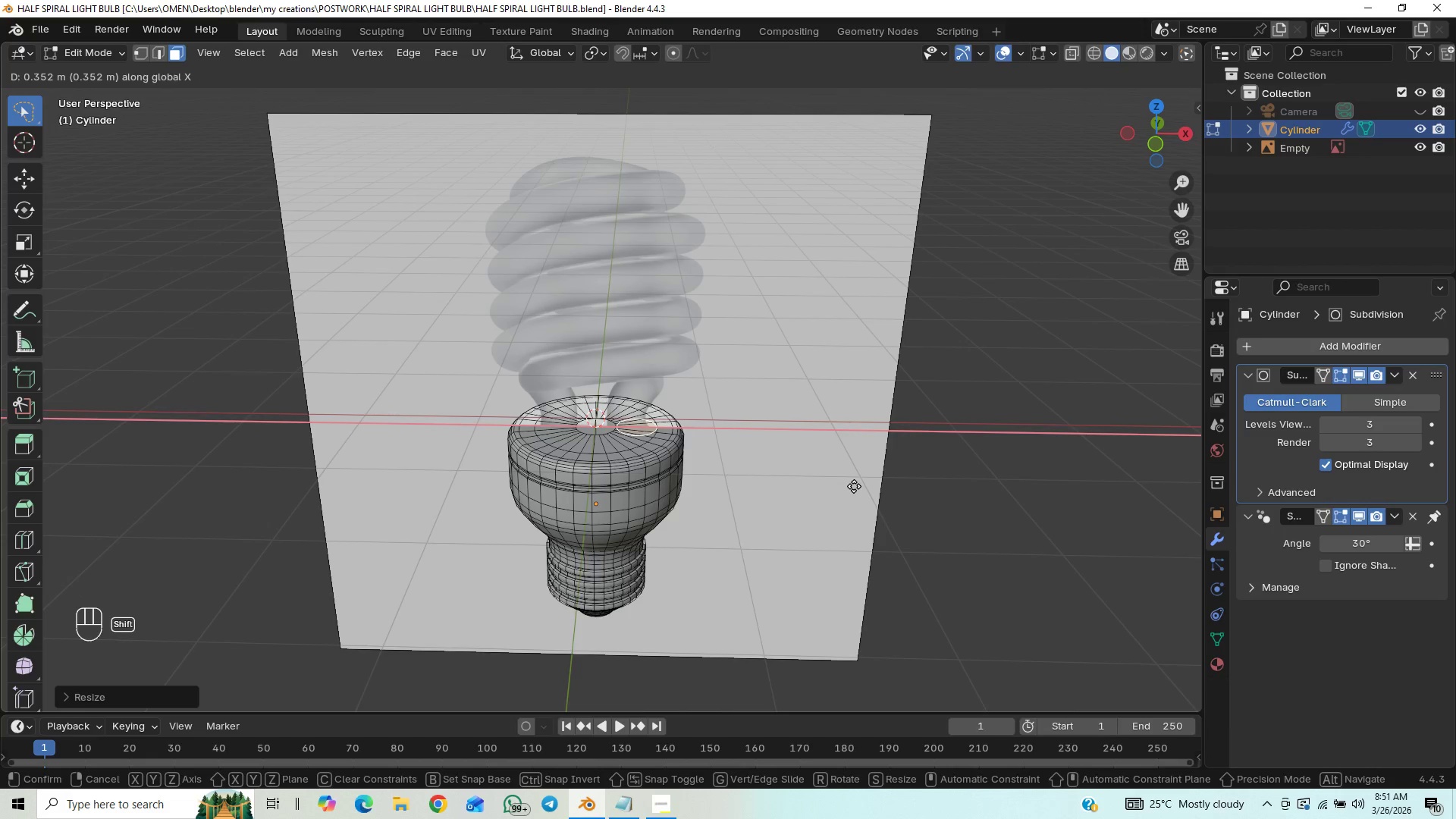 
hold_key(key=ShiftLeft, duration=1.51)
 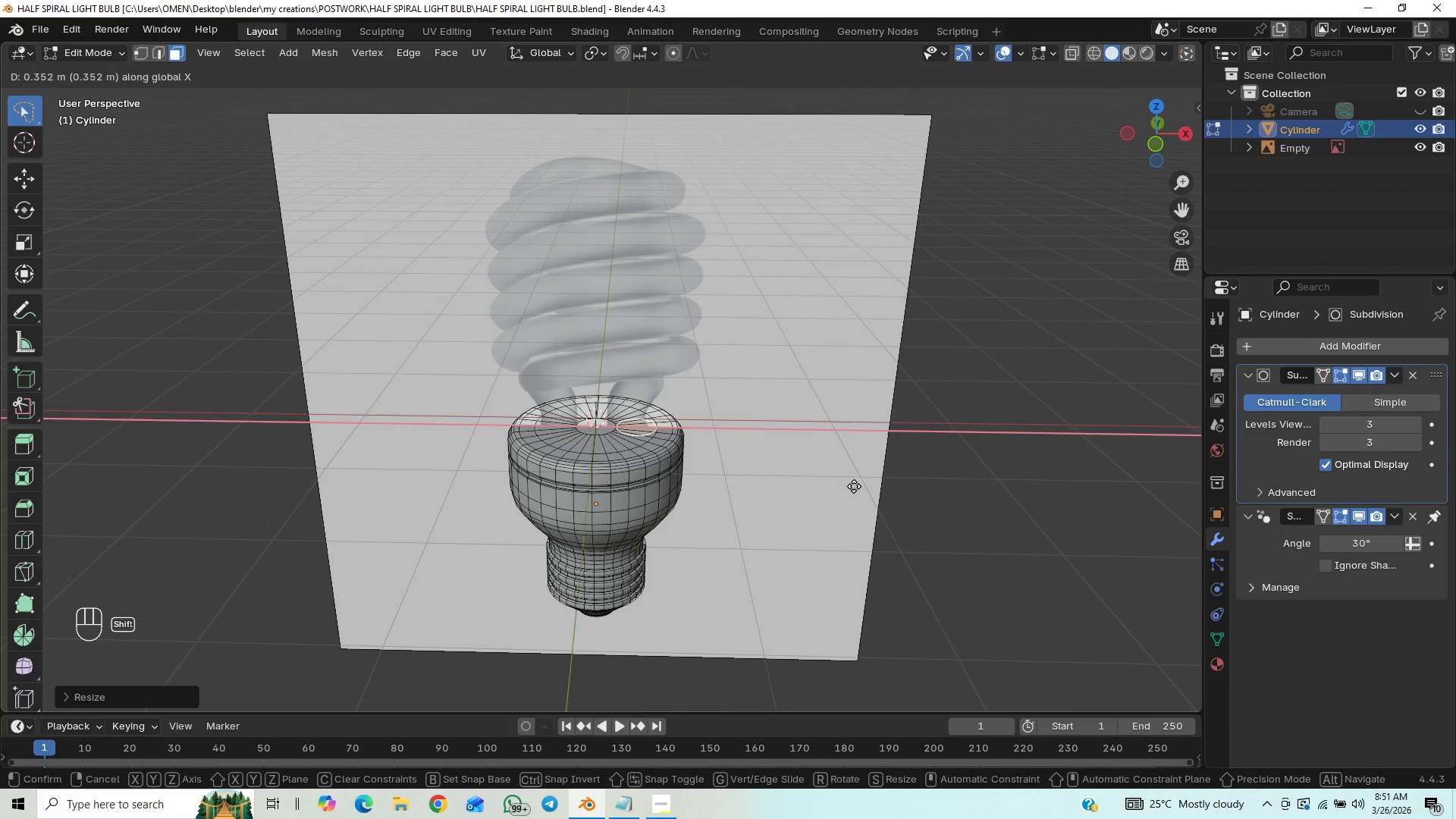 
hold_key(key=ShiftLeft, duration=1.5)
 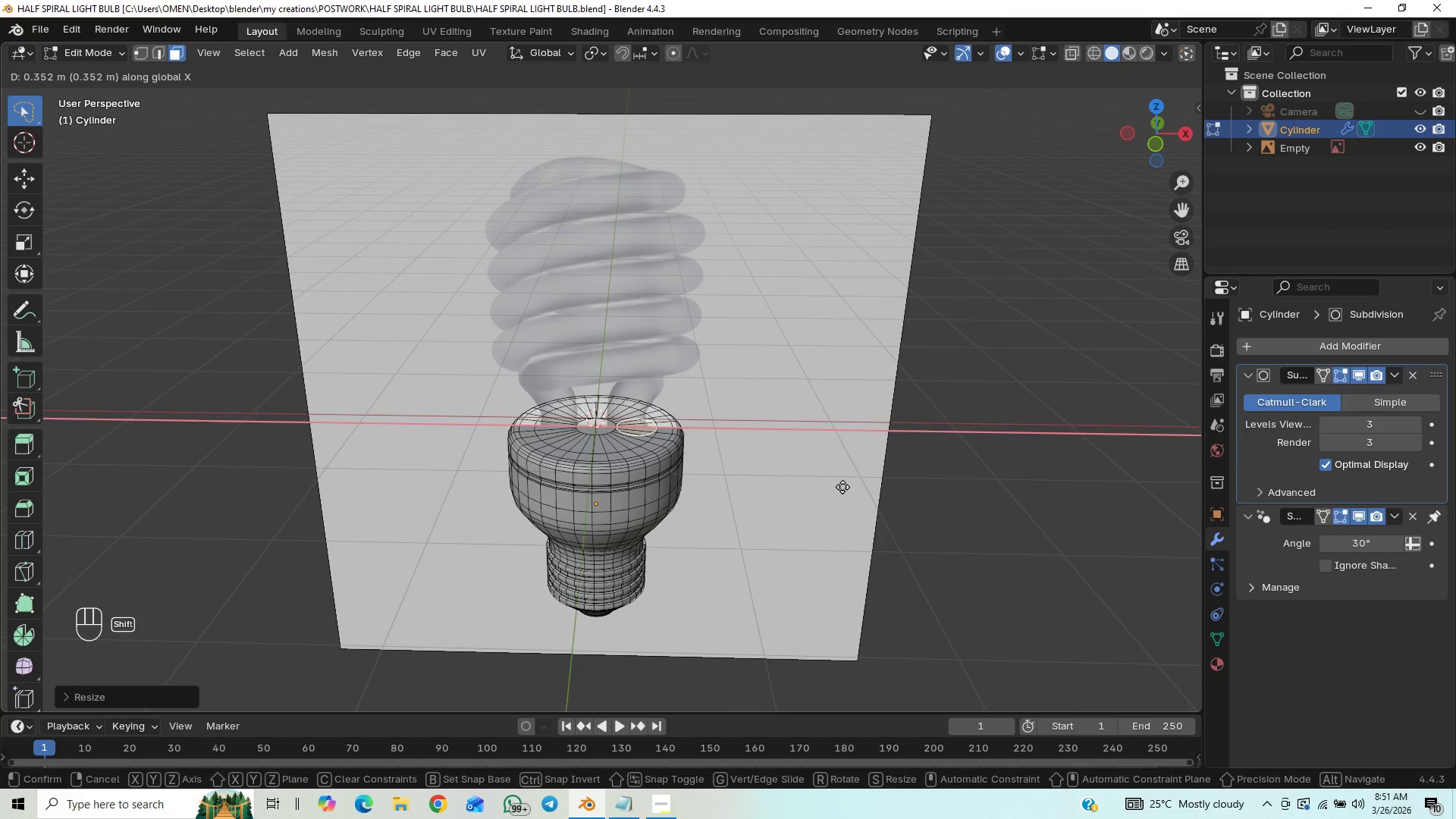 
hold_key(key=ShiftLeft, duration=1.52)
 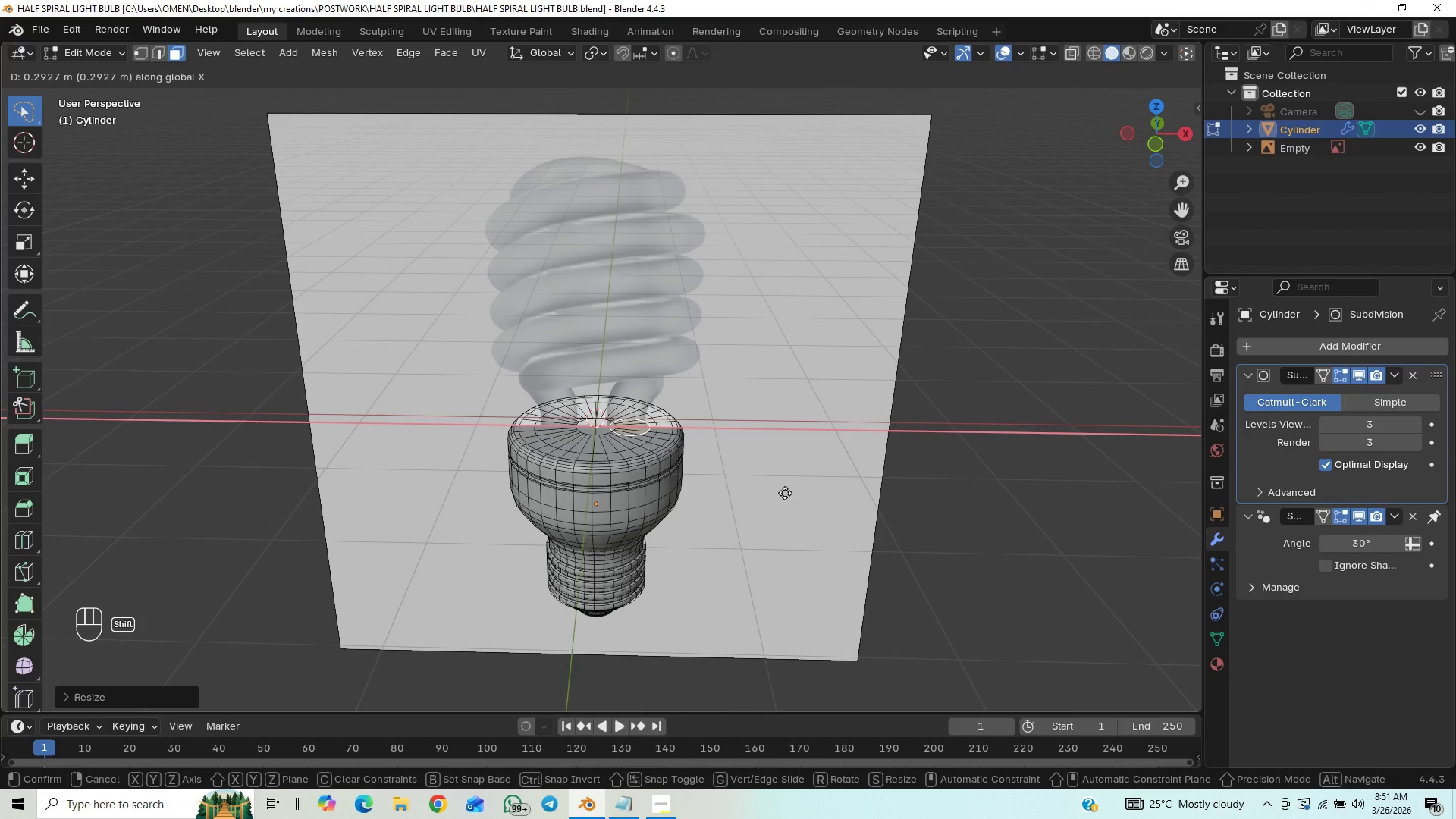 
hold_key(key=ShiftLeft, duration=0.64)
 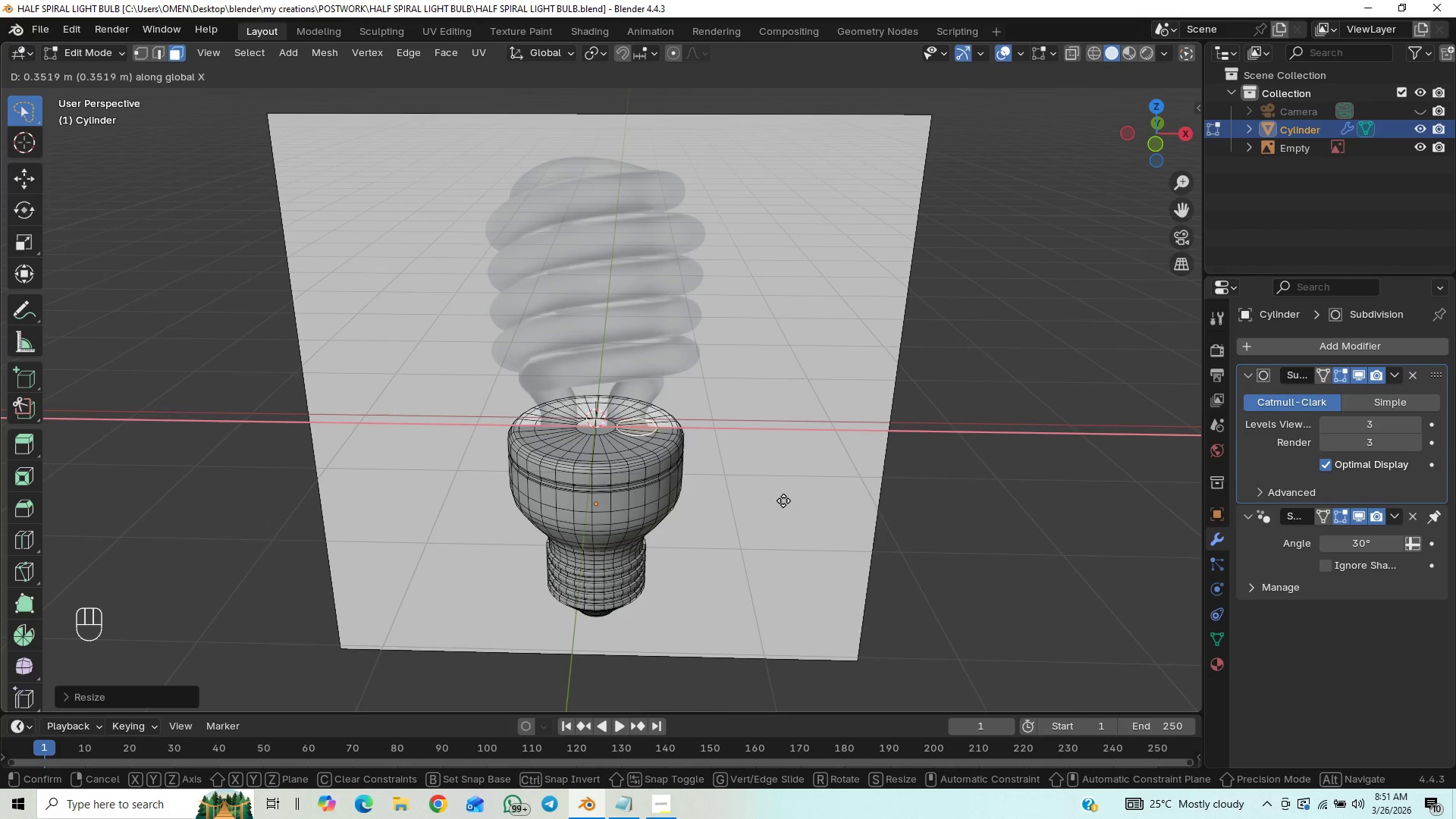 
hold_key(key=ShiftLeft, duration=1.53)
 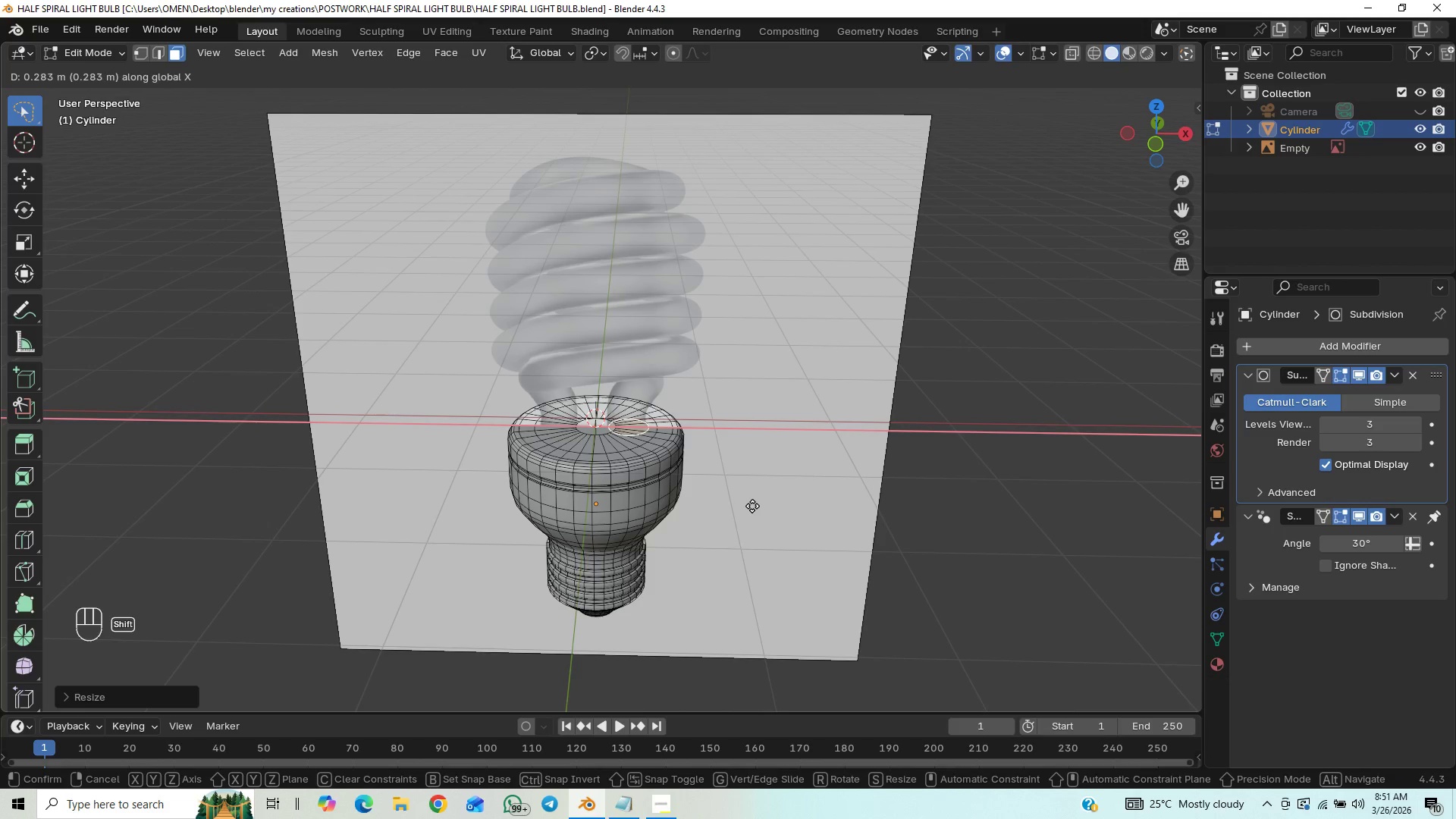 
hold_key(key=ShiftLeft, duration=1.5)
left_click([752, 506])
 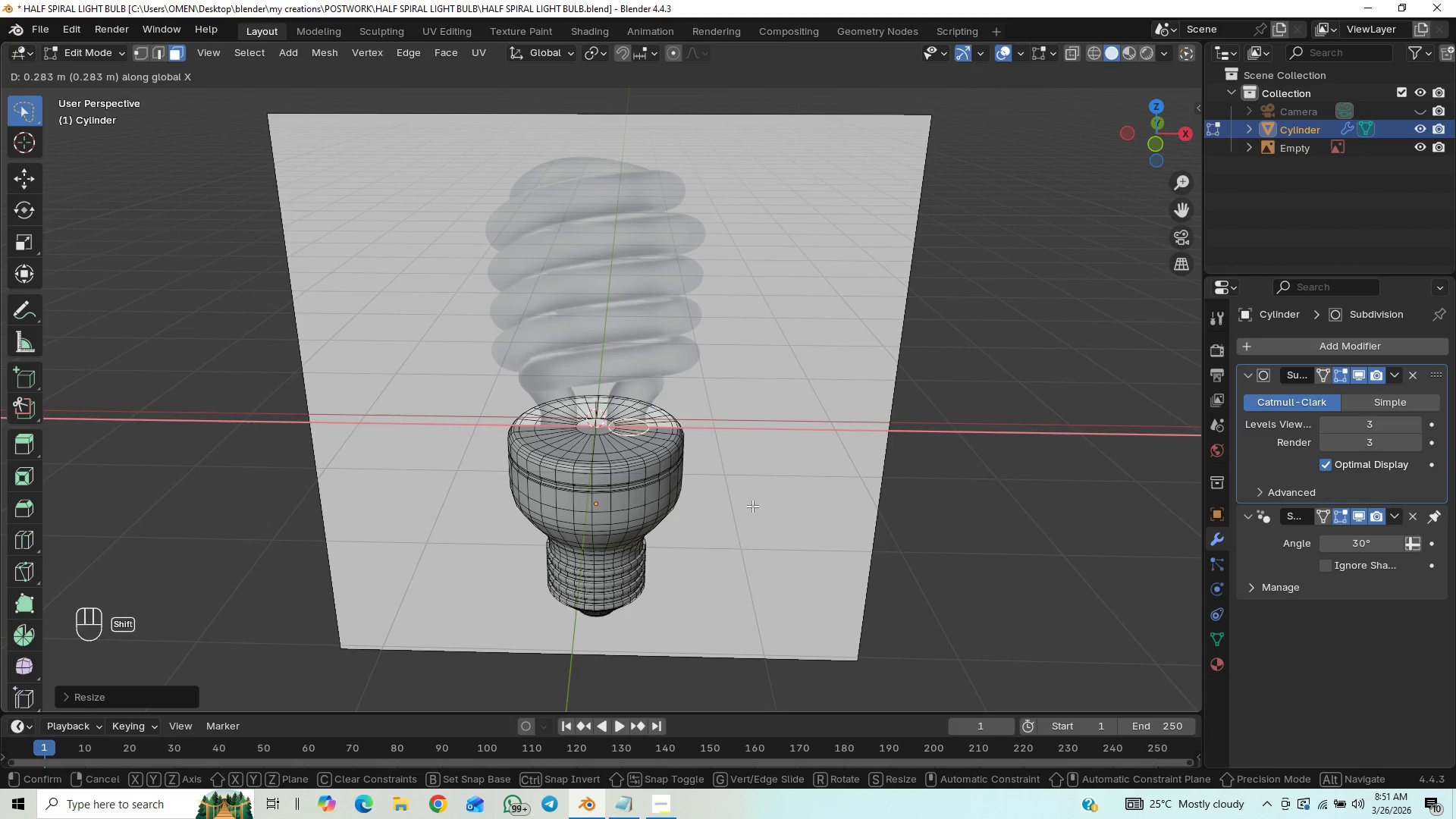 
key(Shift+ShiftLeft)
 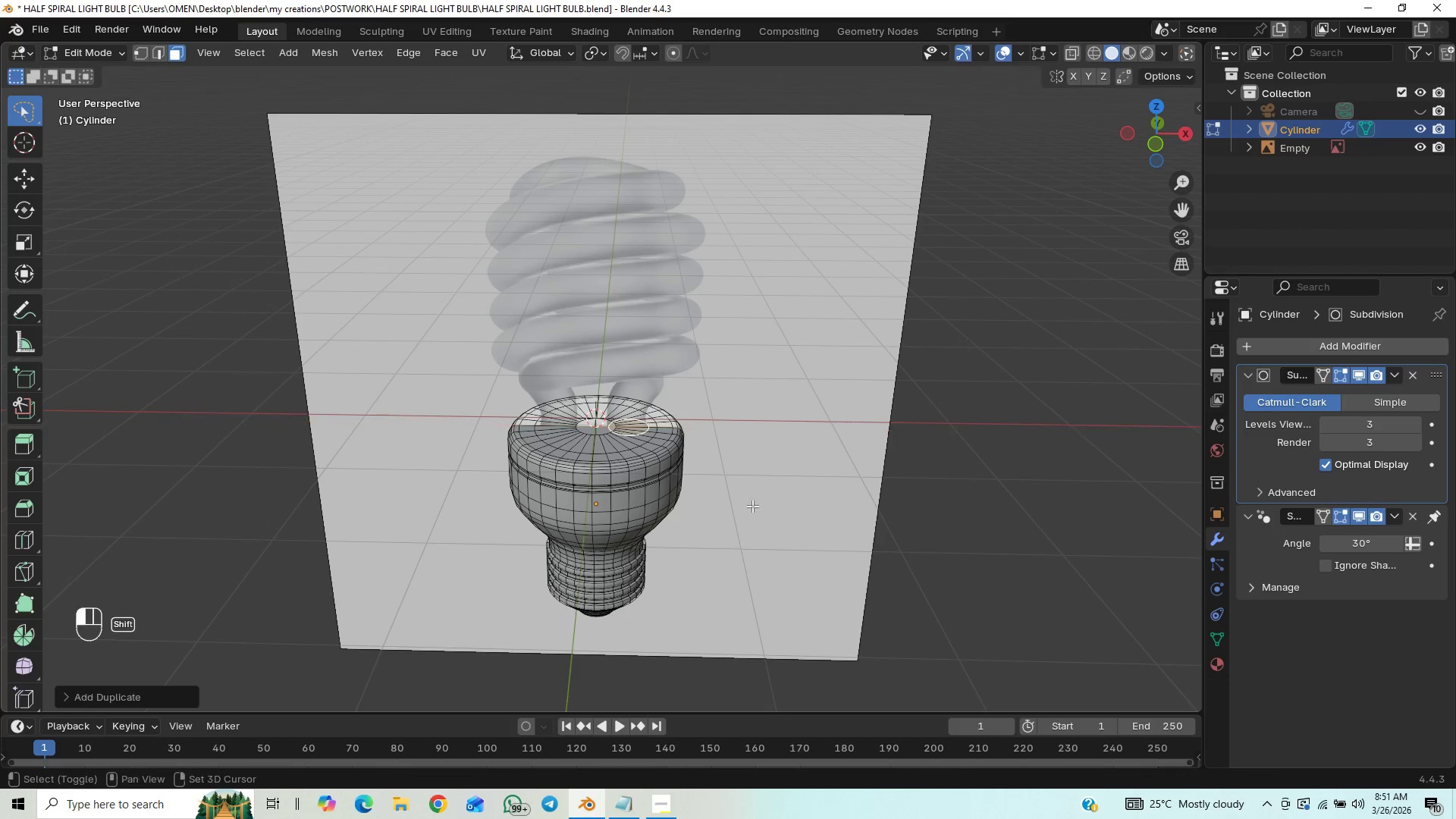 
key(Shift+ShiftLeft)
 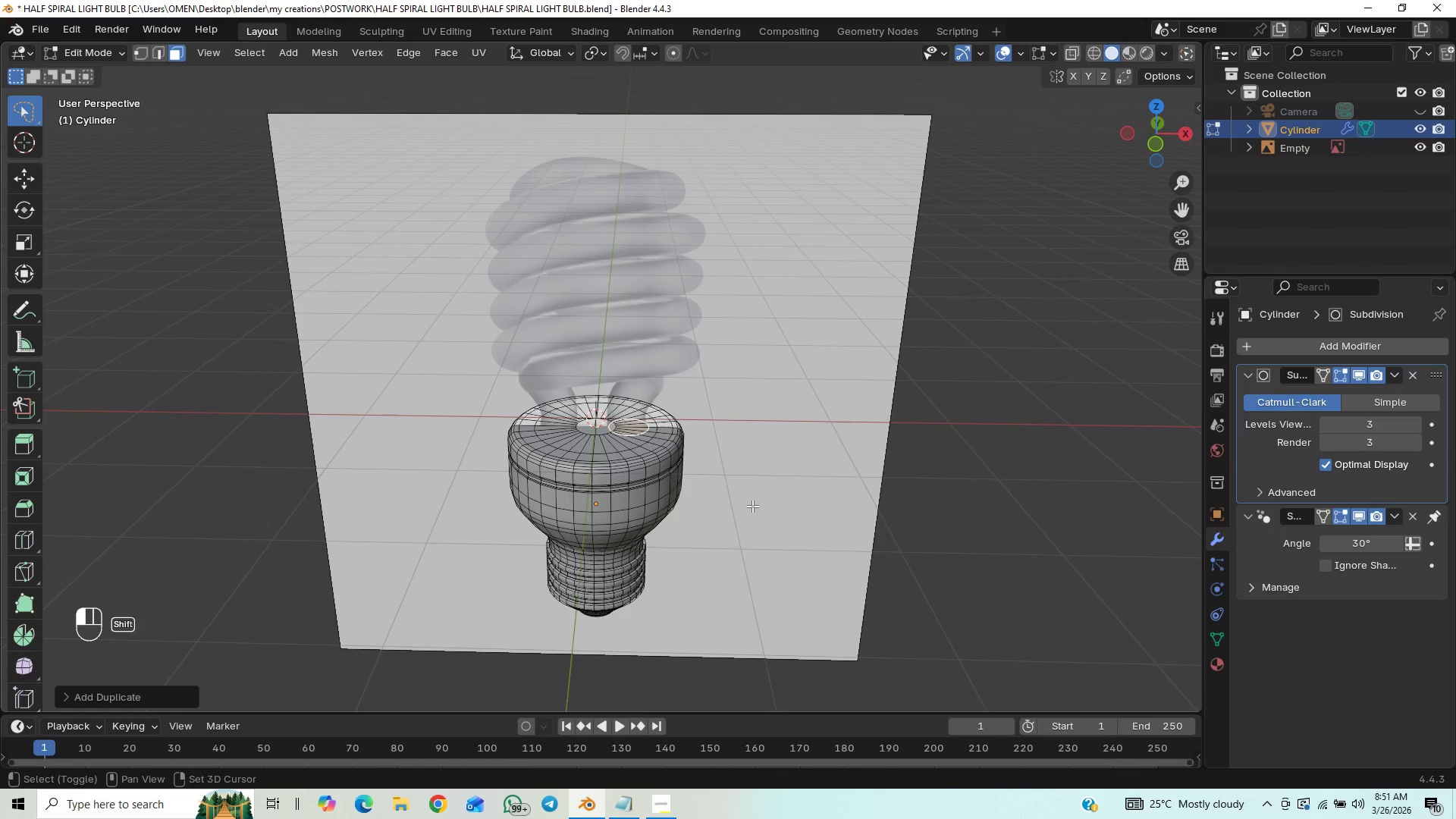 
key(Shift+ShiftLeft)
 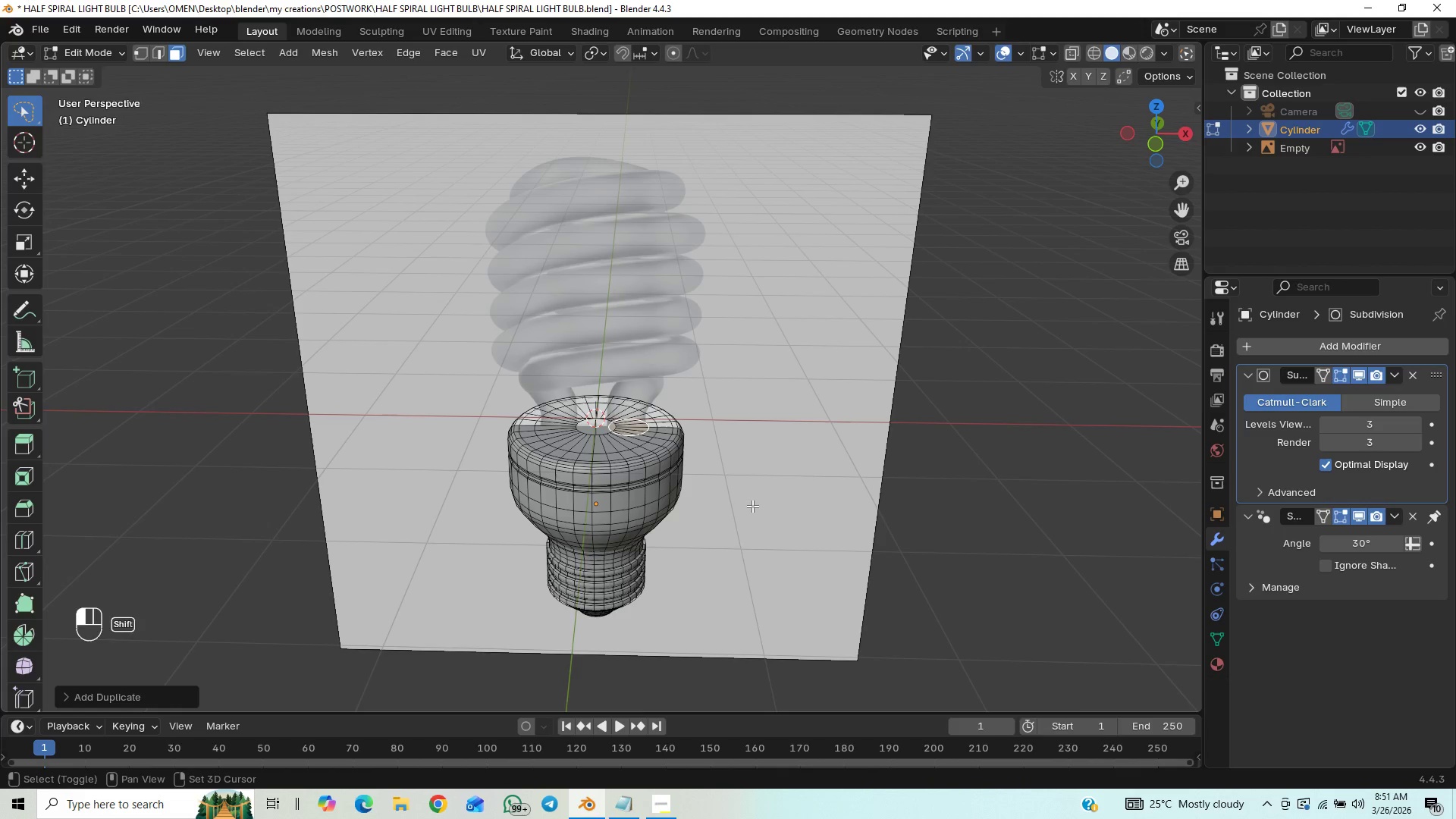 
key(Shift+ShiftLeft)
 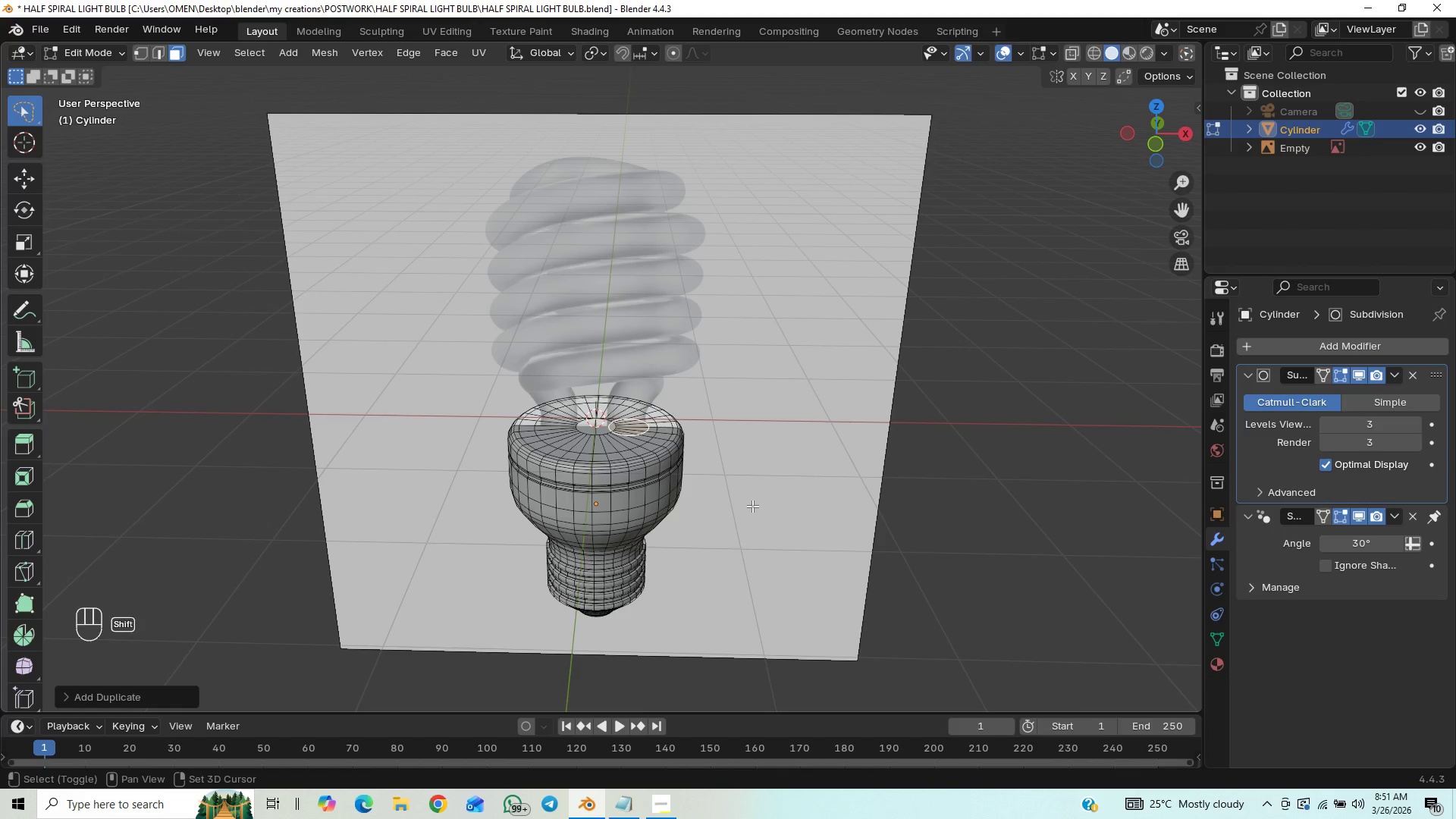 
key(Shift+ShiftLeft)
 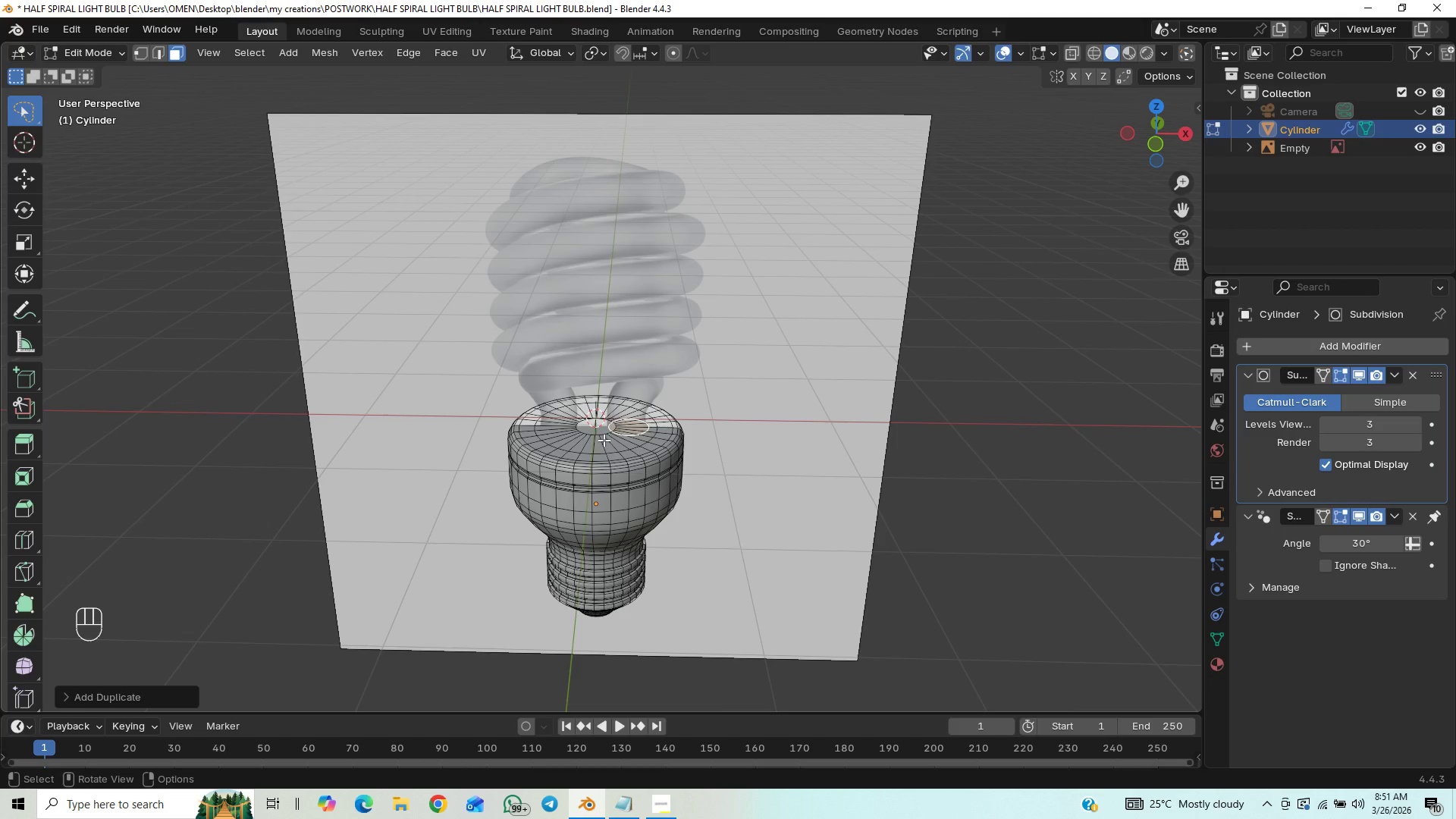 
left_click([598, 424])
 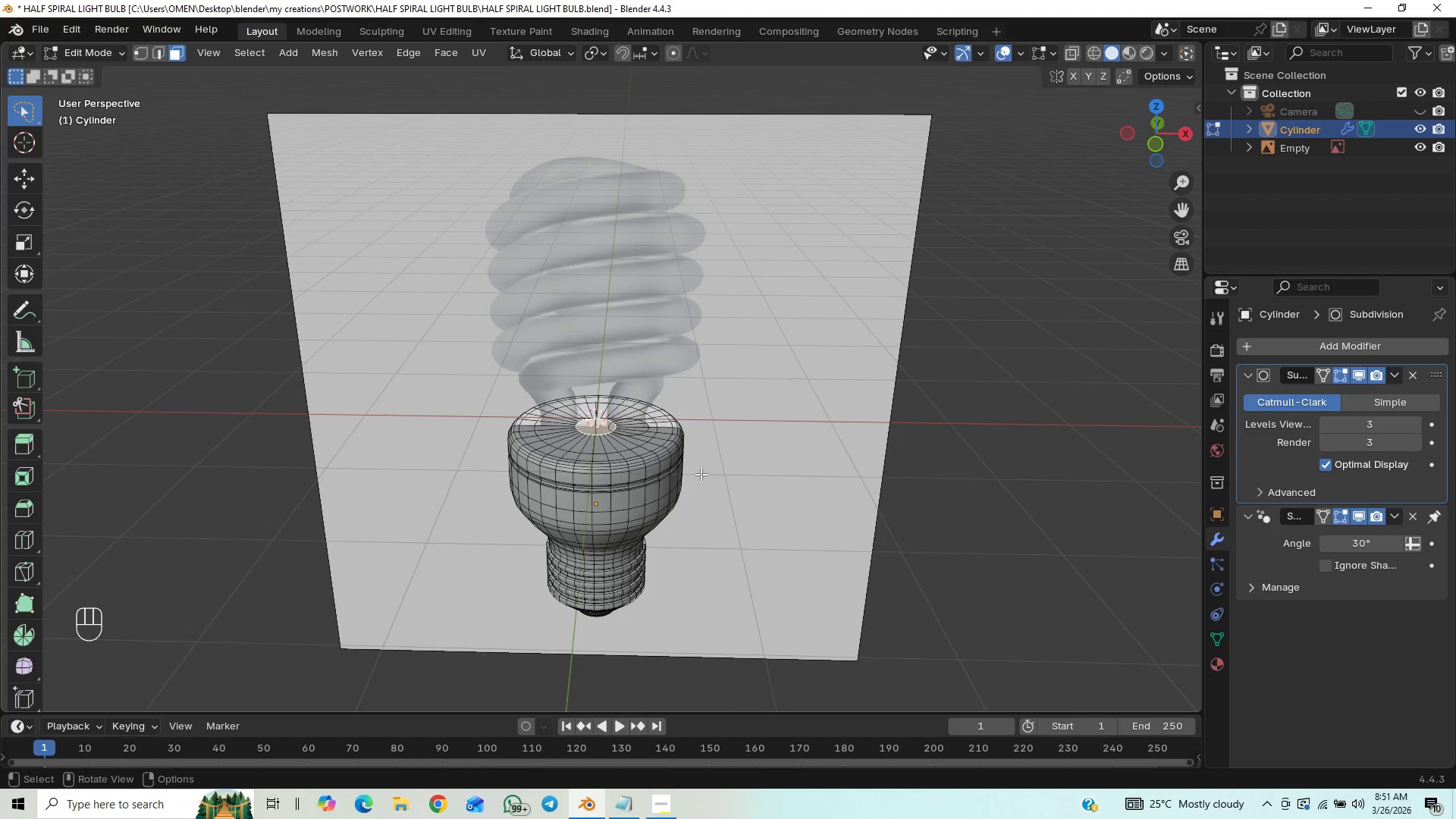 
key(S)
 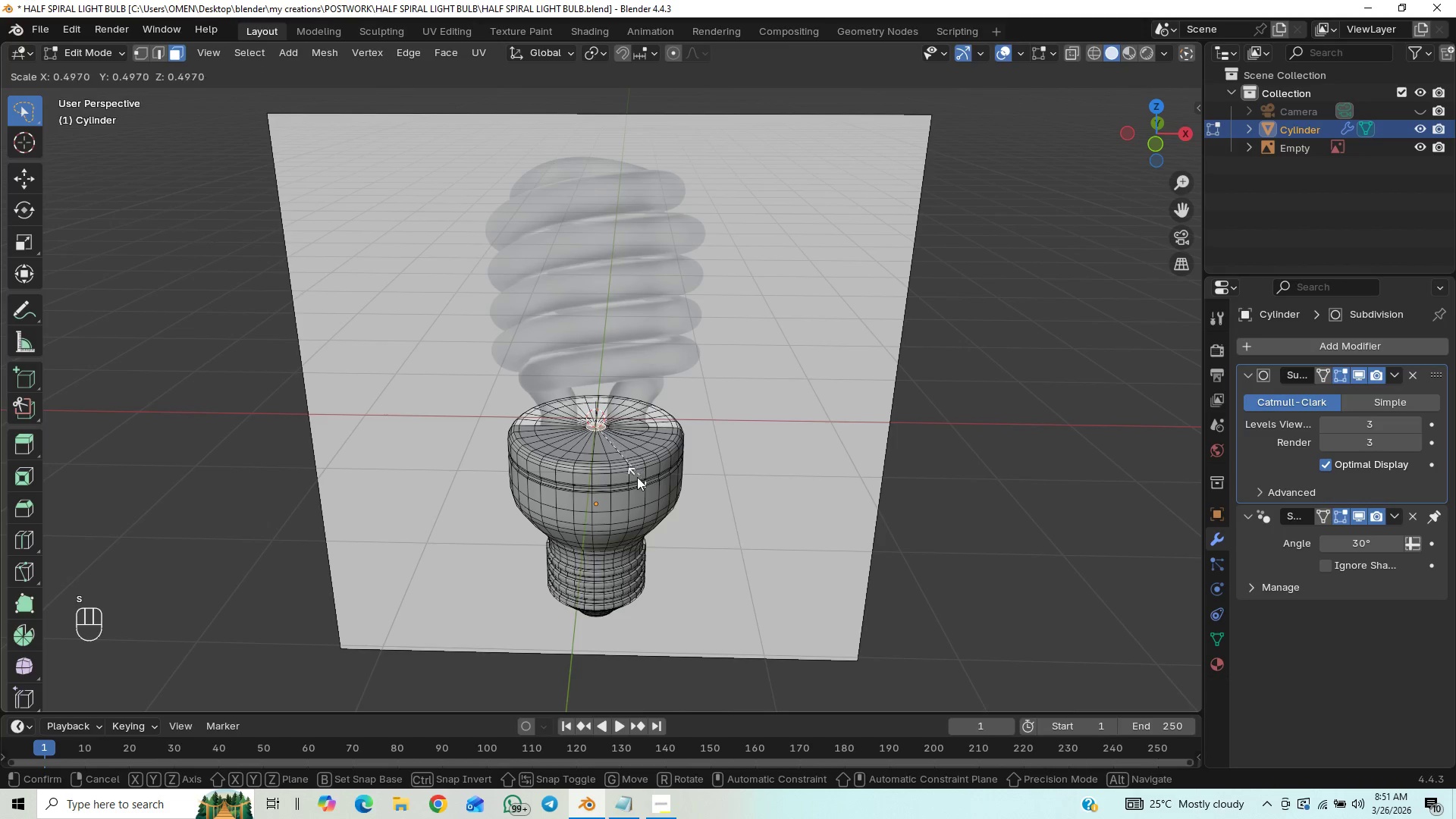 
left_click([637, 477])
 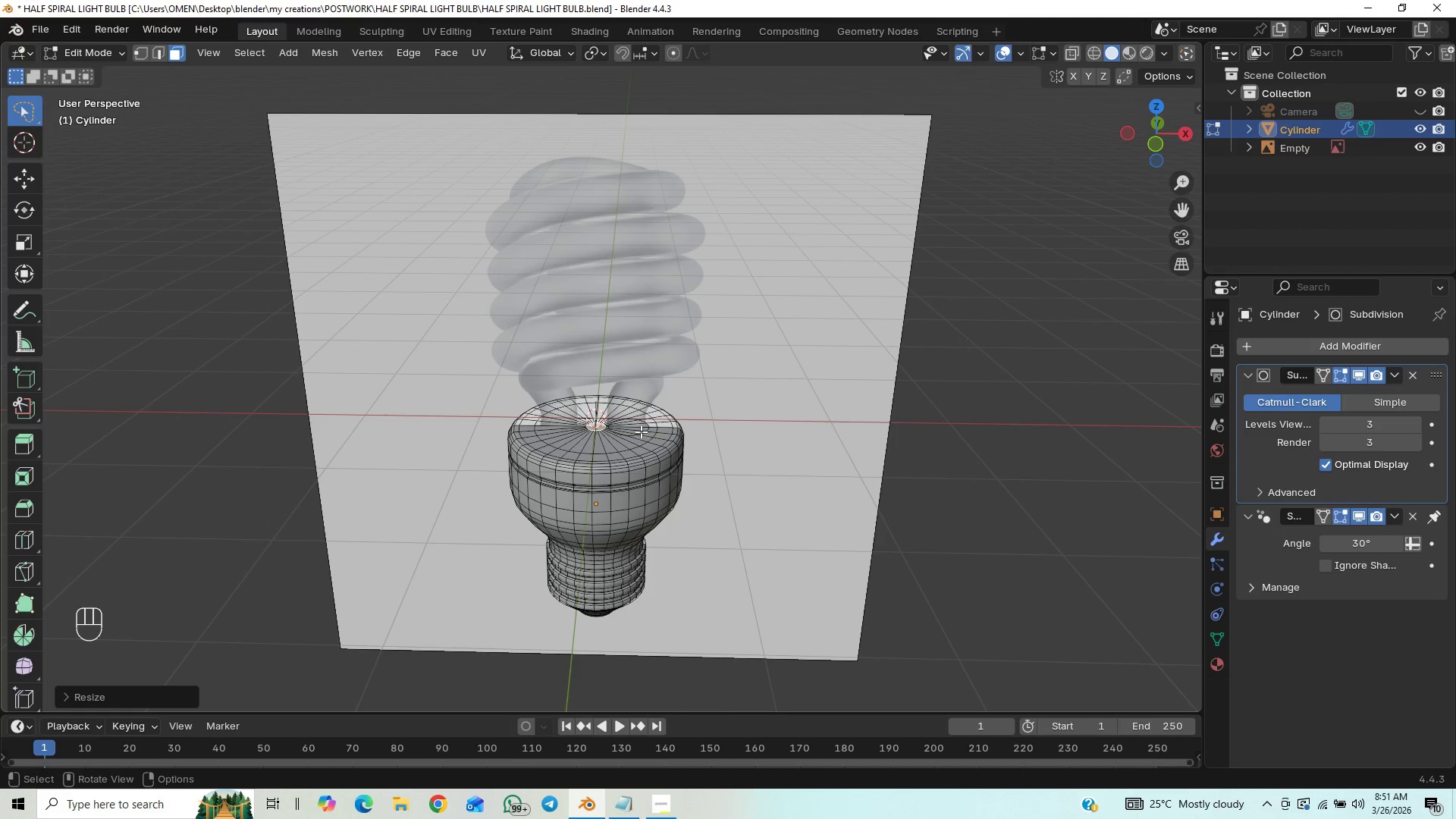 
left_click([637, 429])
 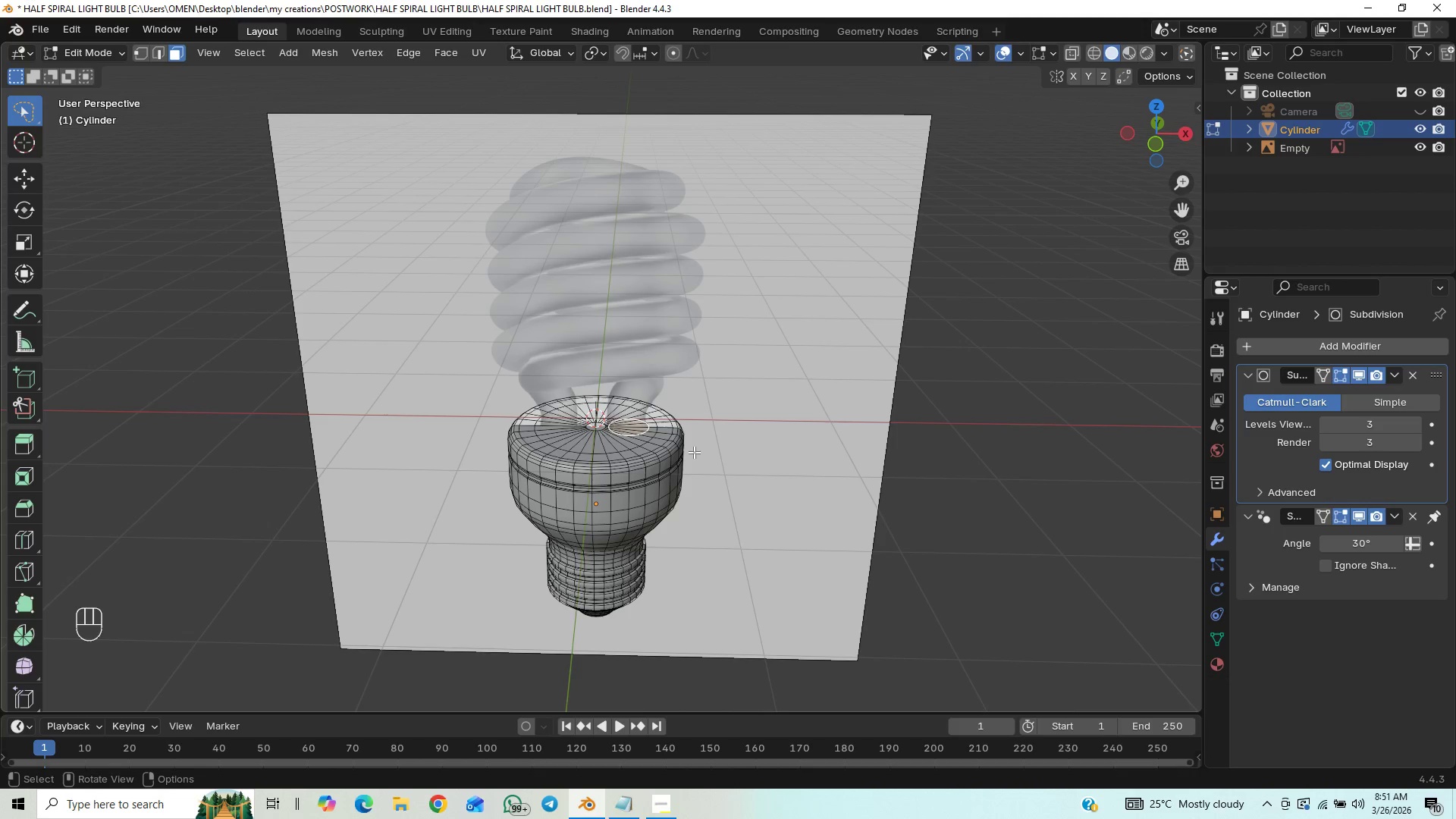 
type(Dx)
 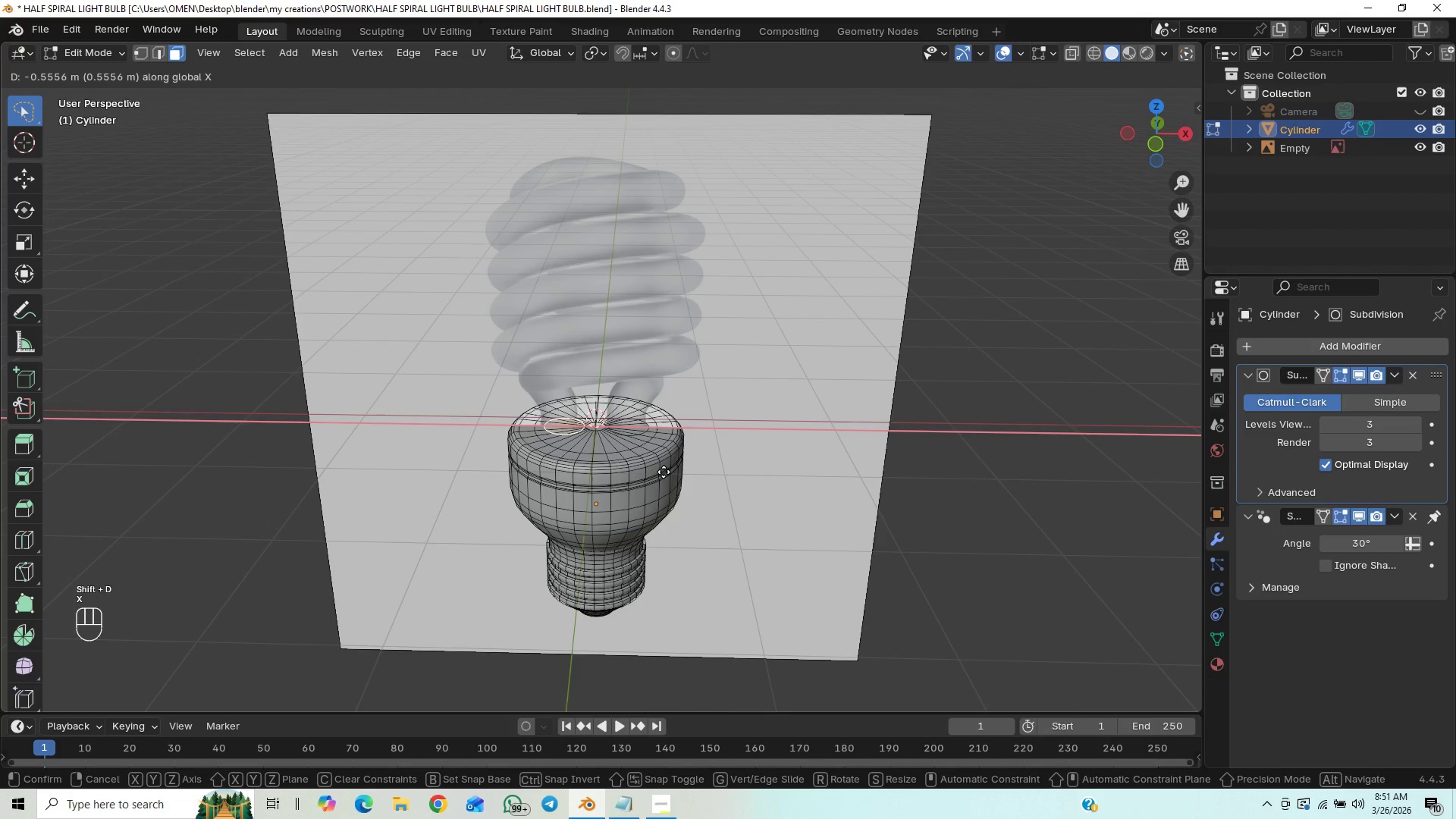 
hold_key(key=ShiftLeft, duration=1.53)
 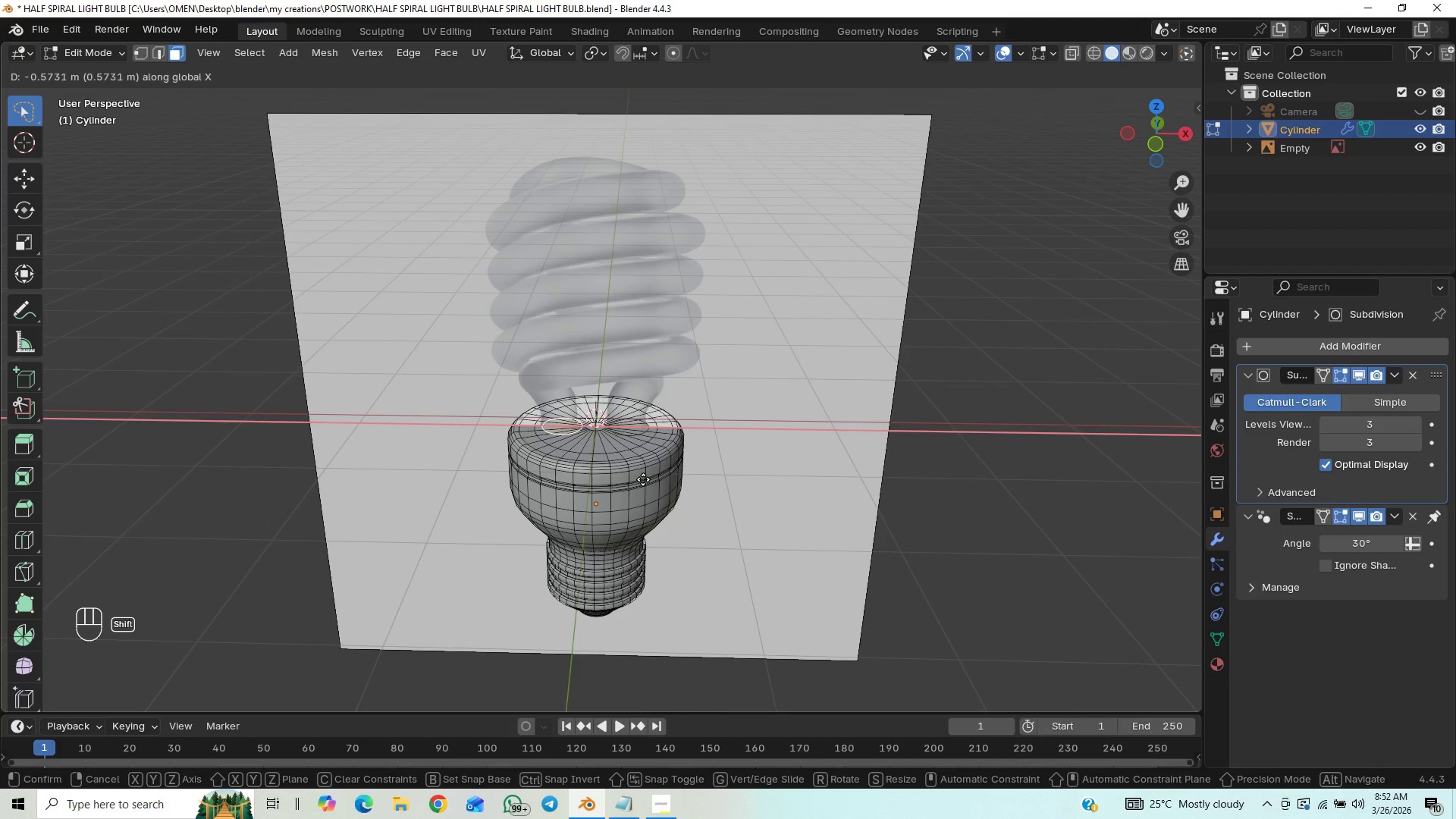 
hold_key(key=ShiftLeft, duration=1.5)
 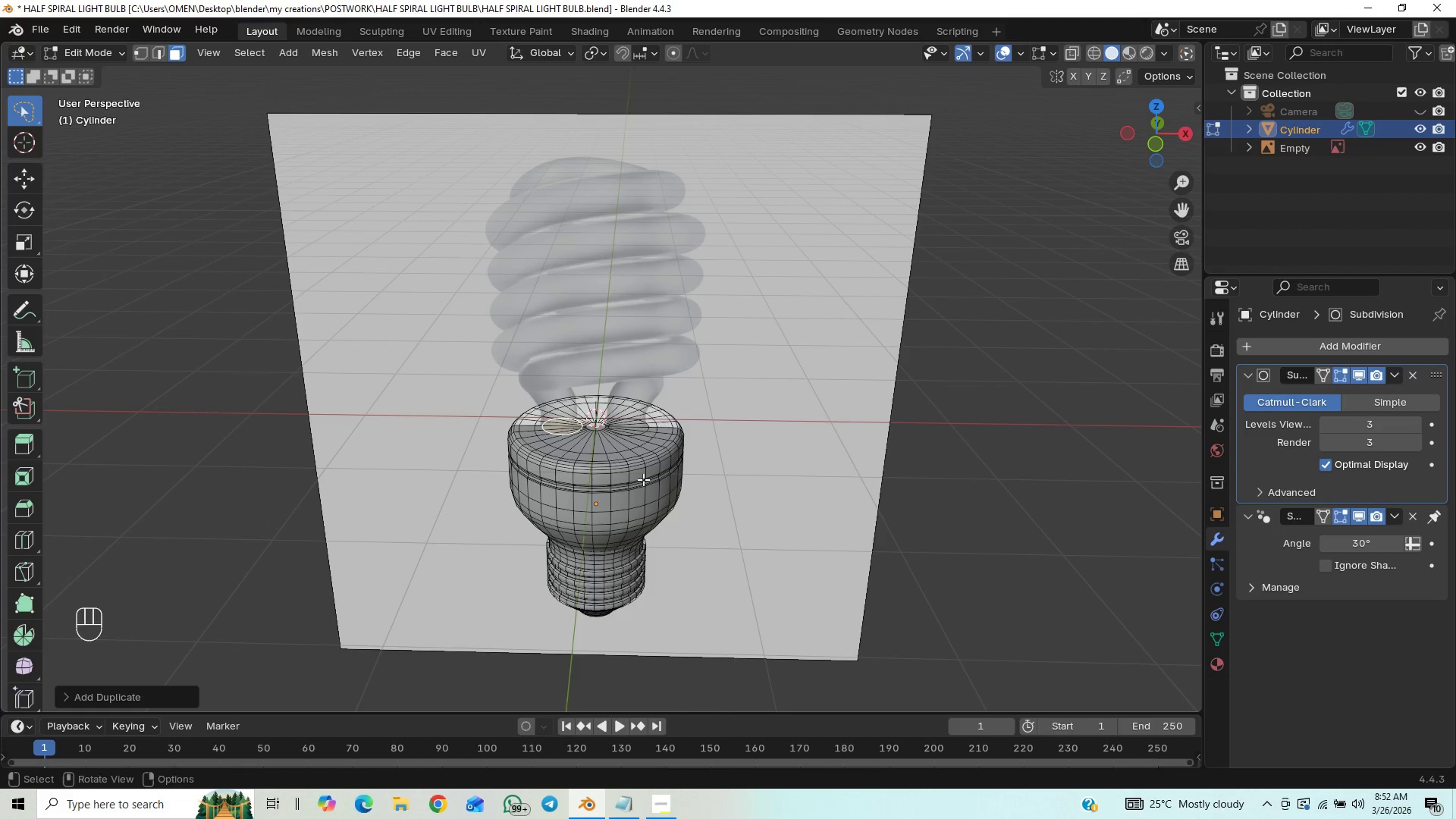 
hold_key(key=ShiftLeft, duration=0.38)
left_click([643, 479])
 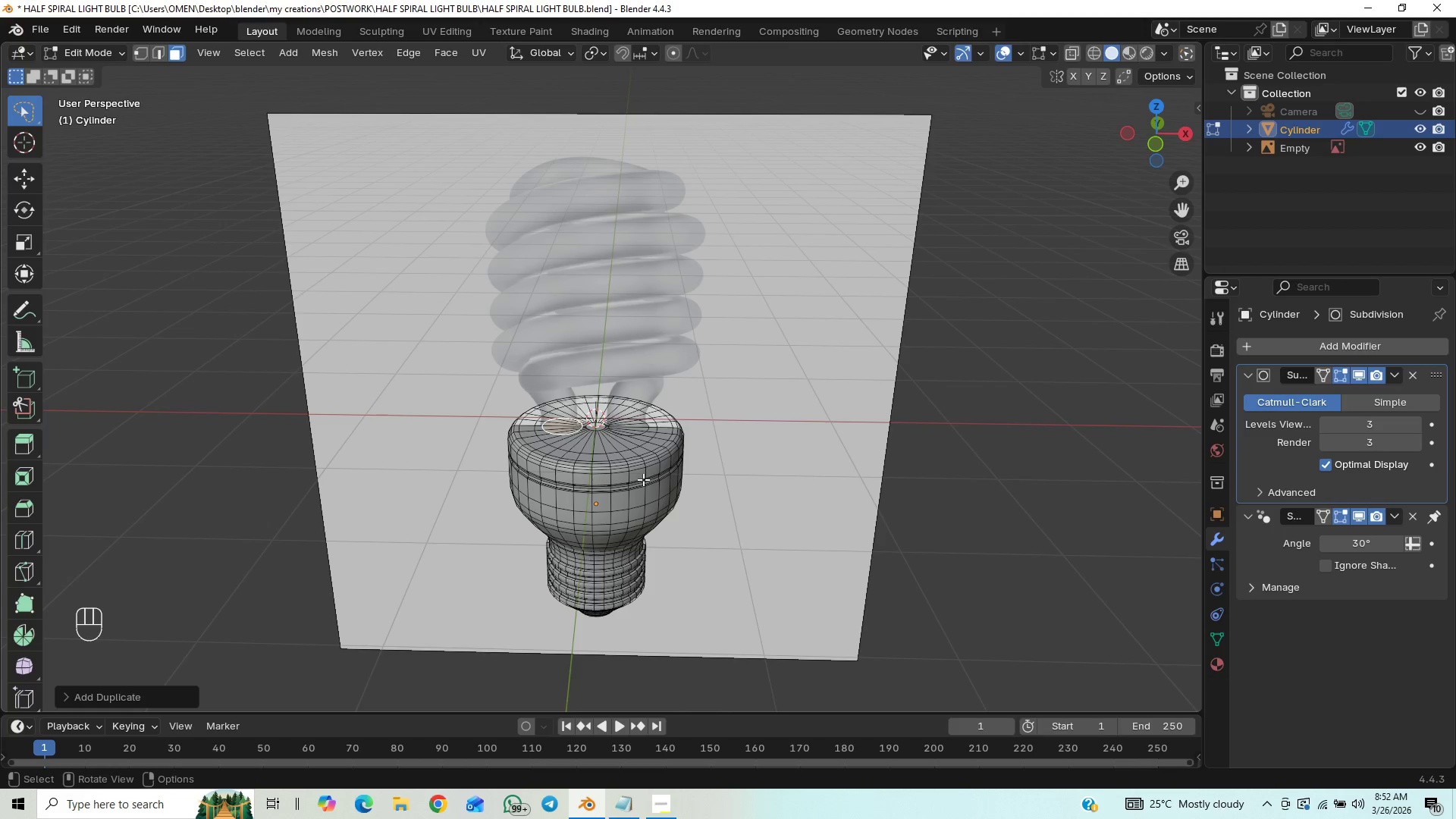 
scroll: coordinate [649, 491], scroll_direction: up, amount: 6.0
 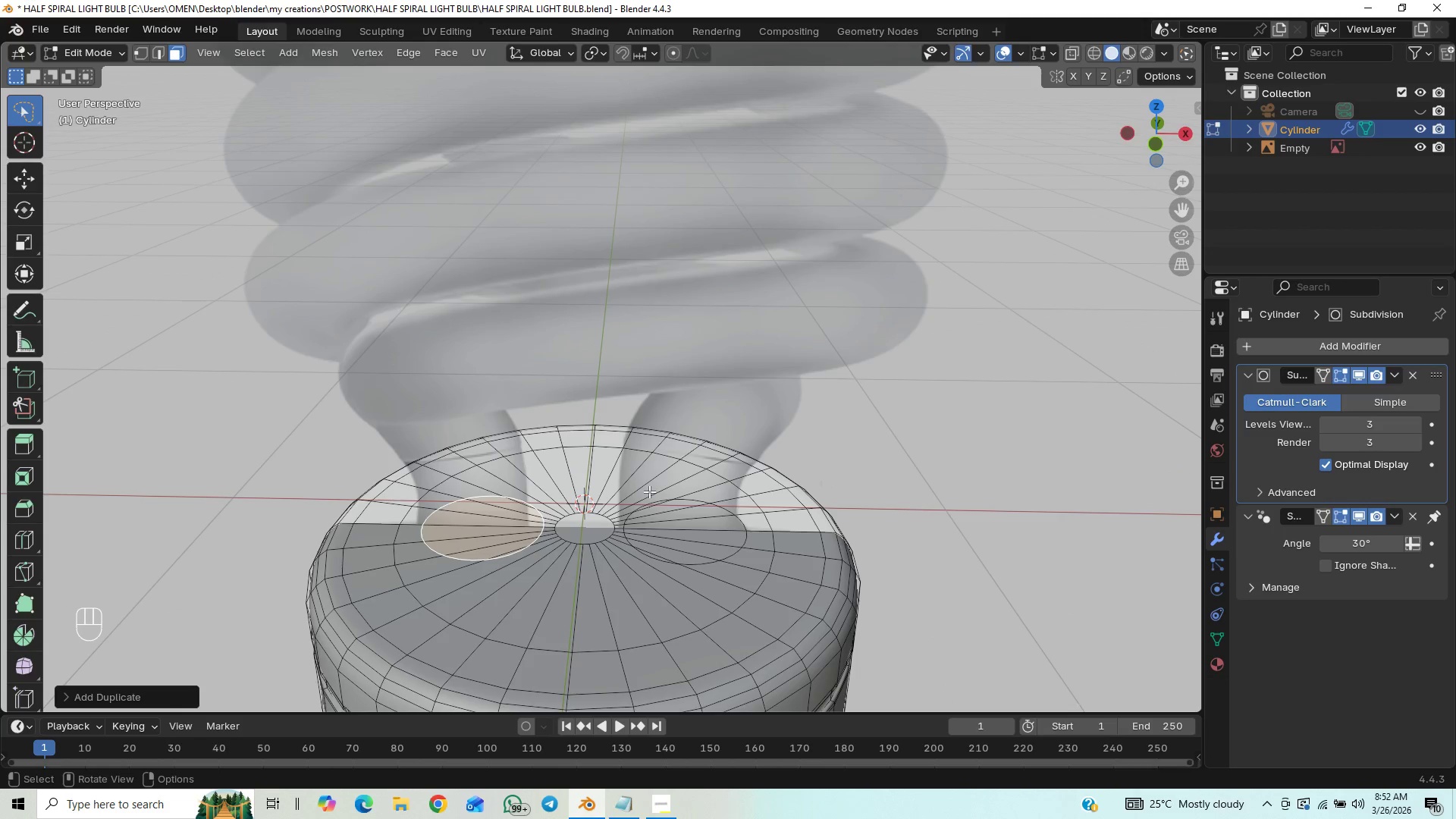 
type(gx)
 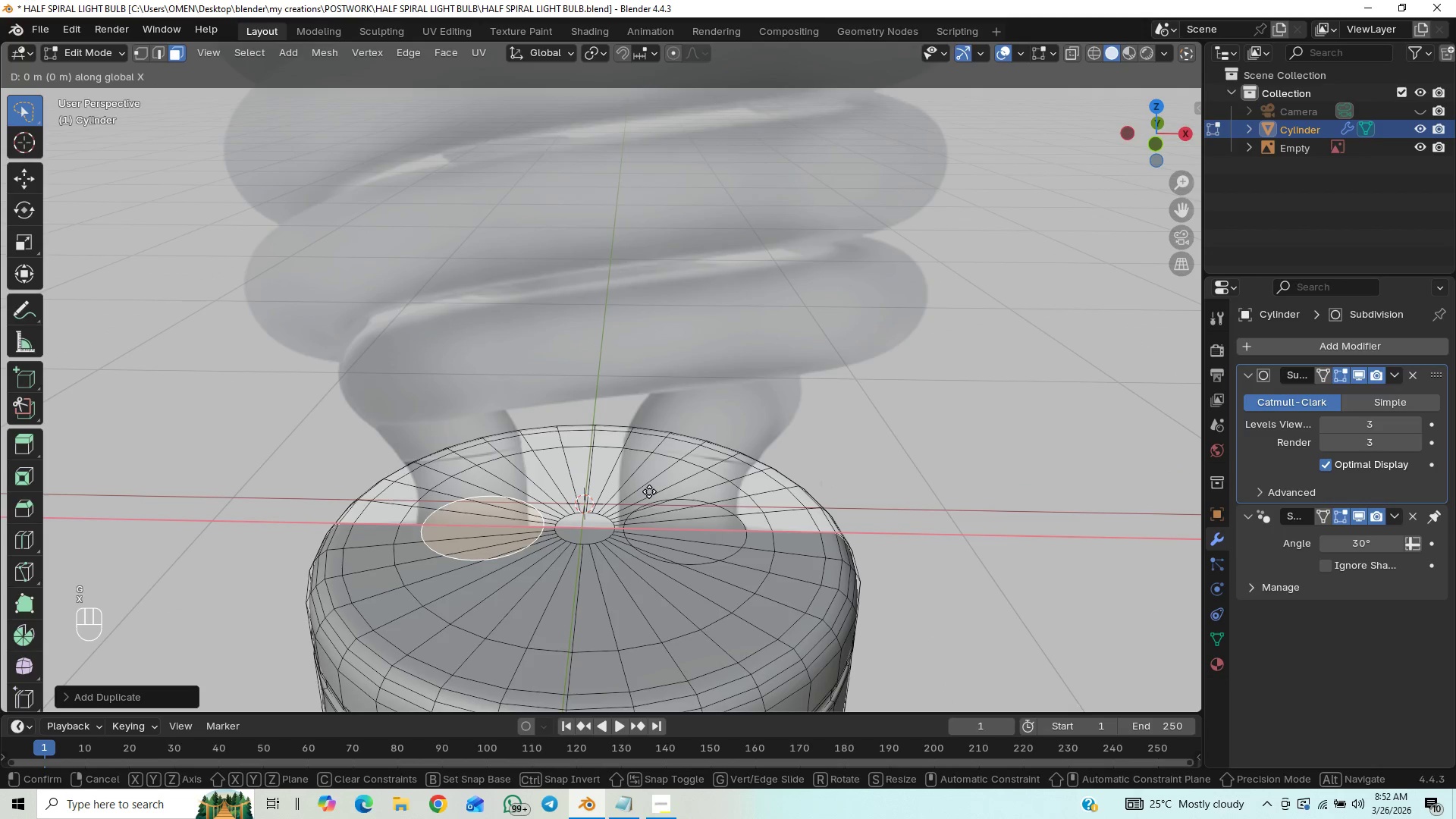 
hold_key(key=ShiftLeft, duration=1.5)
 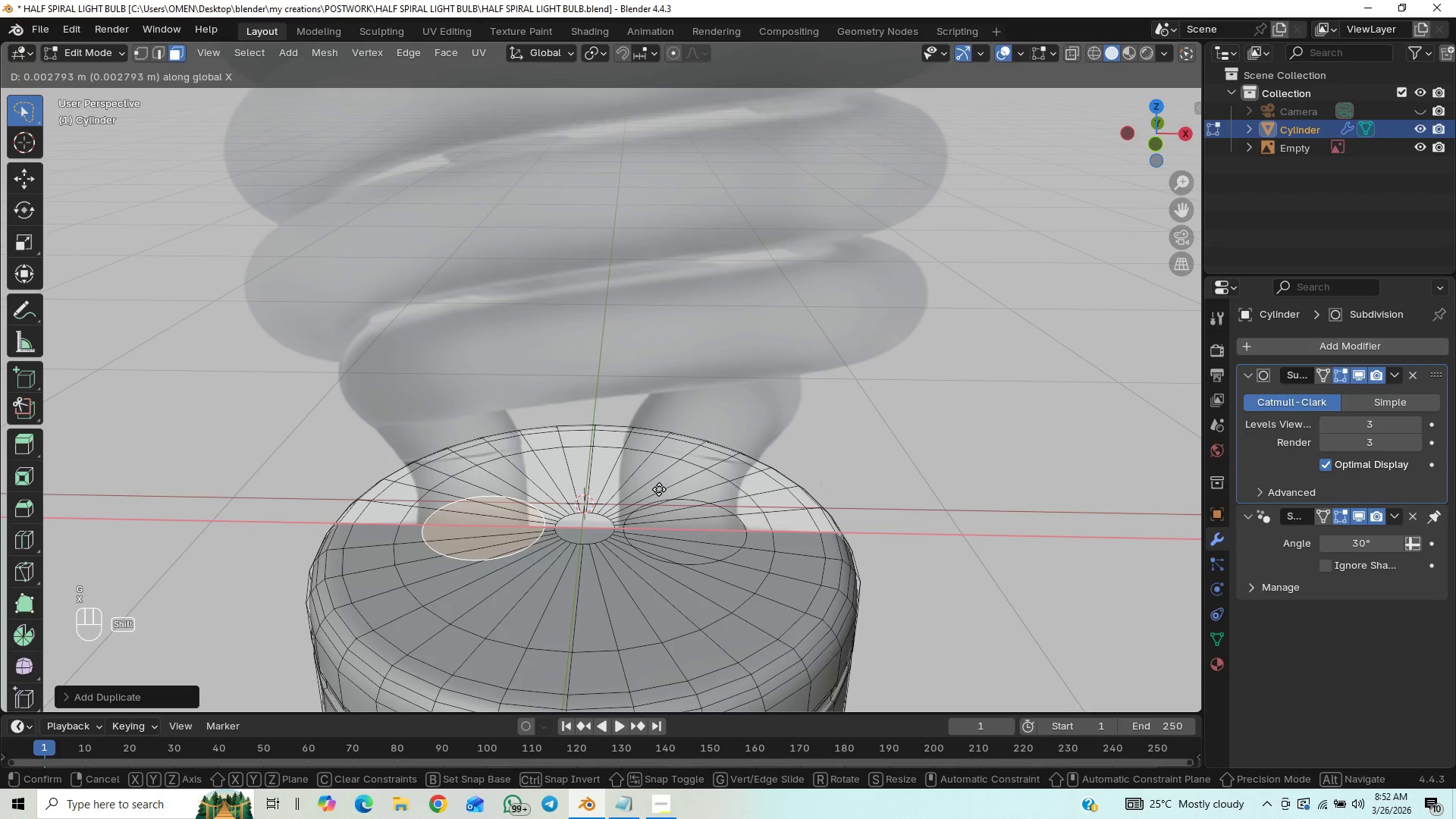 
hold_key(key=ShiftLeft, duration=1.5)
 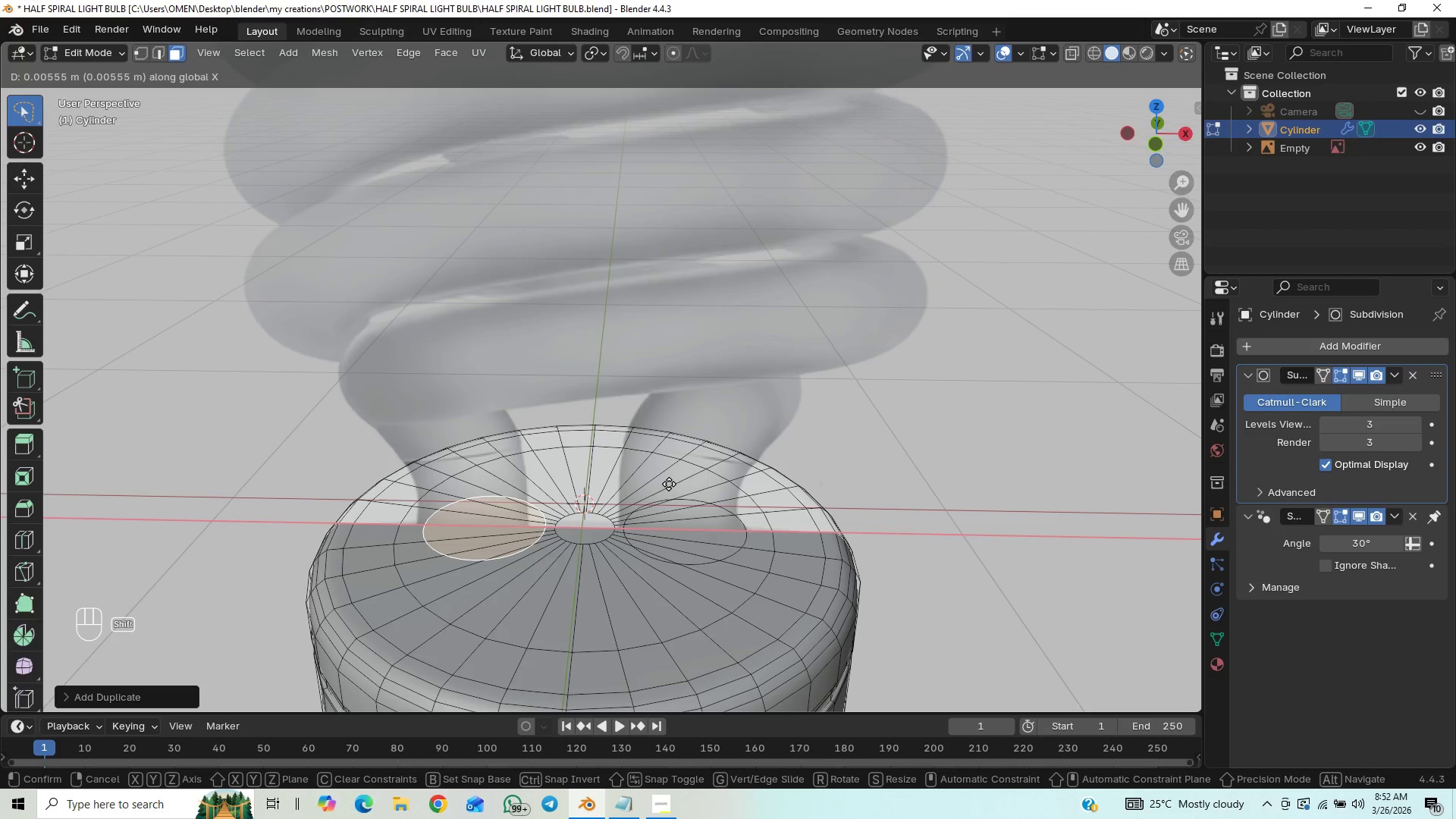 
hold_key(key=ShiftLeft, duration=1.52)
 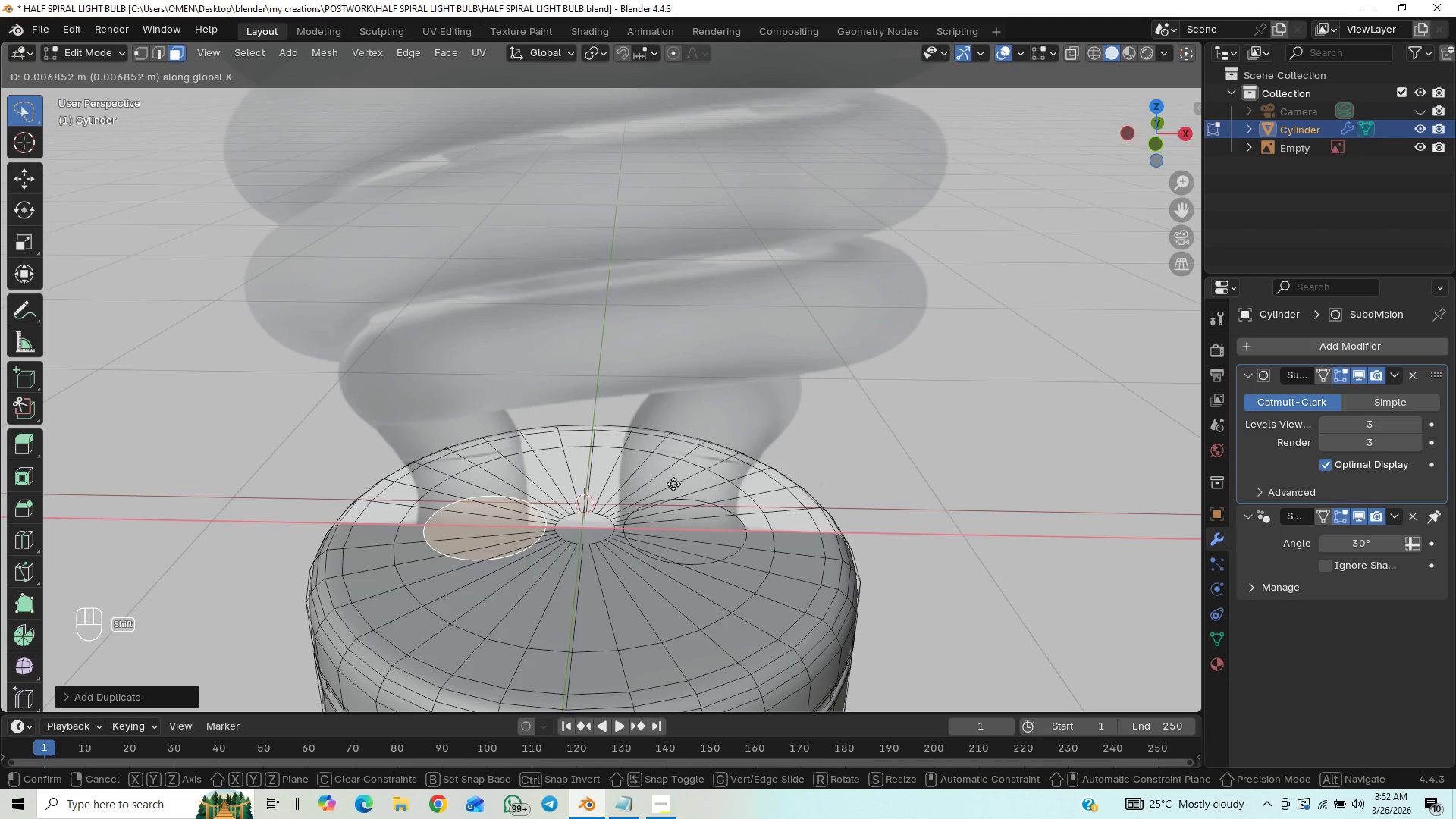 
hold_key(key=ShiftLeft, duration=1.5)
 